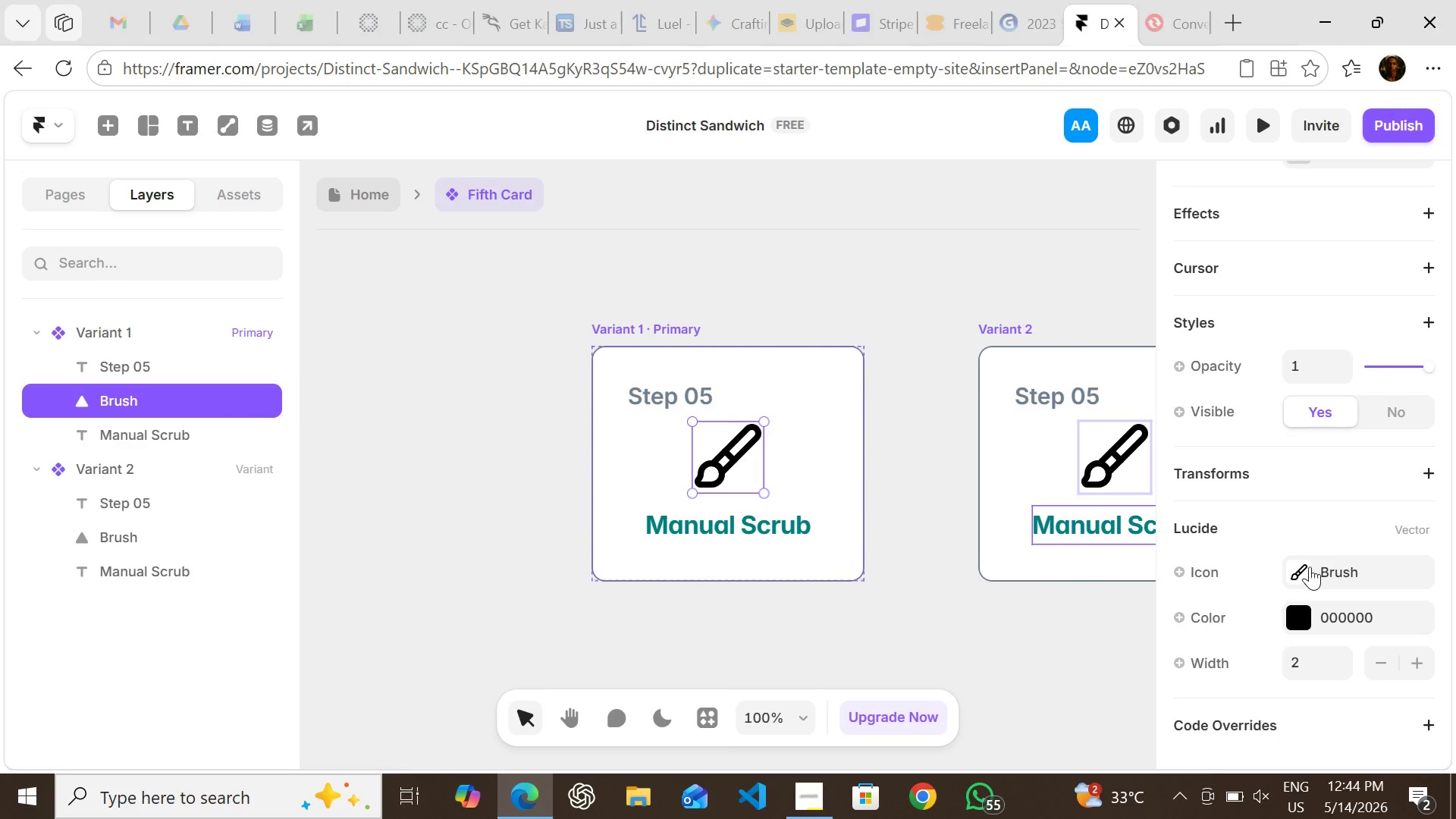 
left_click([1302, 566])
 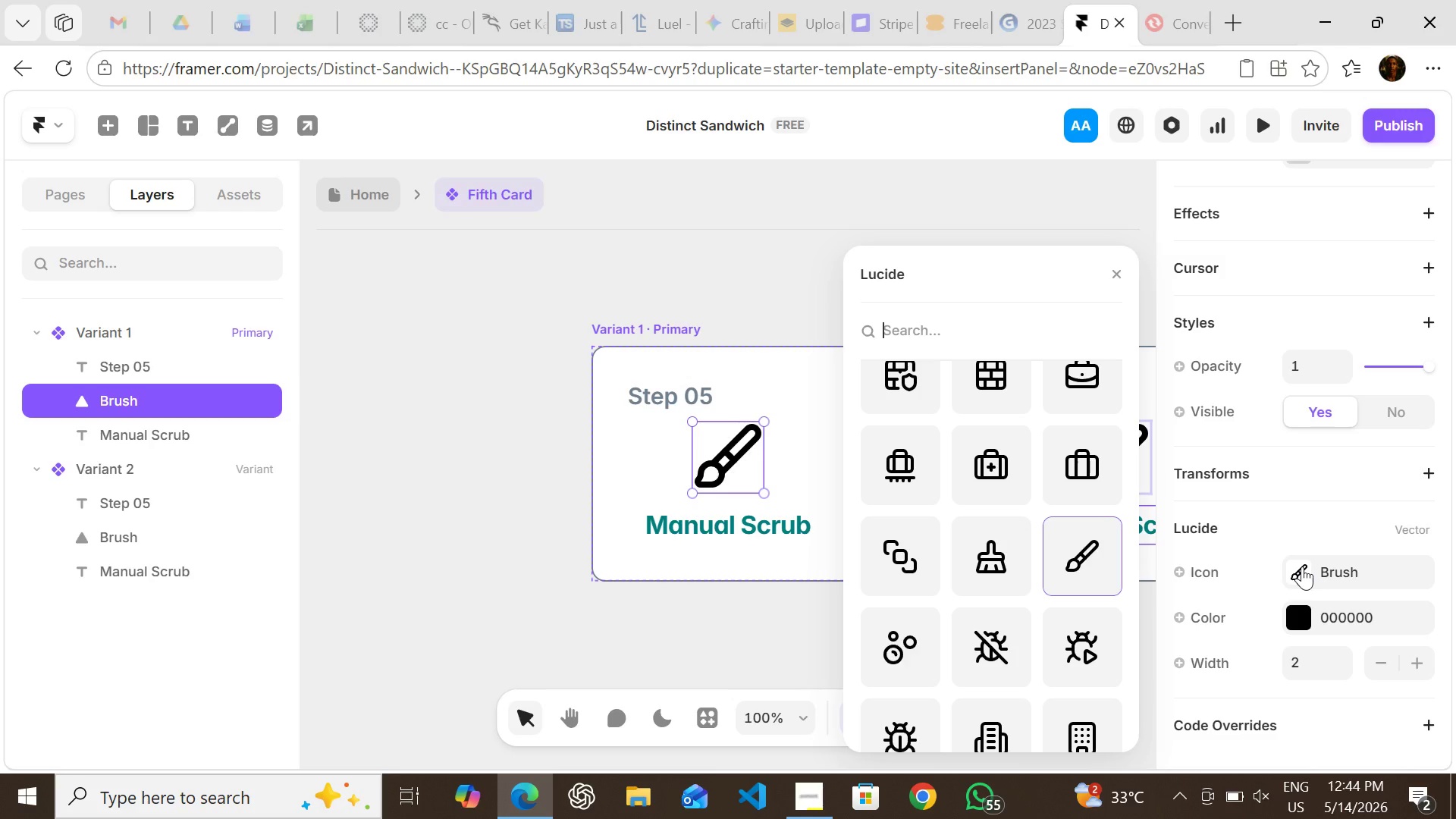 
wait(7.59)
 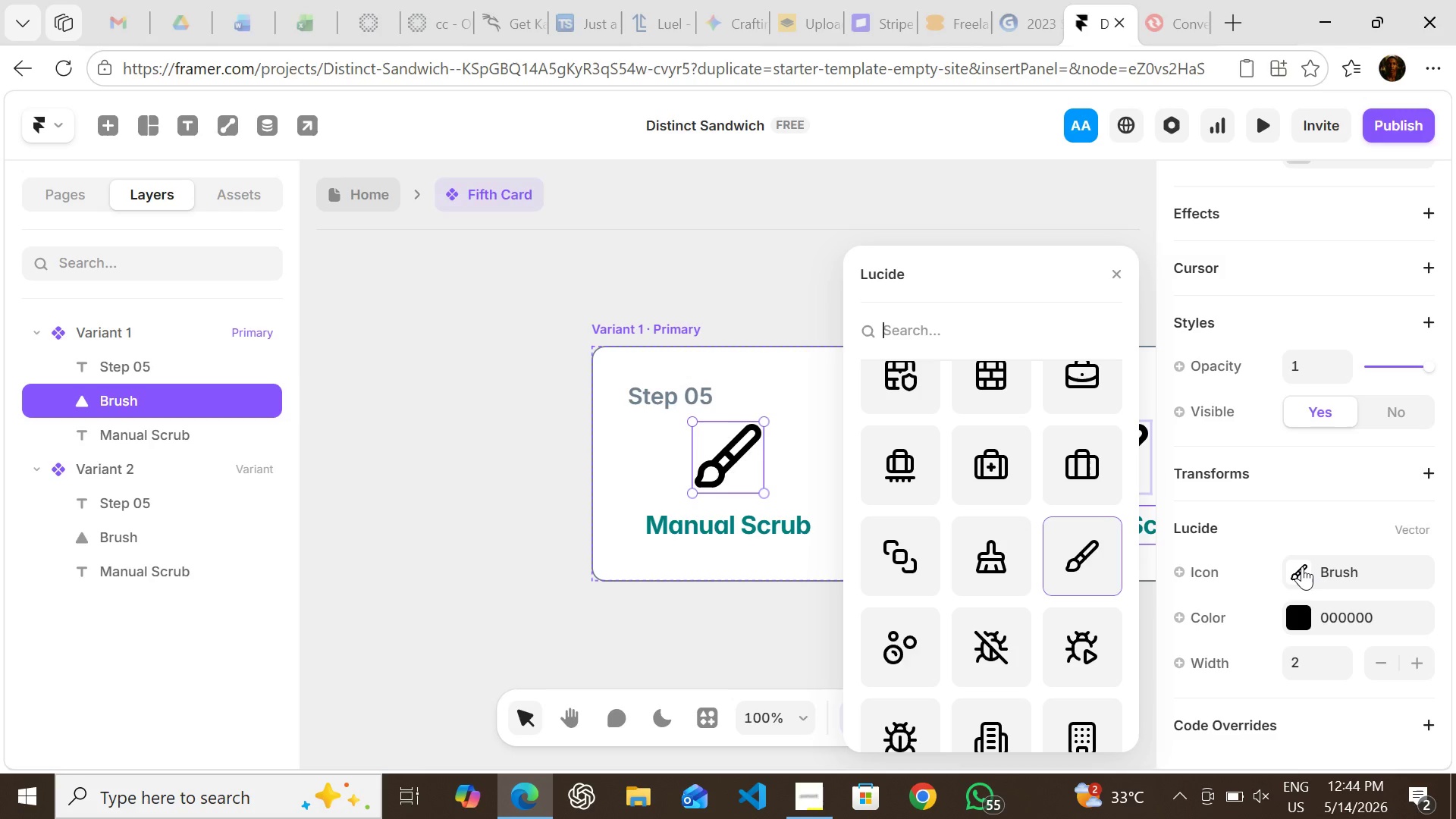 
type(ther)
 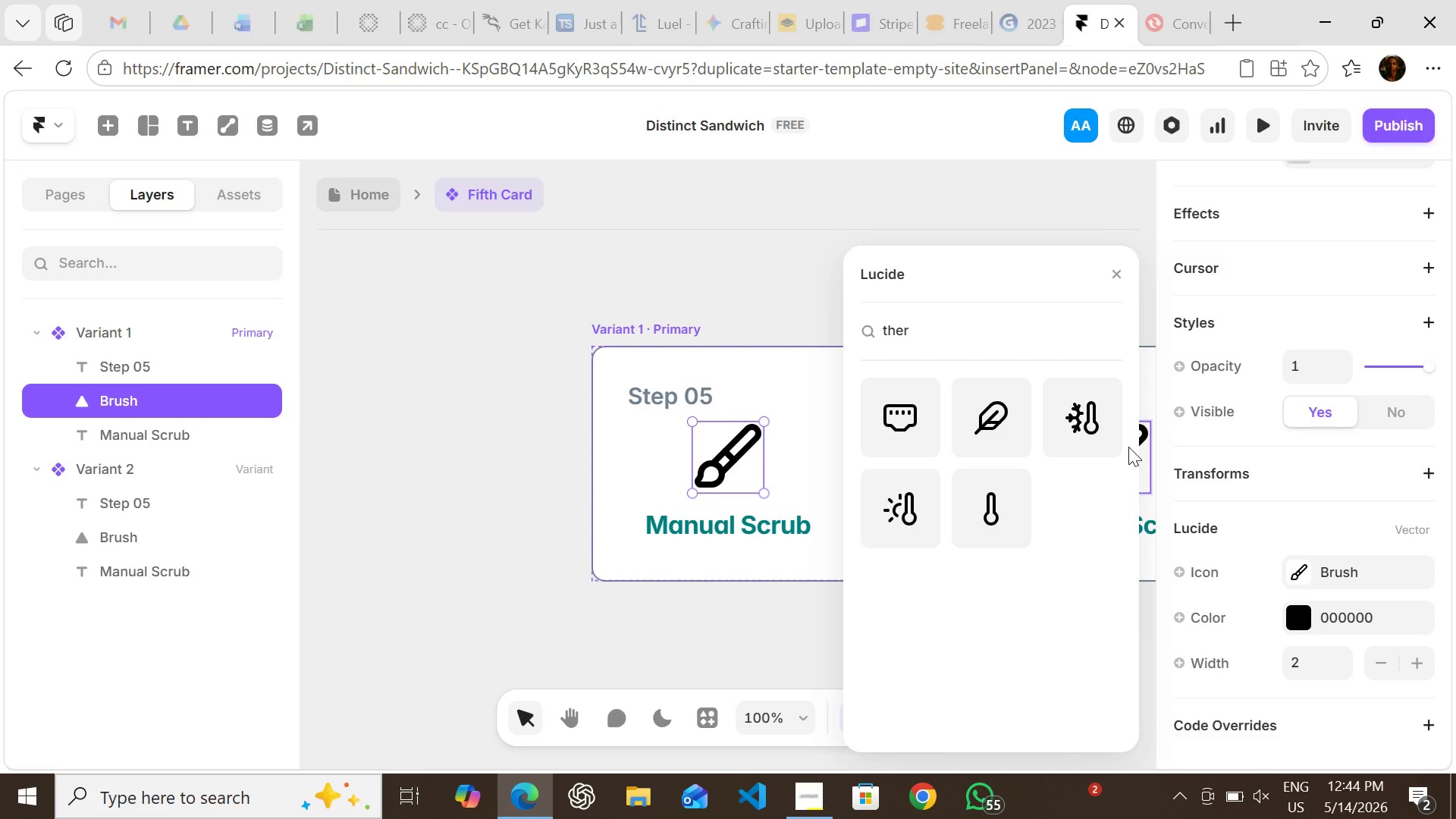 
wait(12.95)
 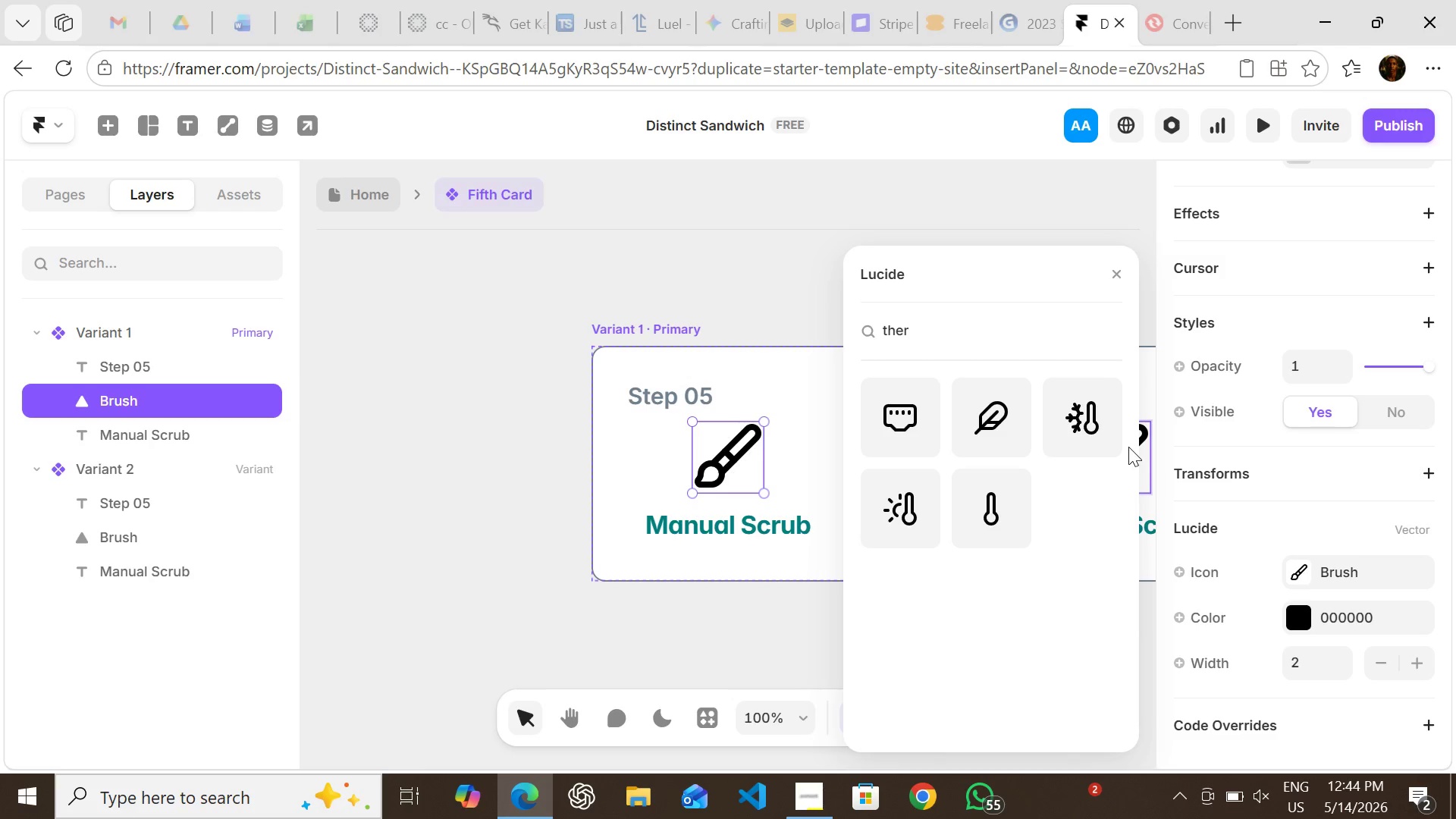 
left_click([1003, 510])
 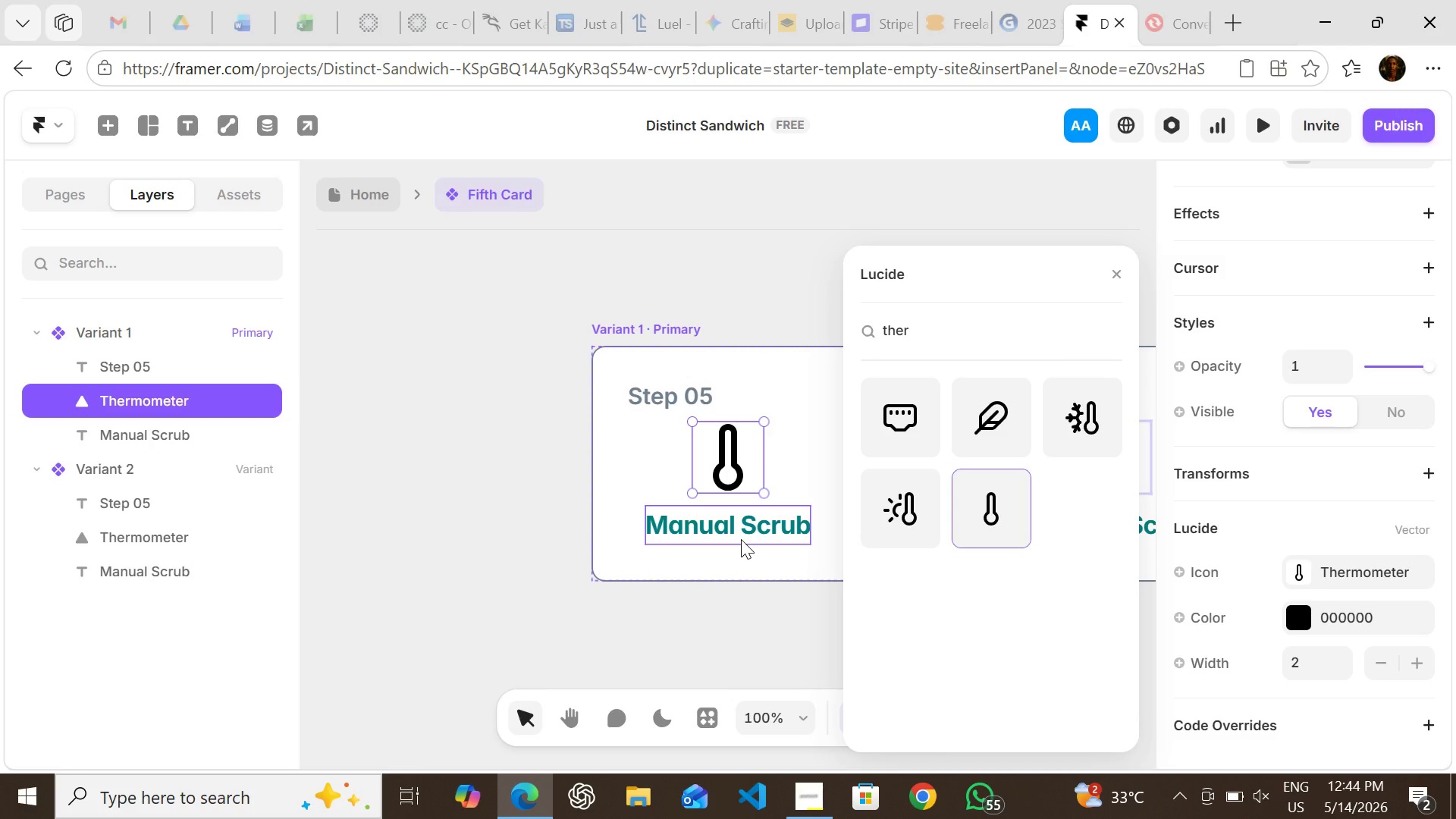 
left_click([741, 539])
 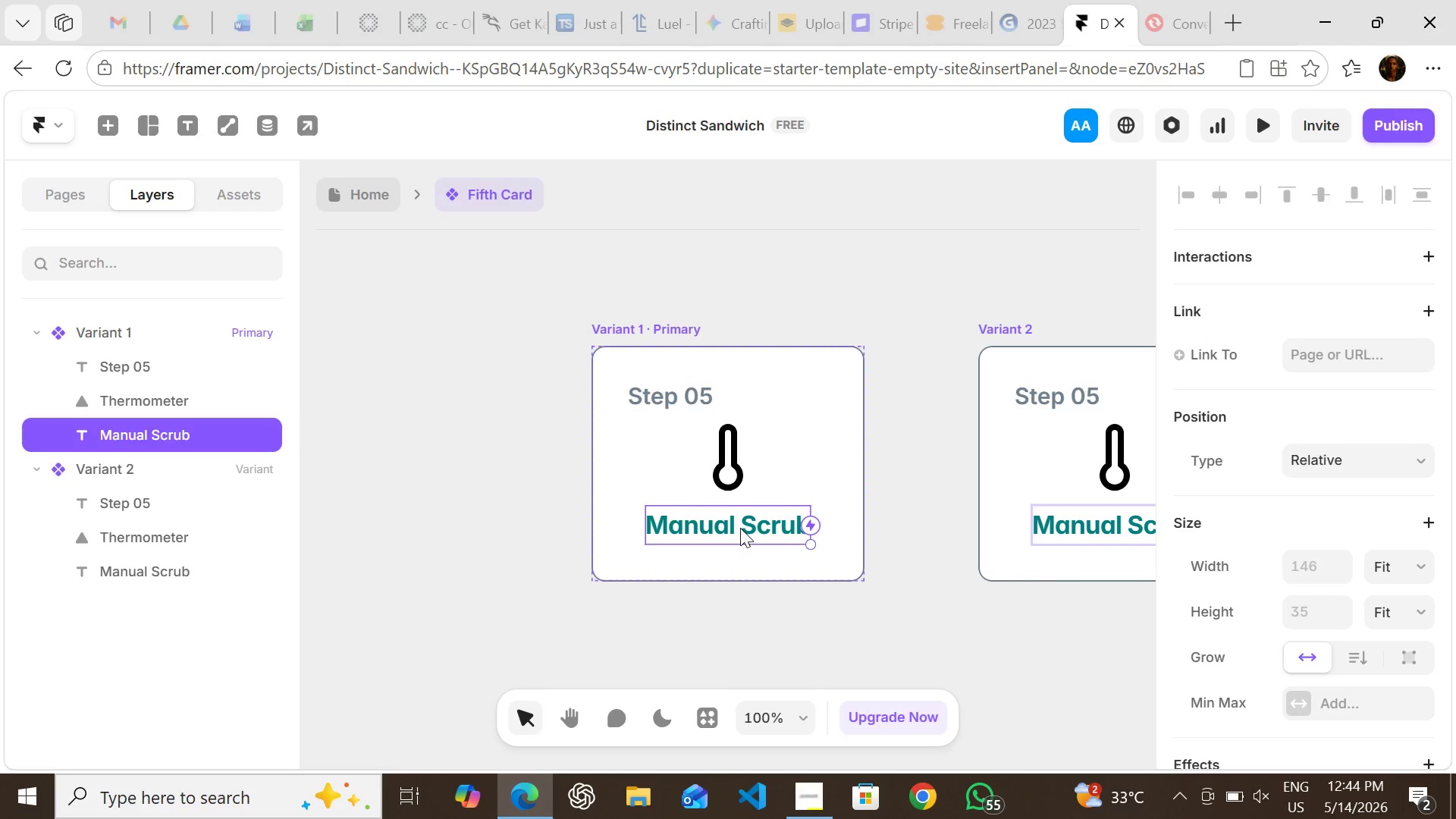 
double_click([740, 528])
 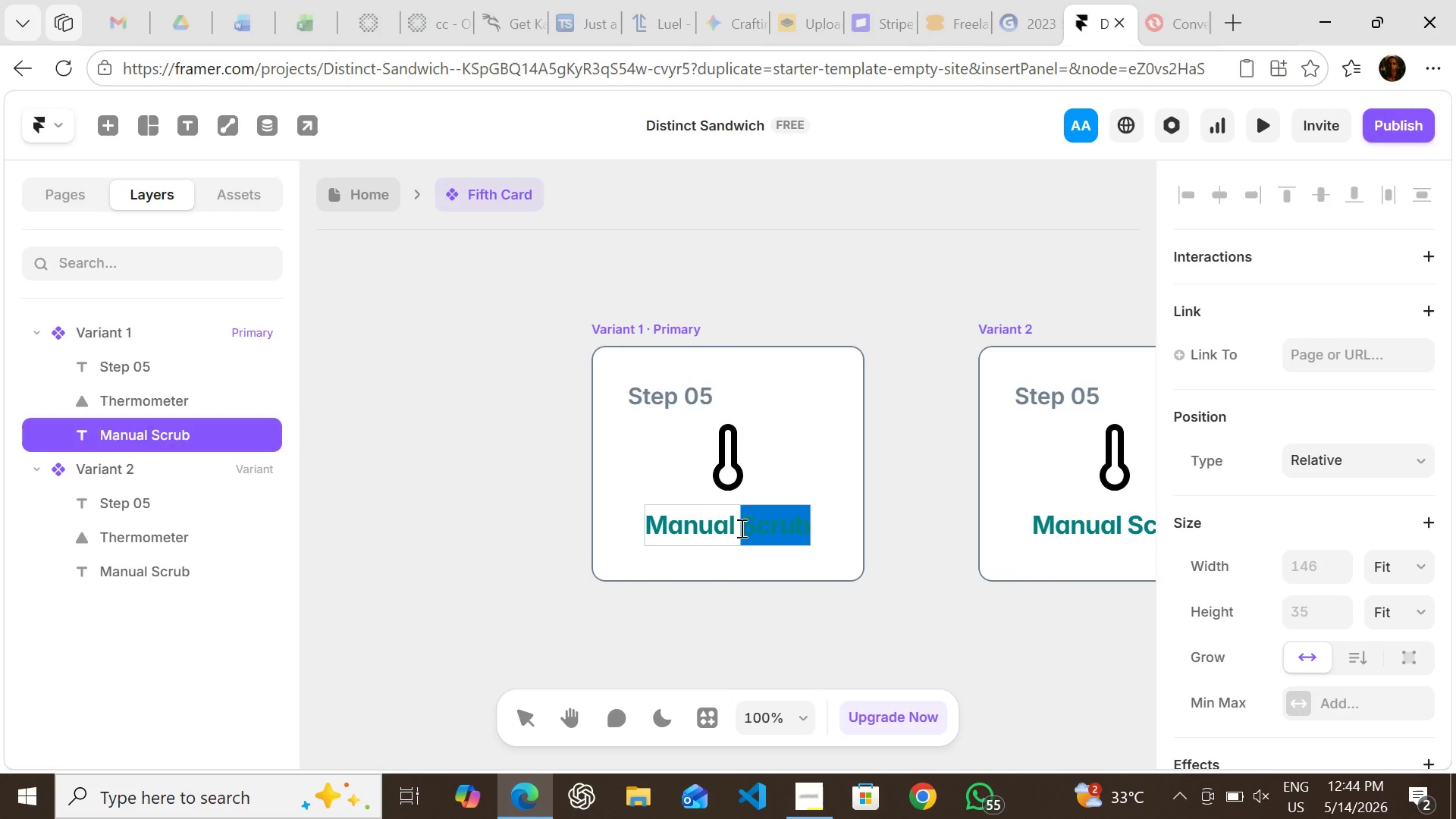 
double_click([740, 528])
 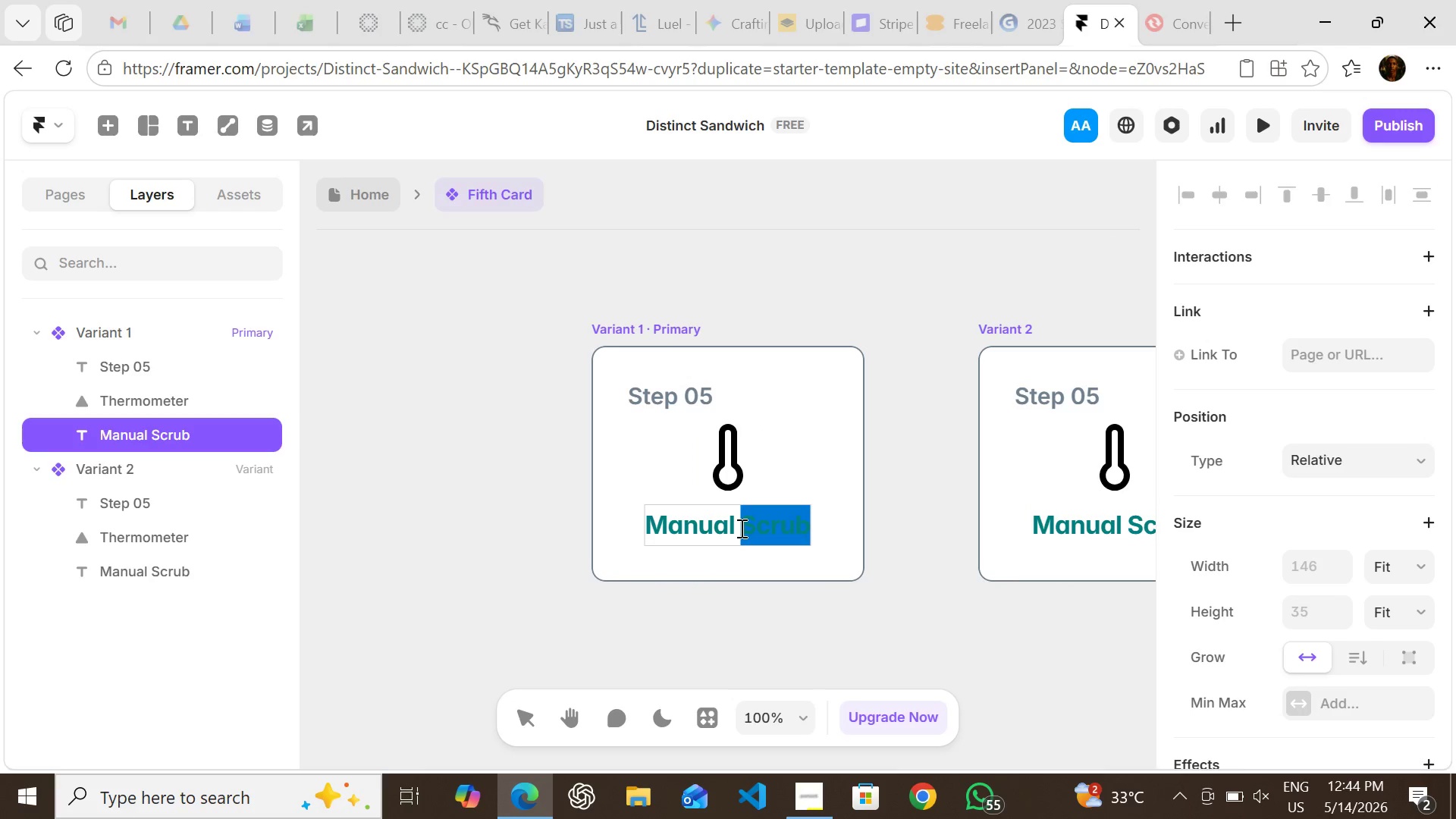 
double_click([740, 528])
 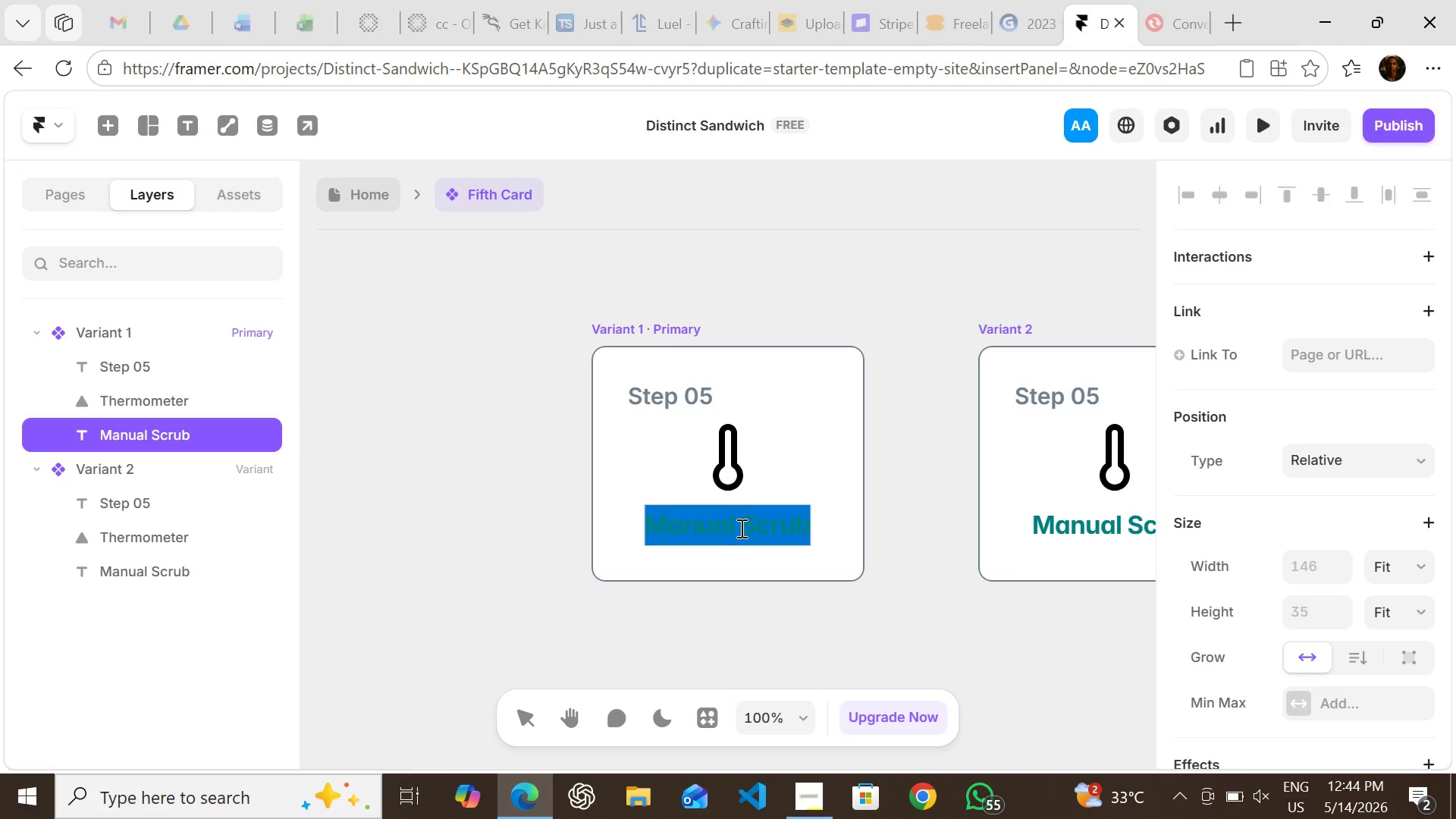 
triple_click([740, 528])
 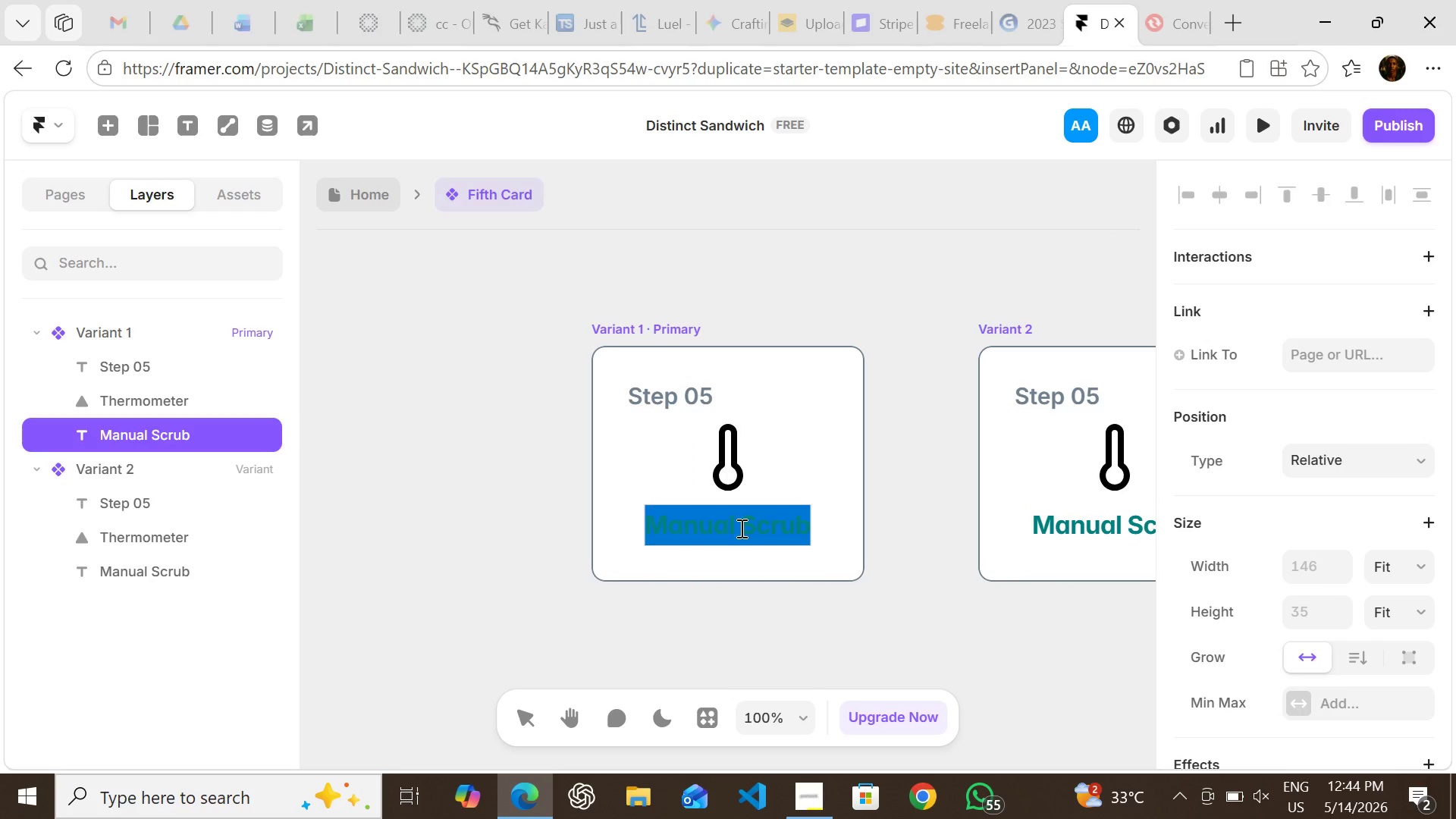 
type(Type-B )
 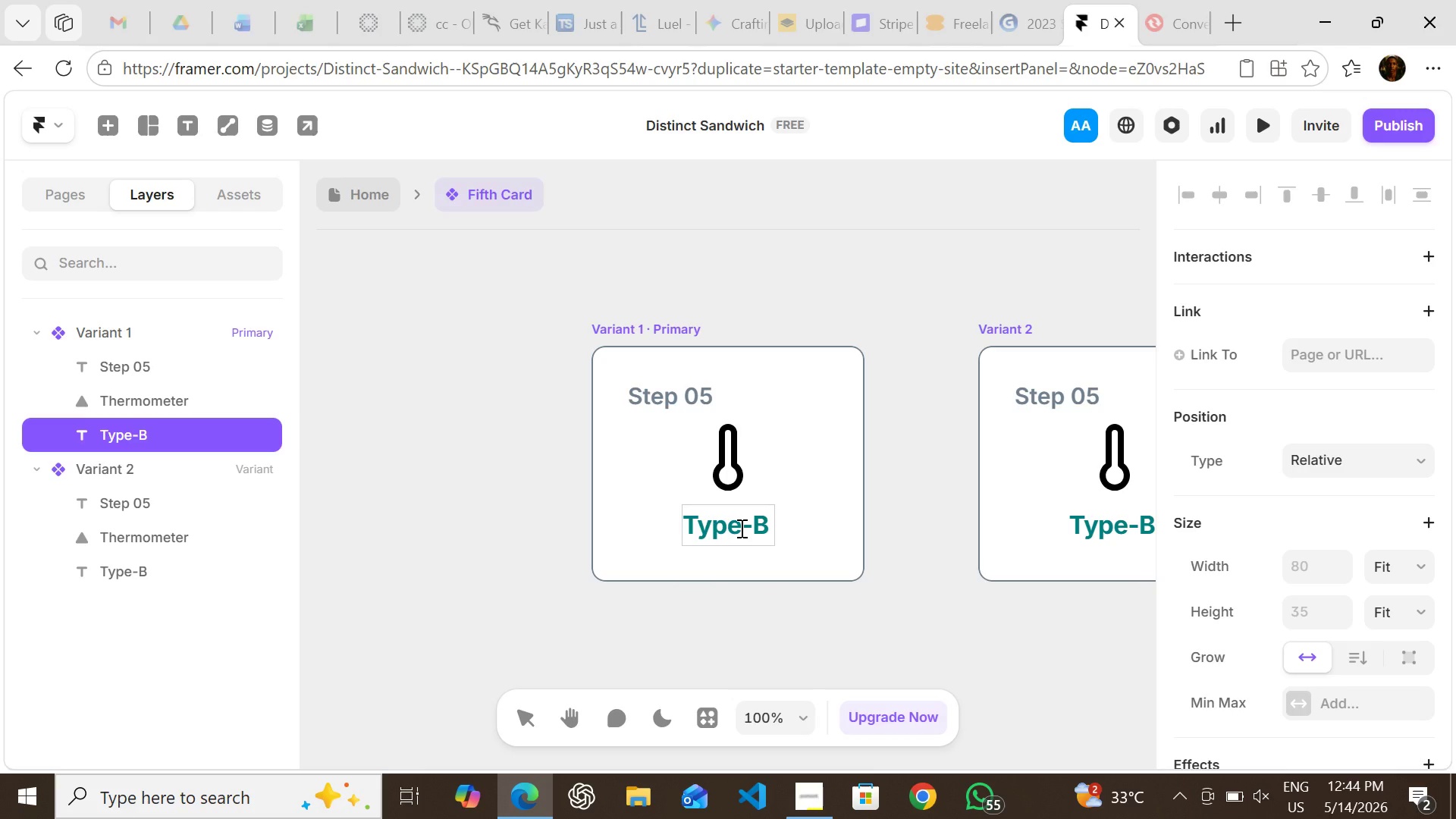 
type(Autoclave Ster)
 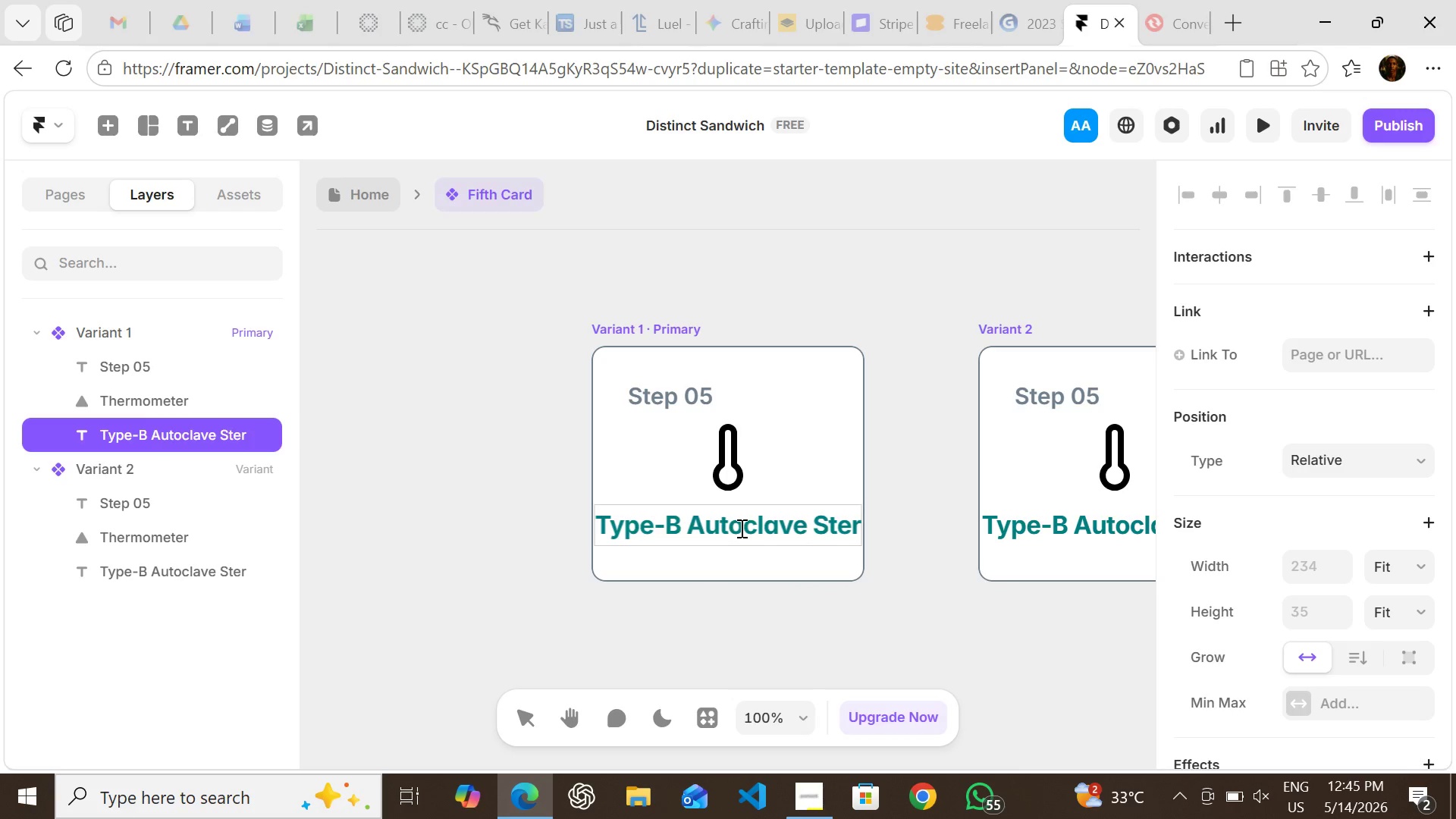 
type(ilization)
 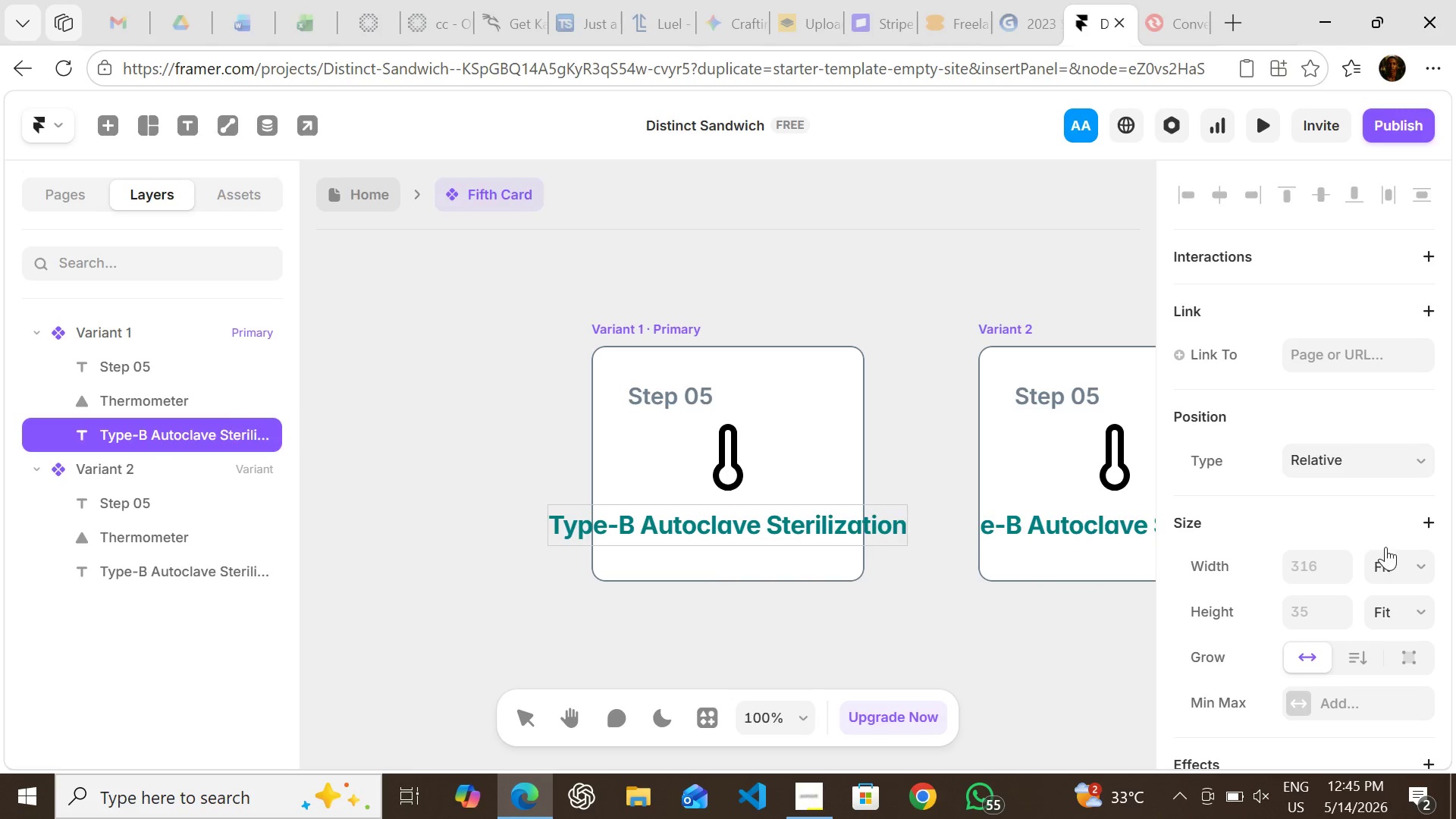 
left_click([1398, 565])
 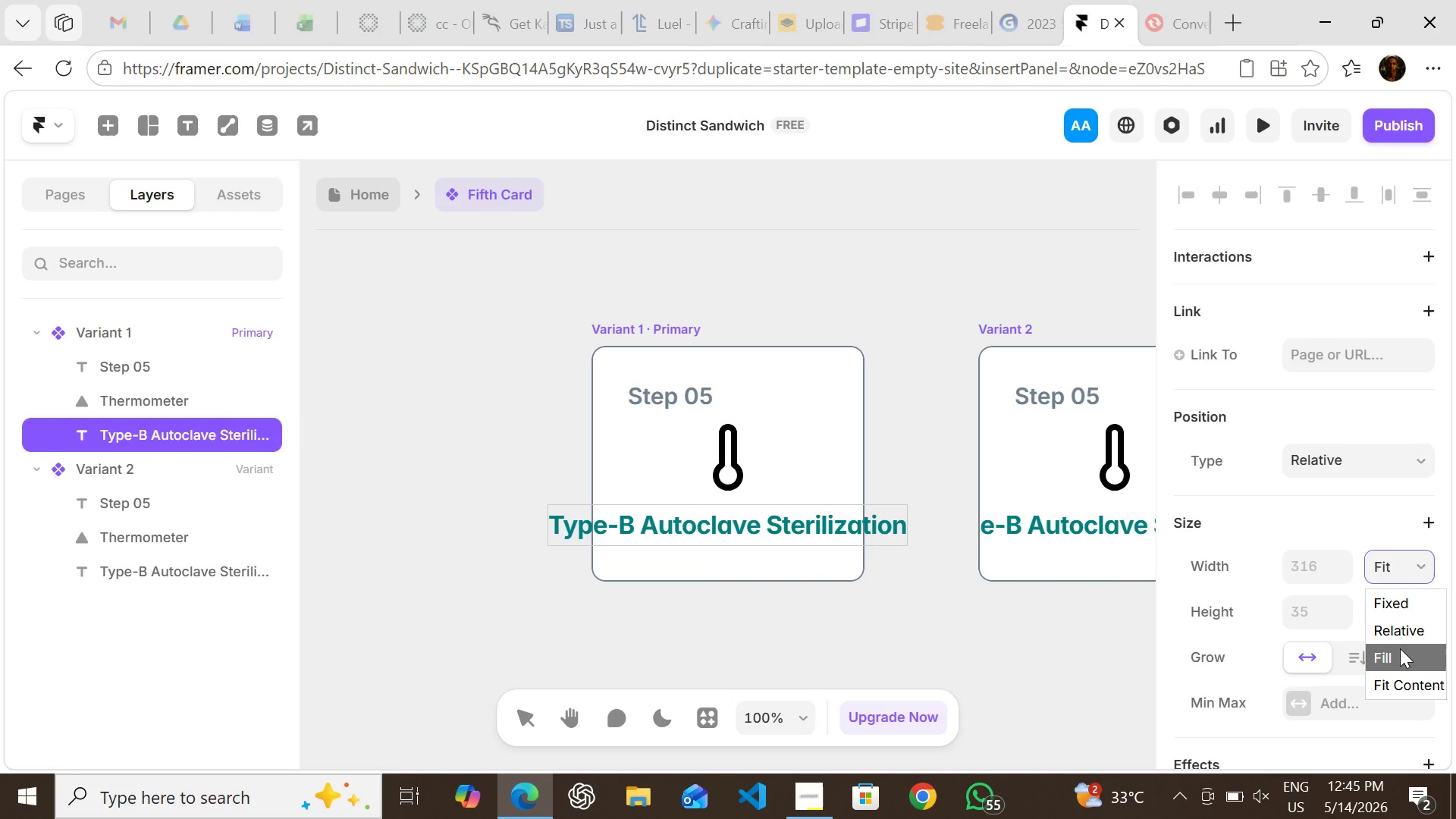 
left_click([1400, 648])
 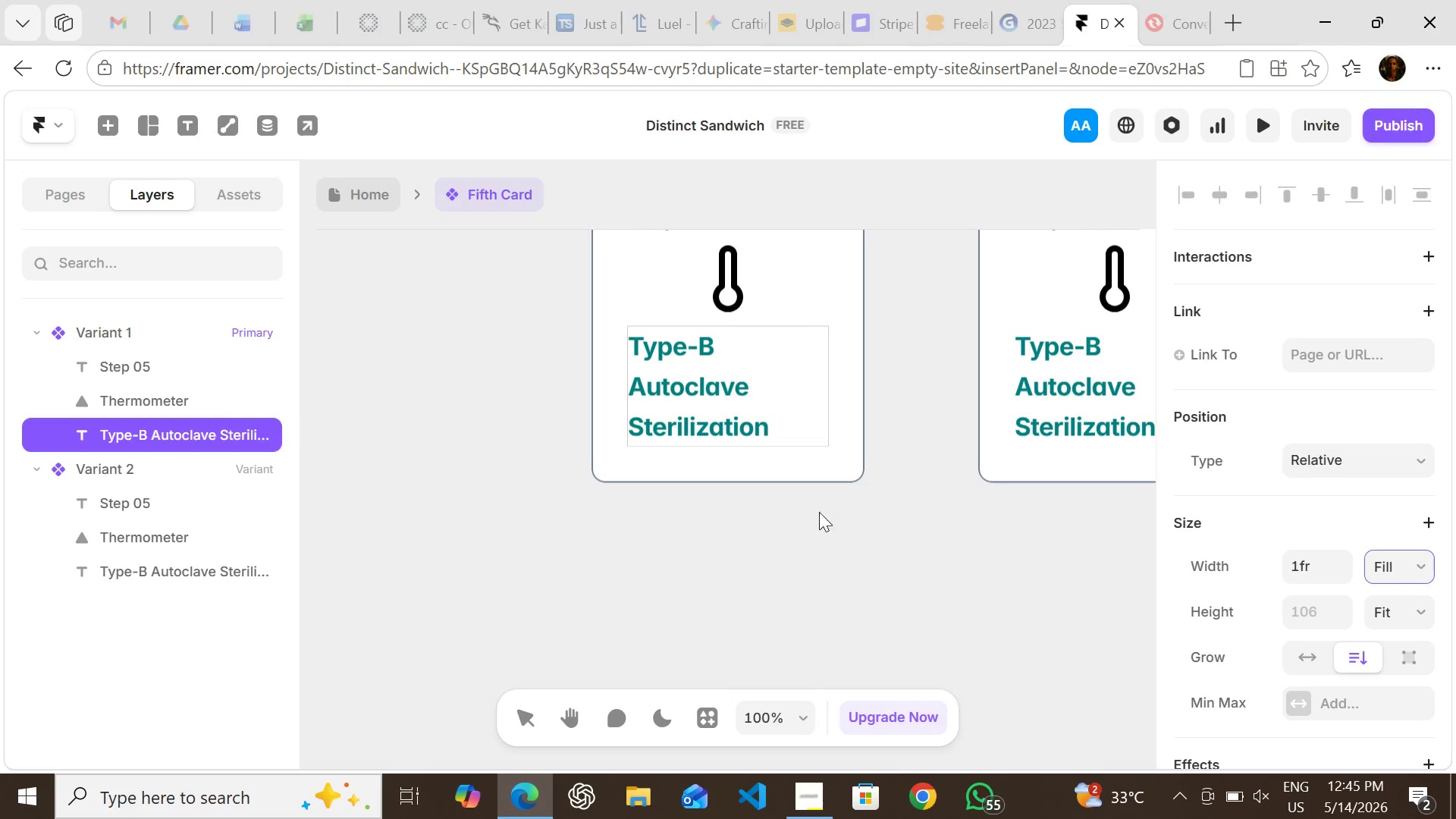 
left_click([792, 504])
 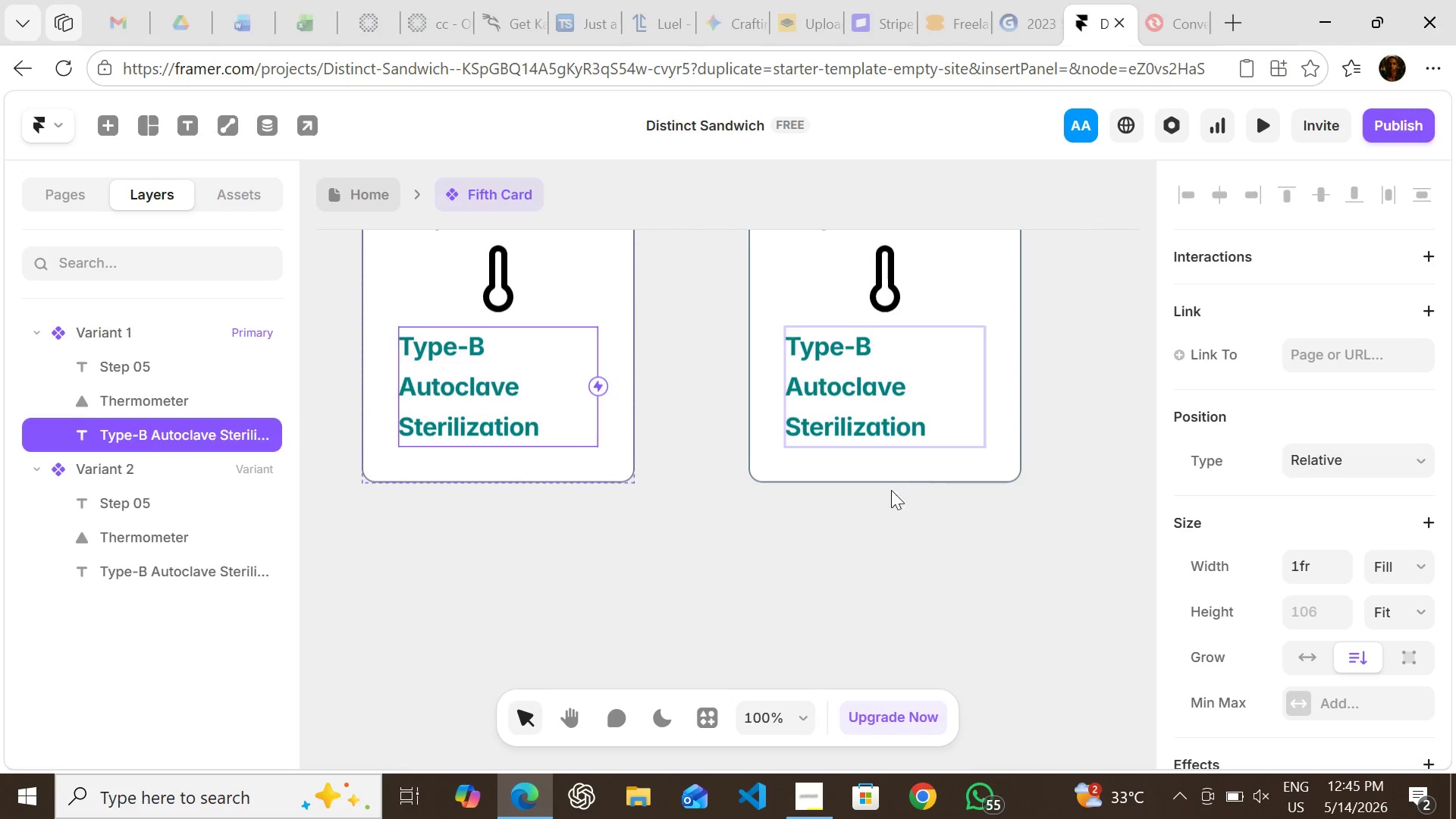 
key(T)
 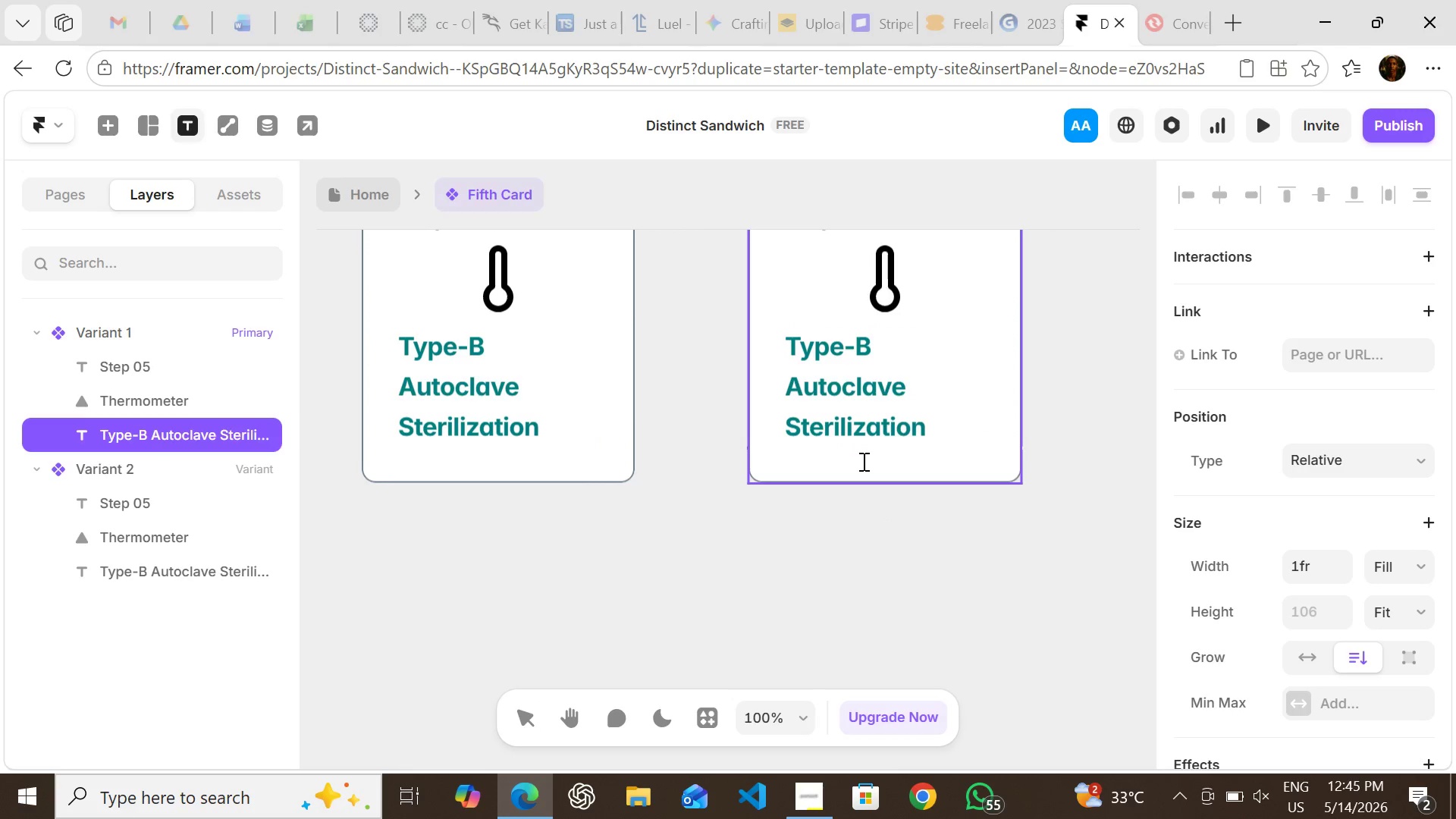 
left_click([862, 461])
 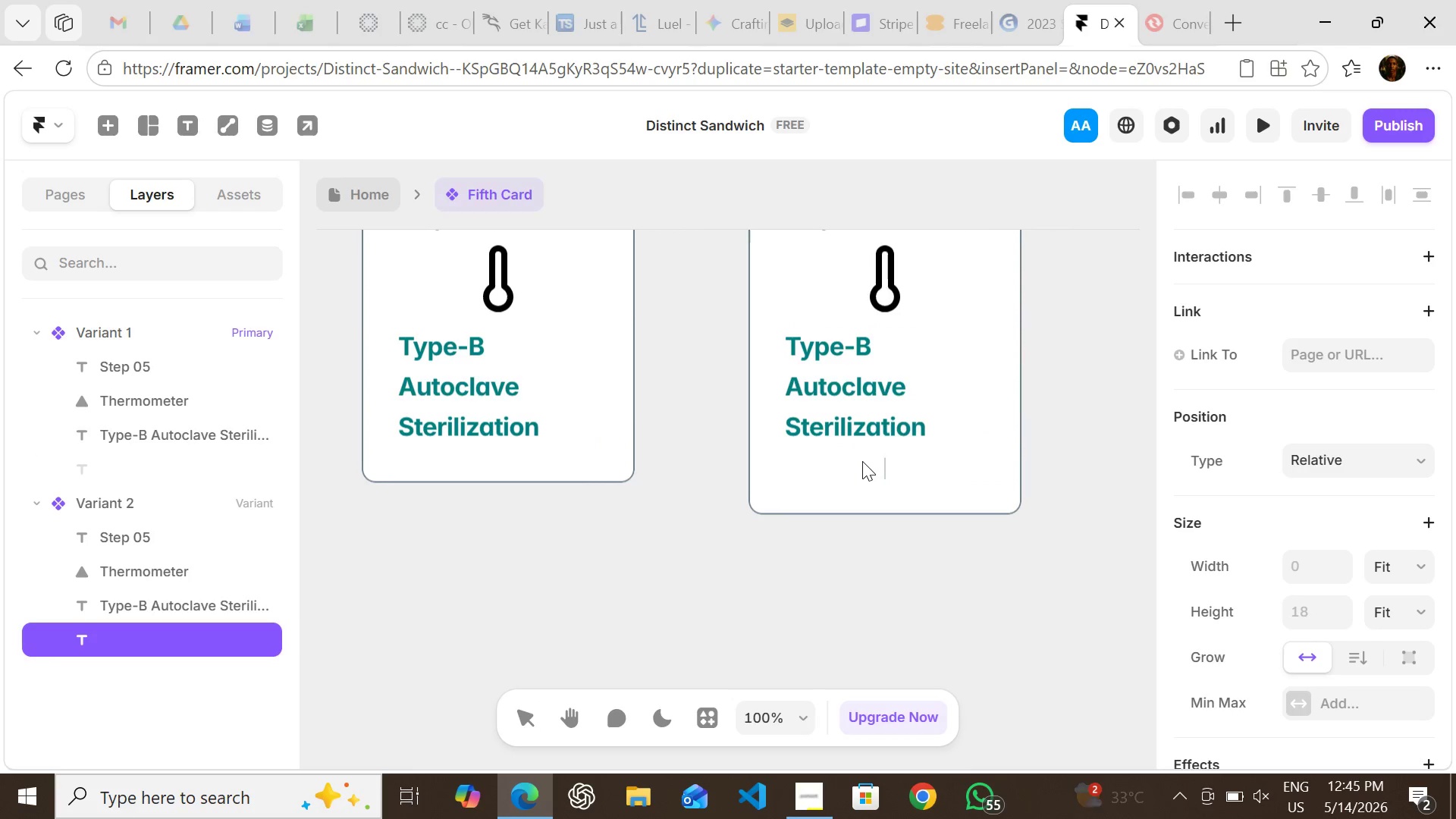 
wait(5.94)
 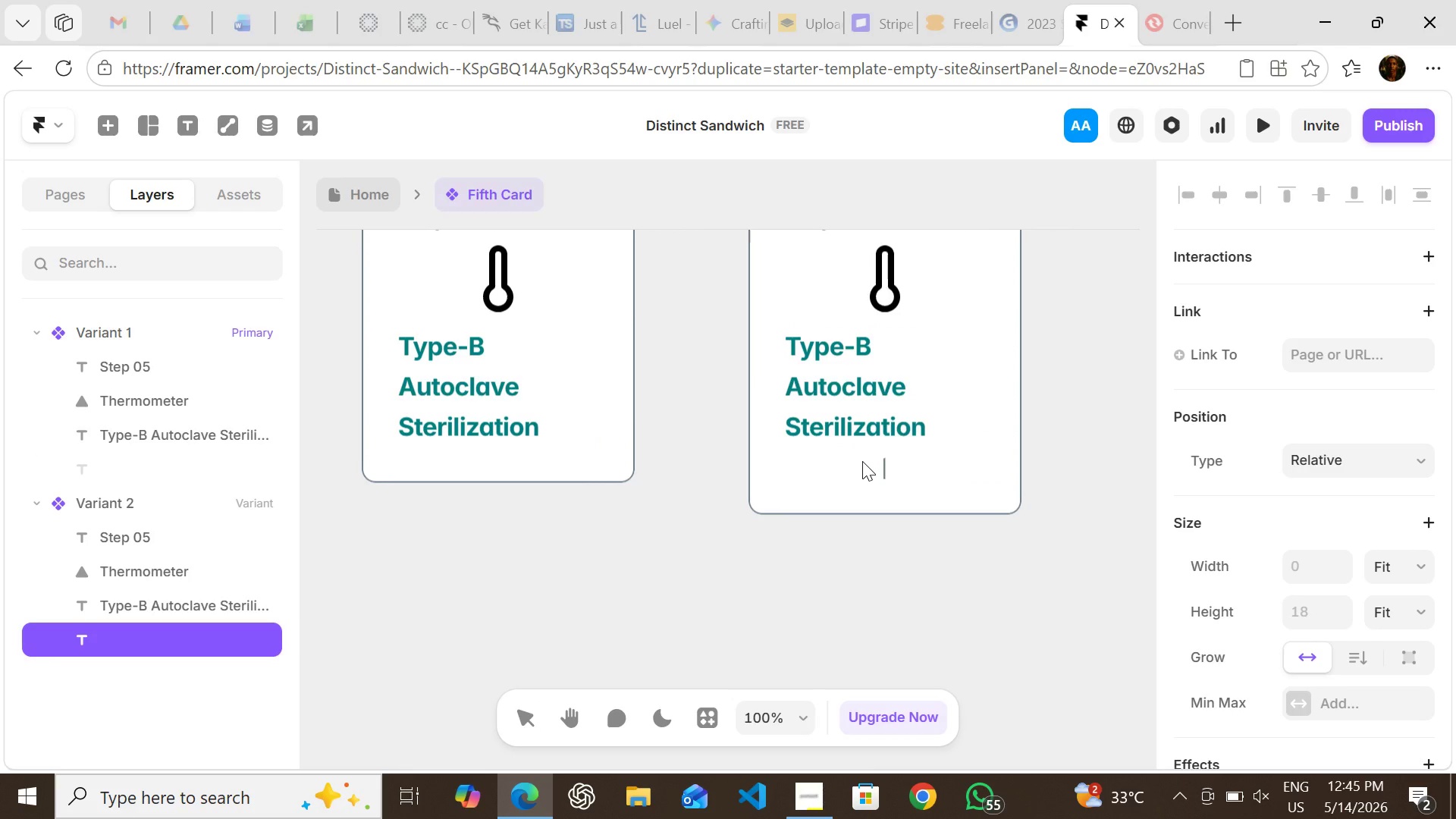 
type(Pouched )
 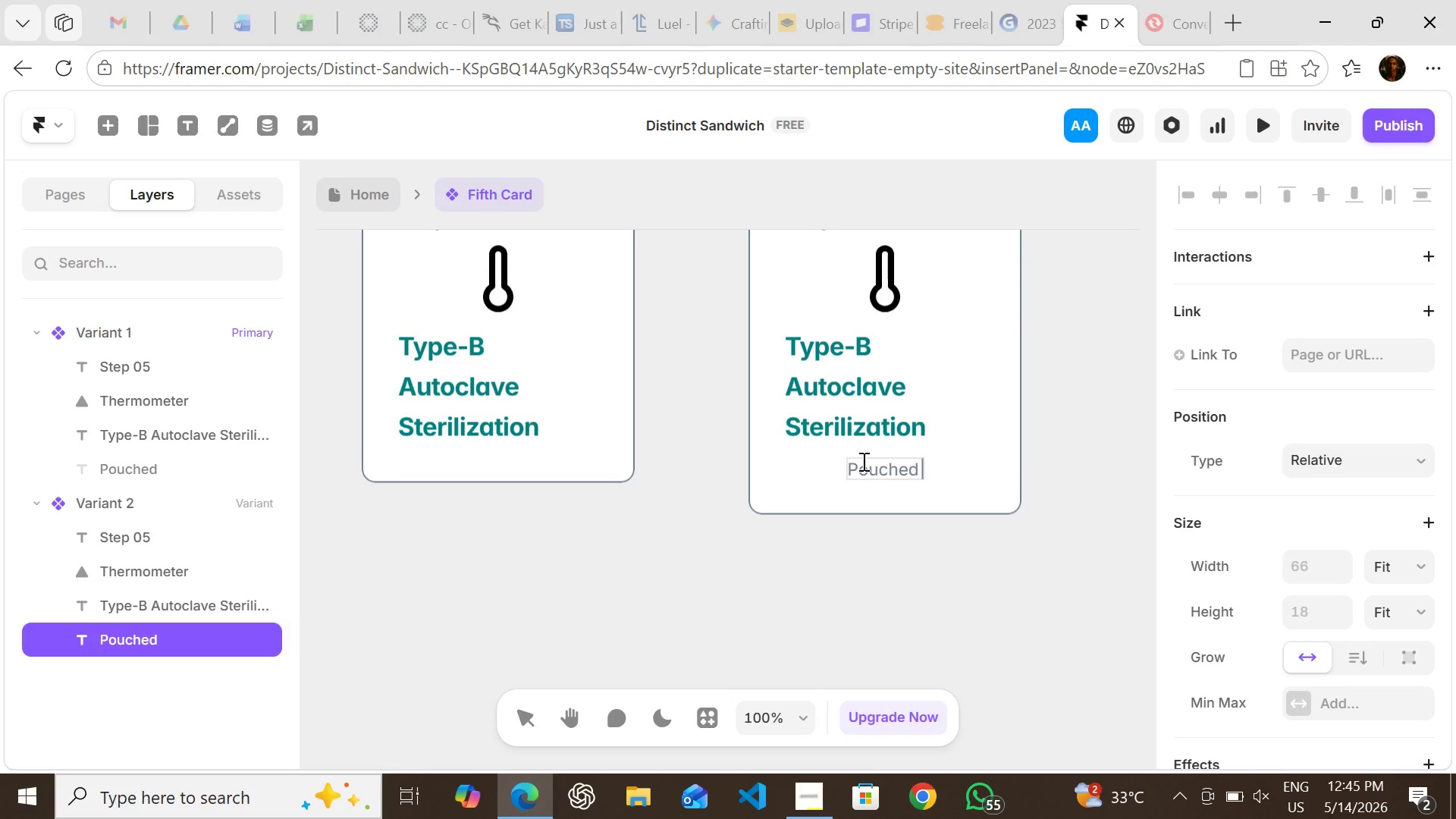 
type(instruments undergo )
 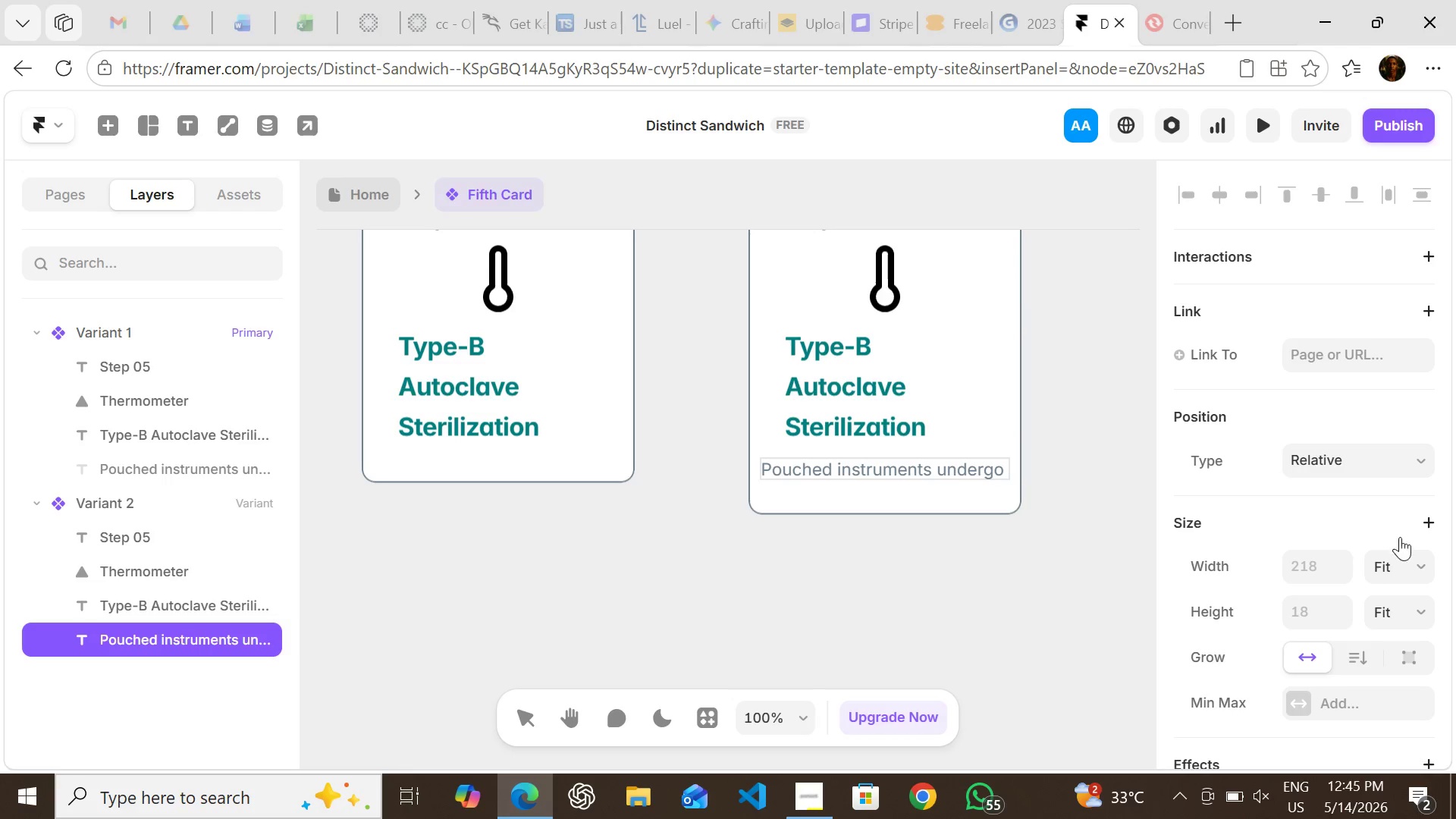 
left_click([1401, 568])
 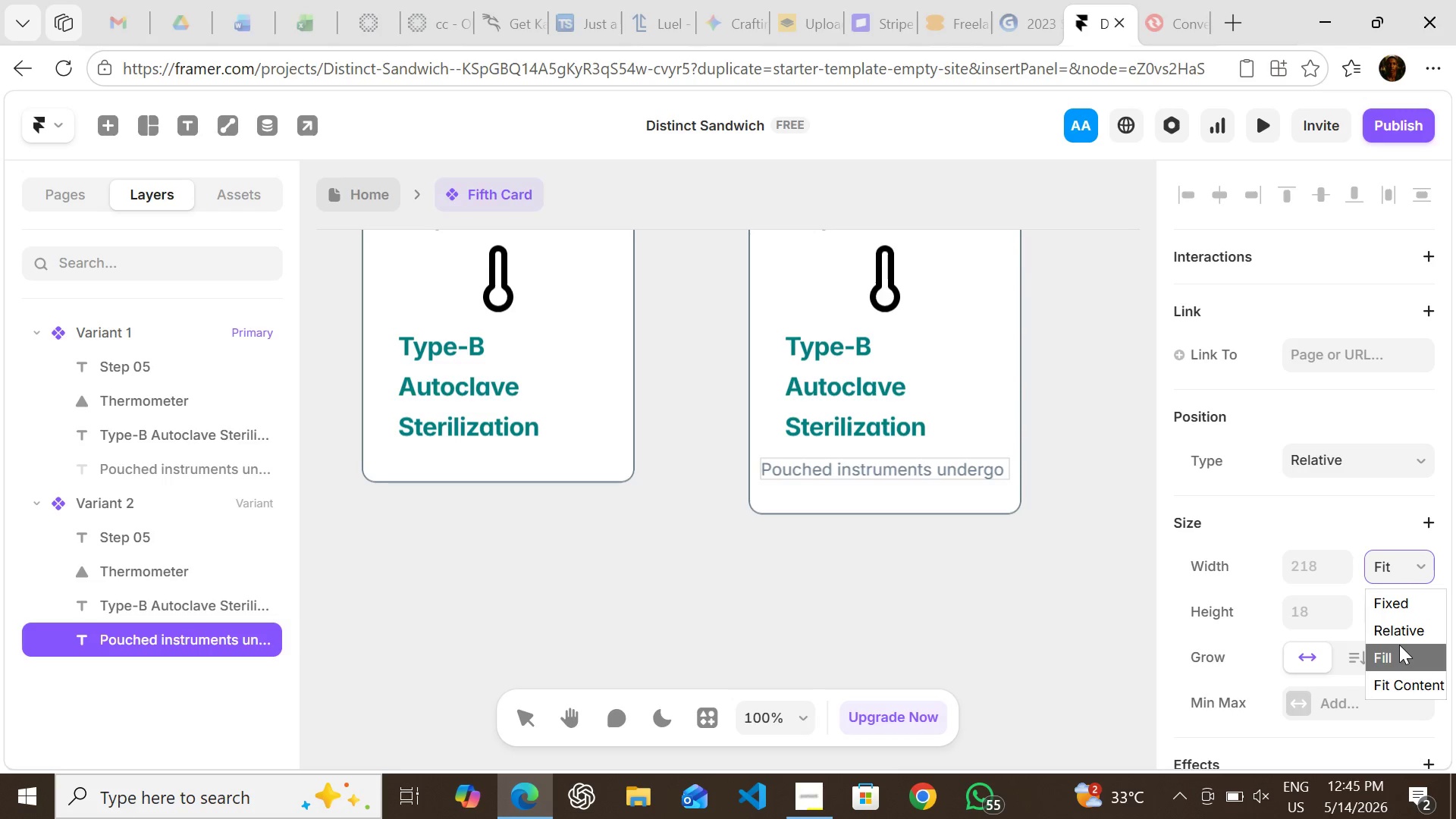 
left_click([1399, 645])
 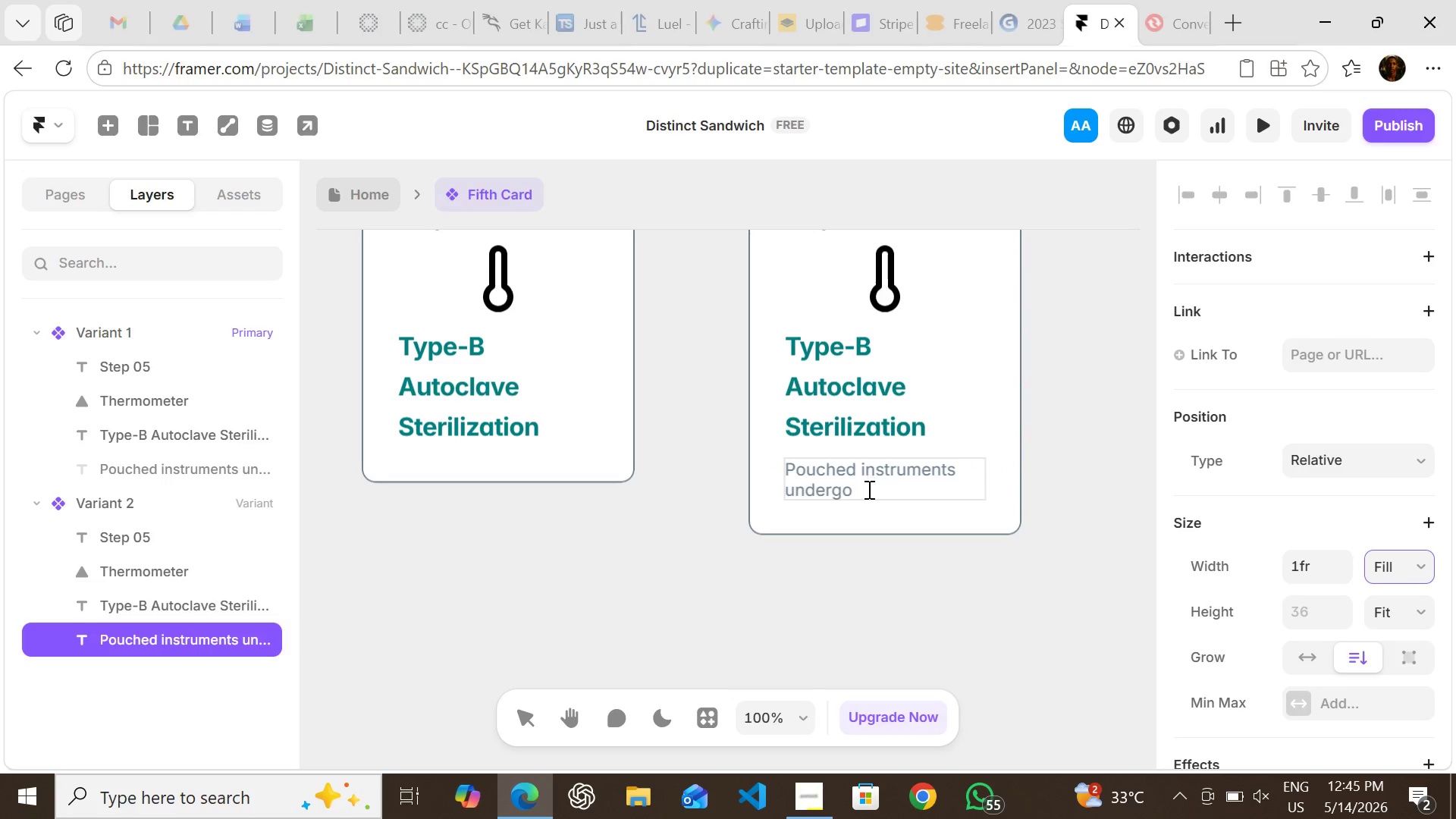 
left_click([868, 490])
 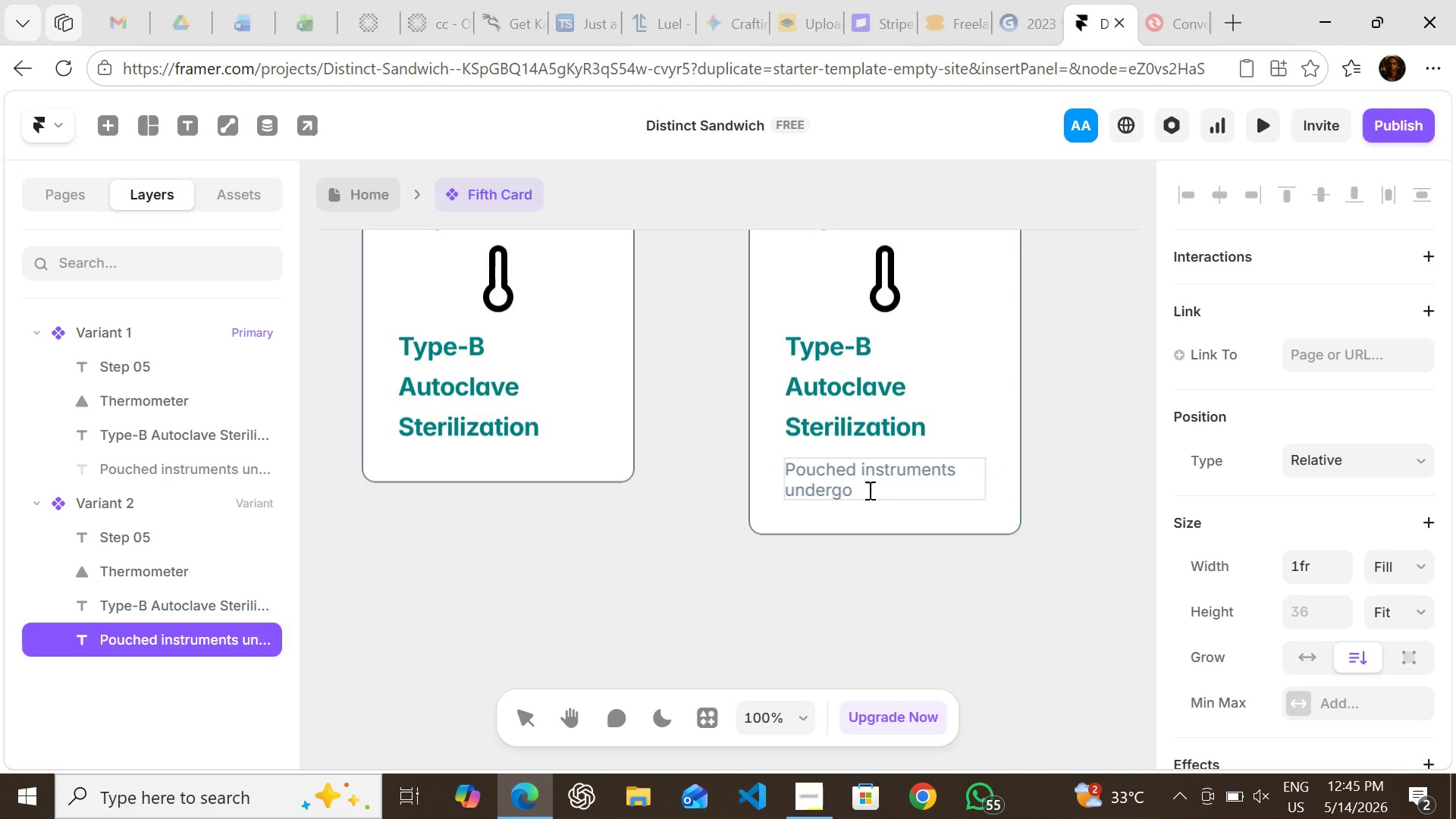 
type(a Type-B )
 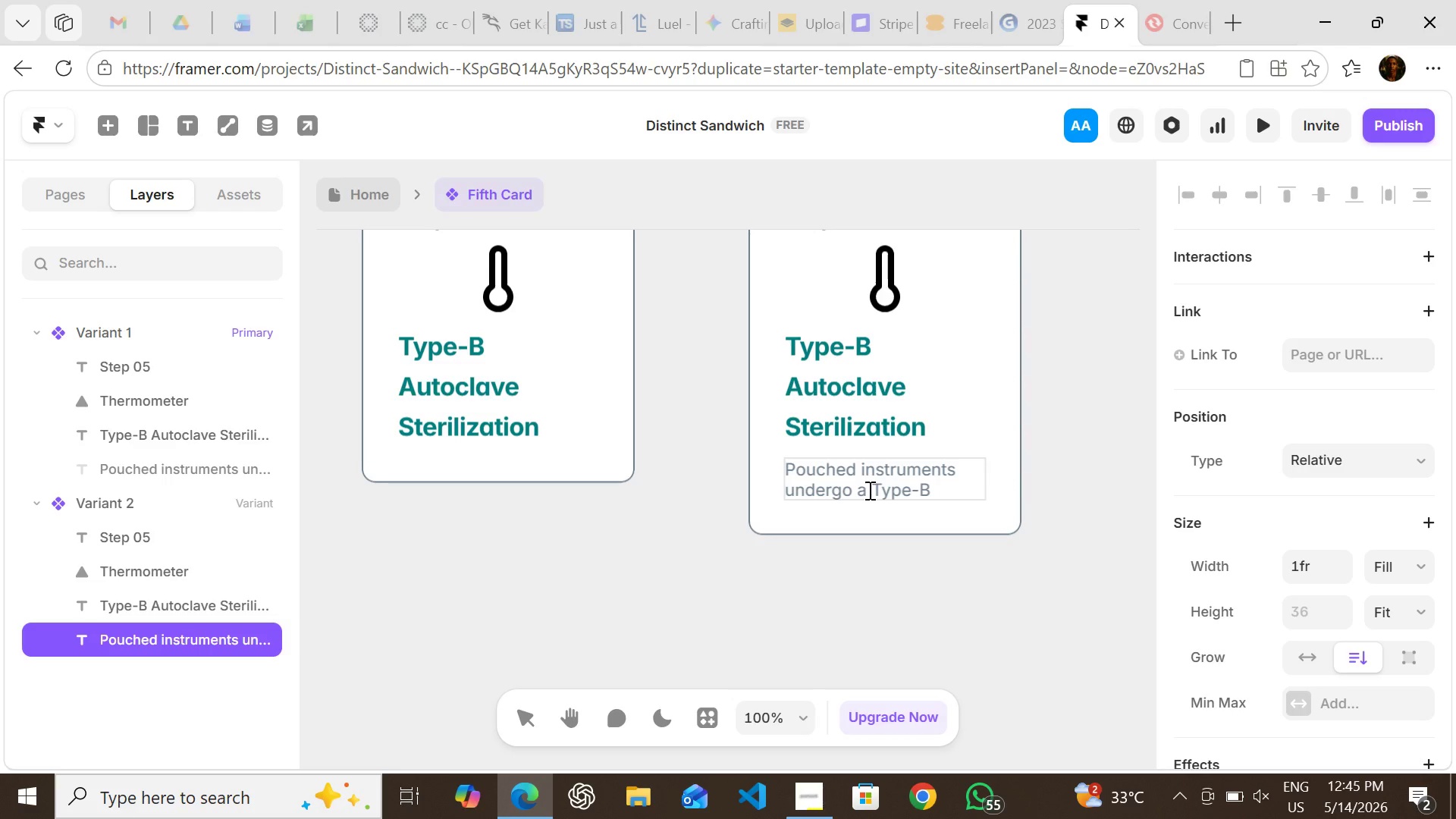 
wait(5.5)
 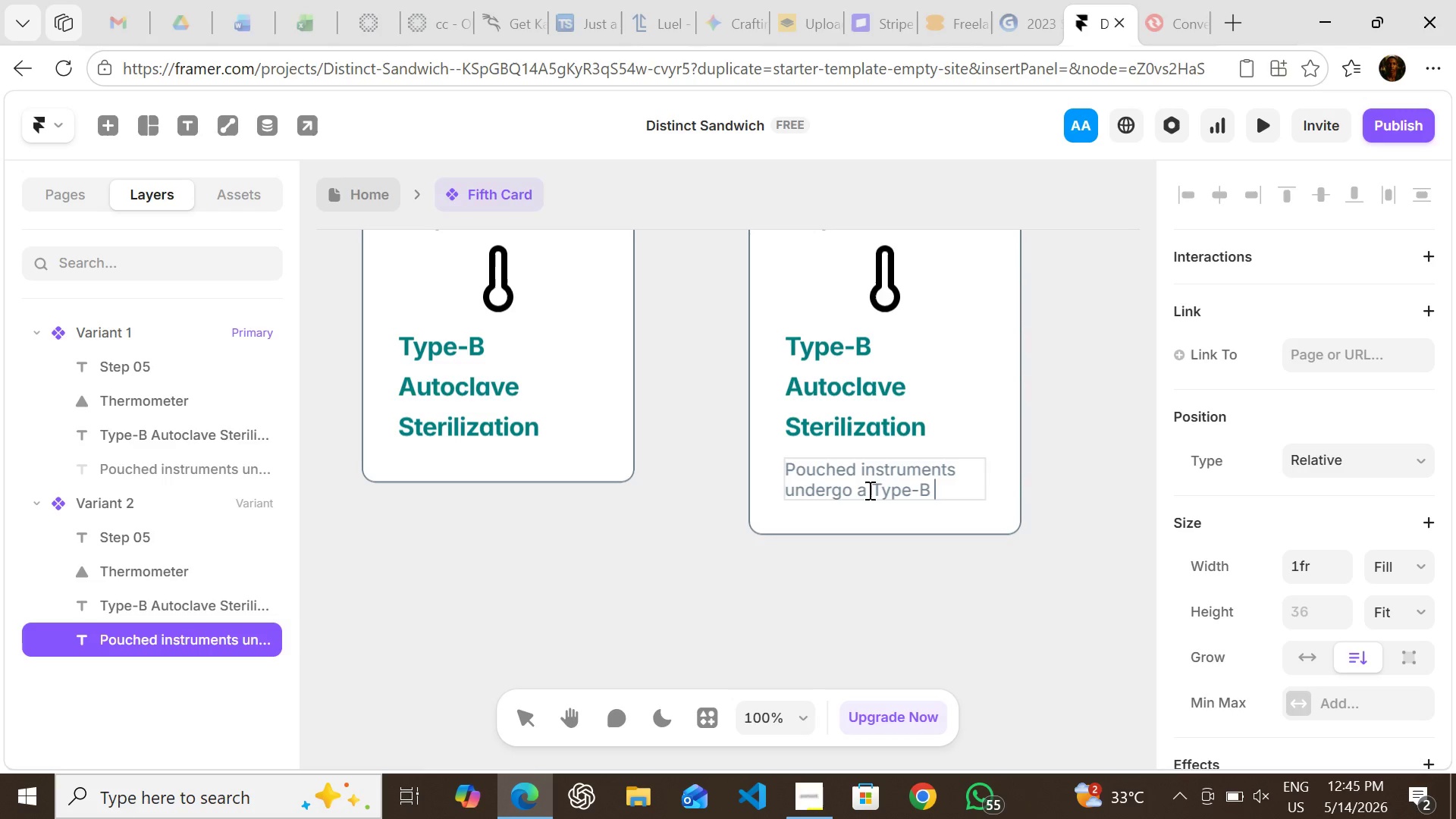 
type(c)
key(Backspace)
type(vacuum autoclave validated )
 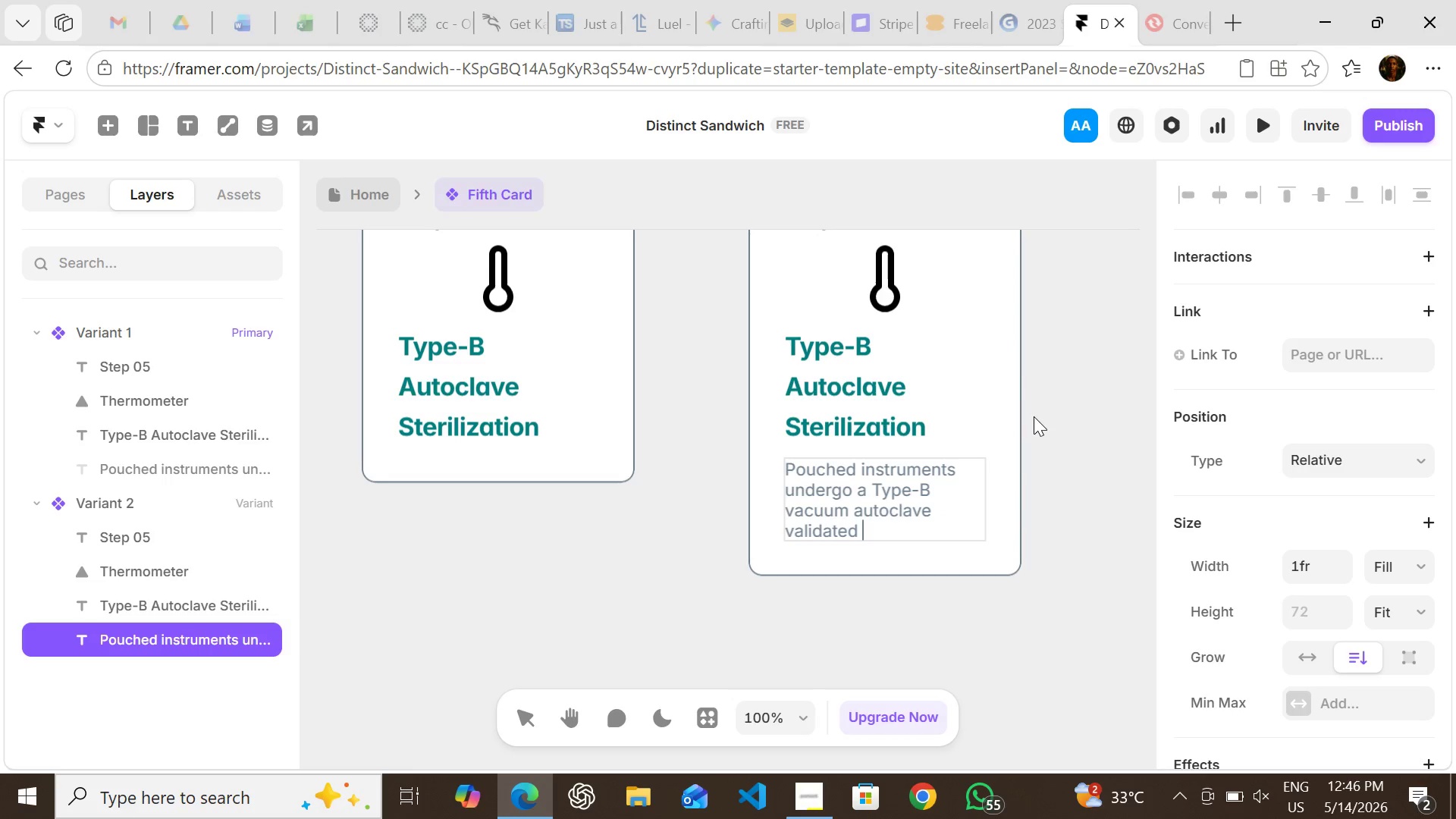 
wait(11.39)
 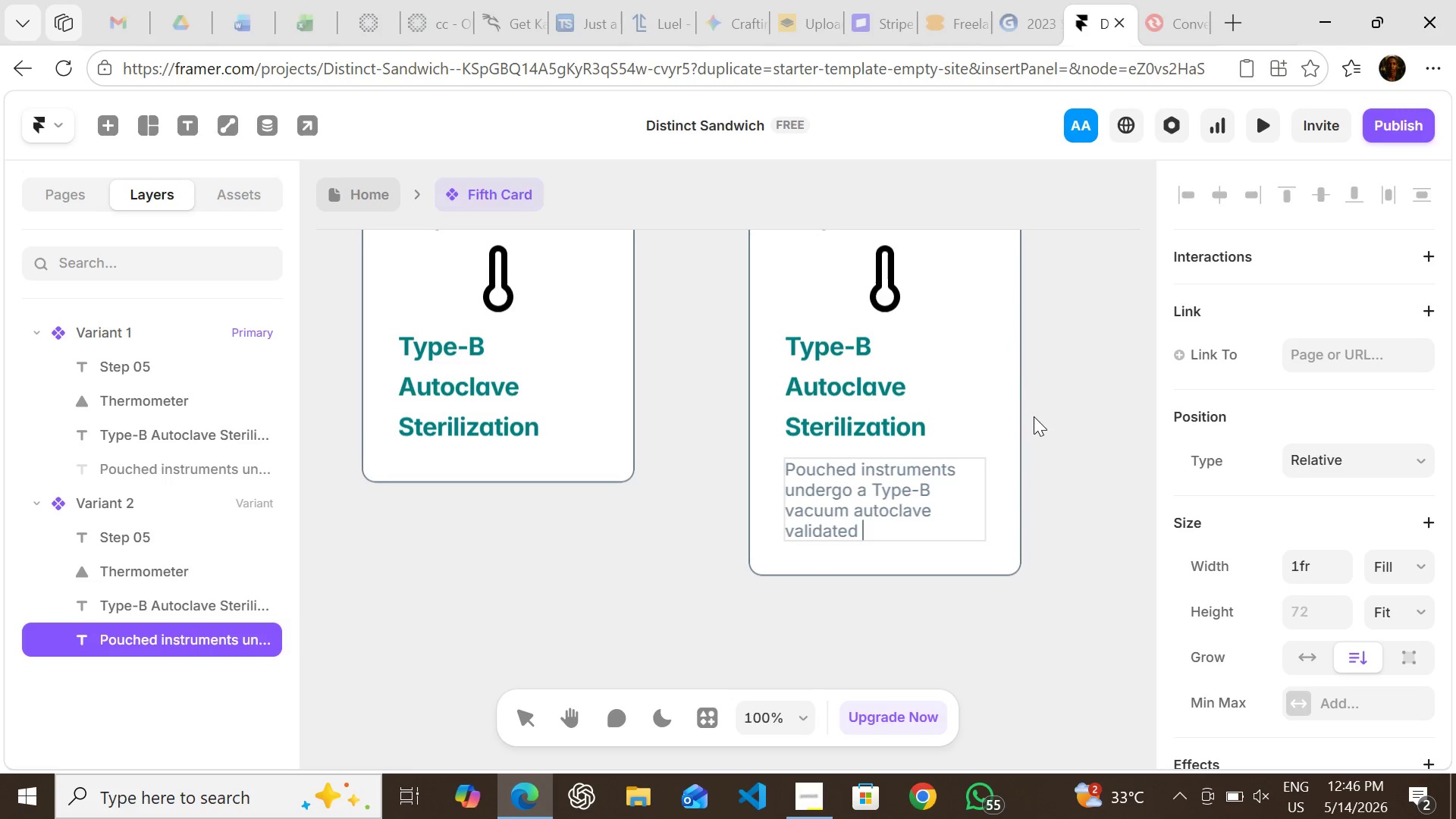 
hold_key(key=Backspace, duration=0.83)
 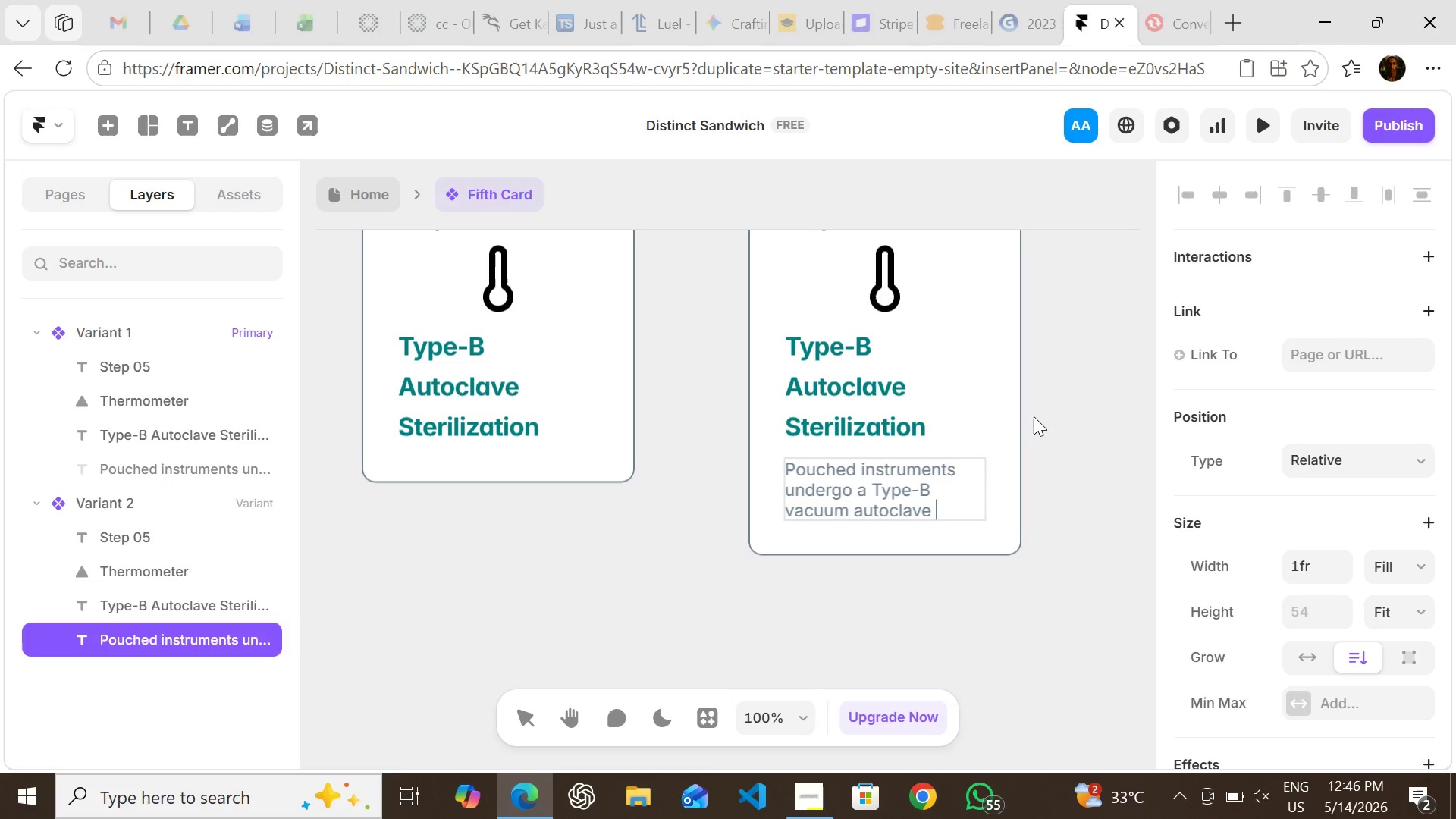 
key(Backspace)
type(cycle at )
 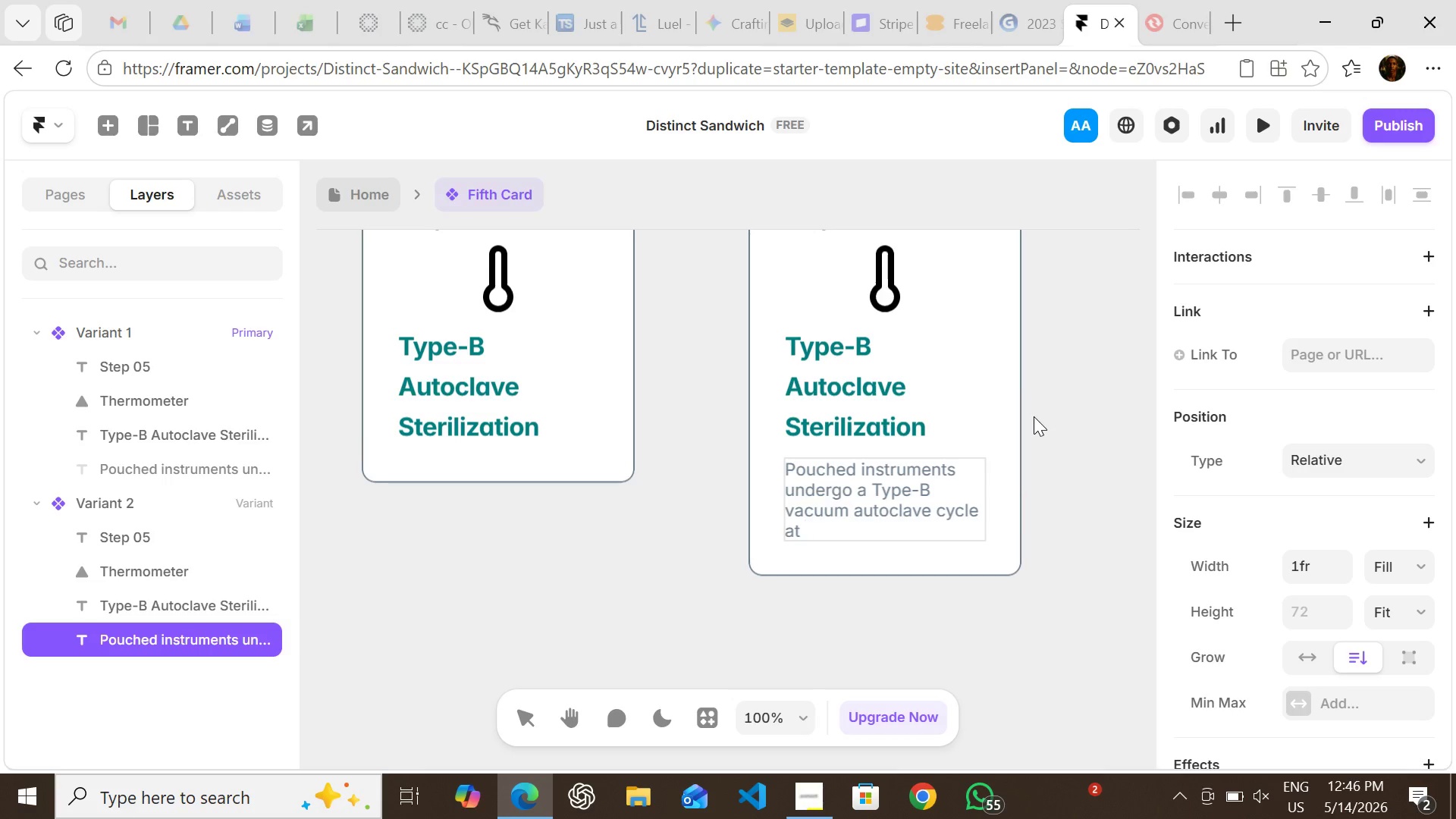 
type(123)
 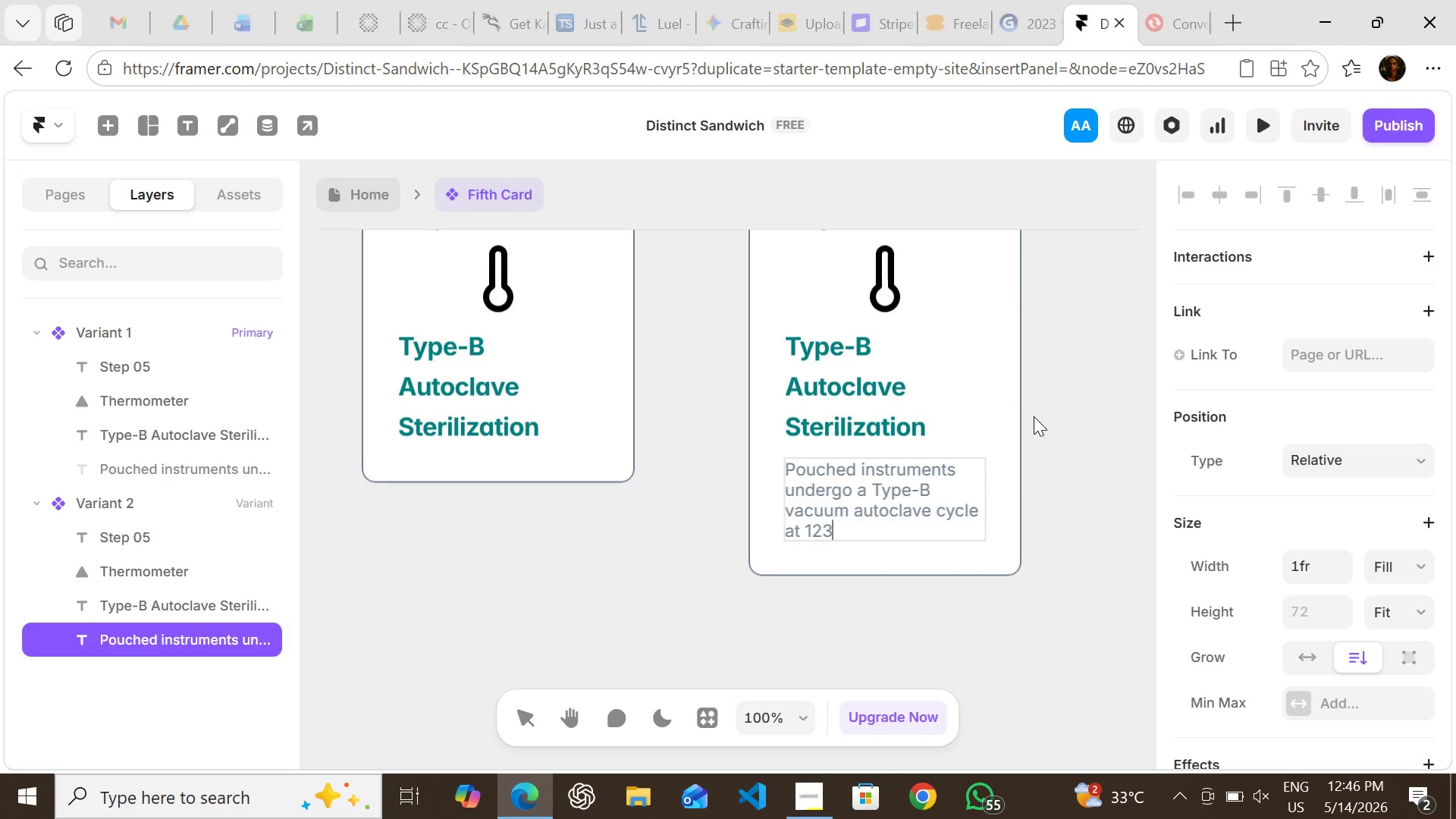 
key(Backspace)
 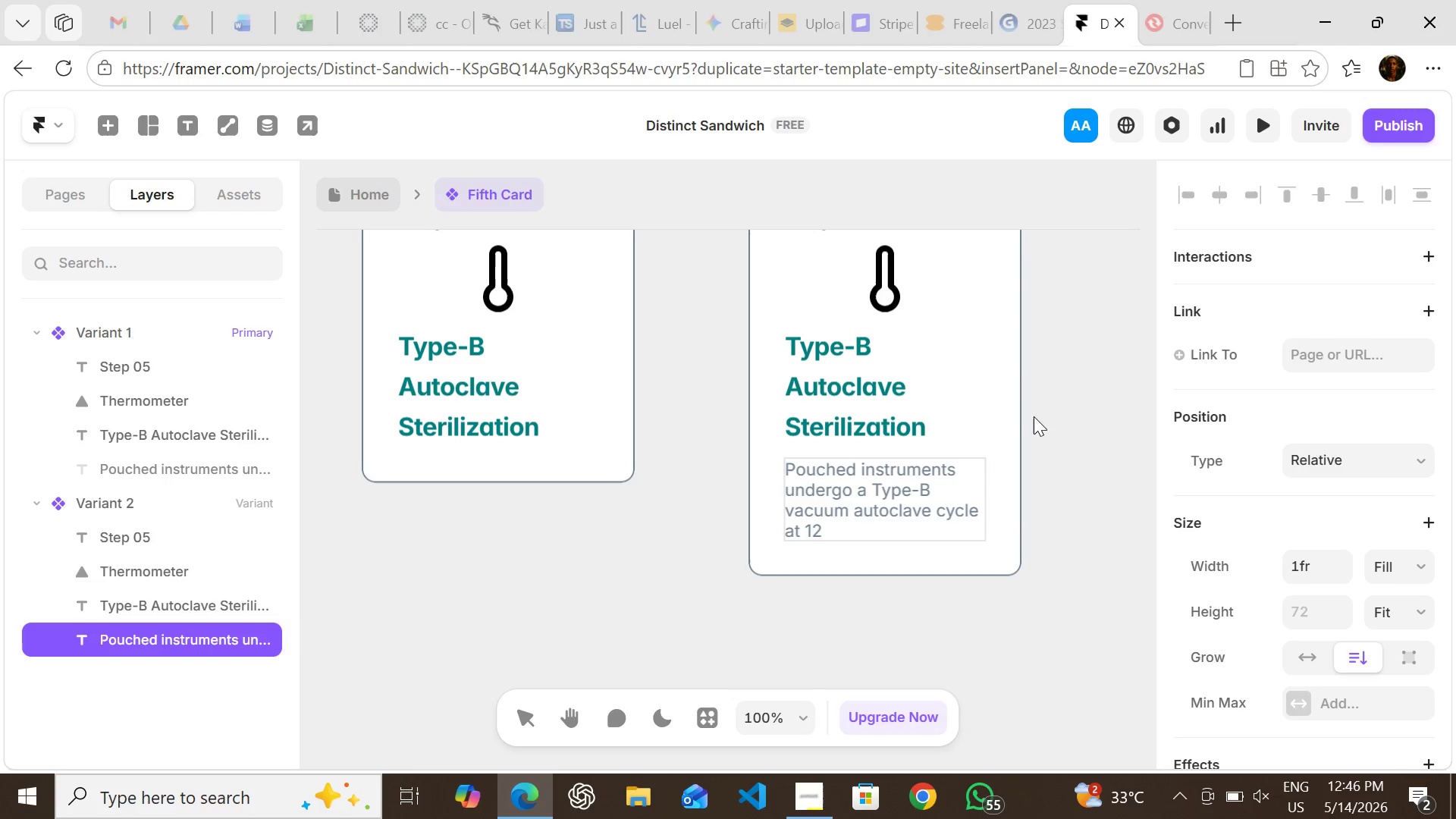 
key(4)
 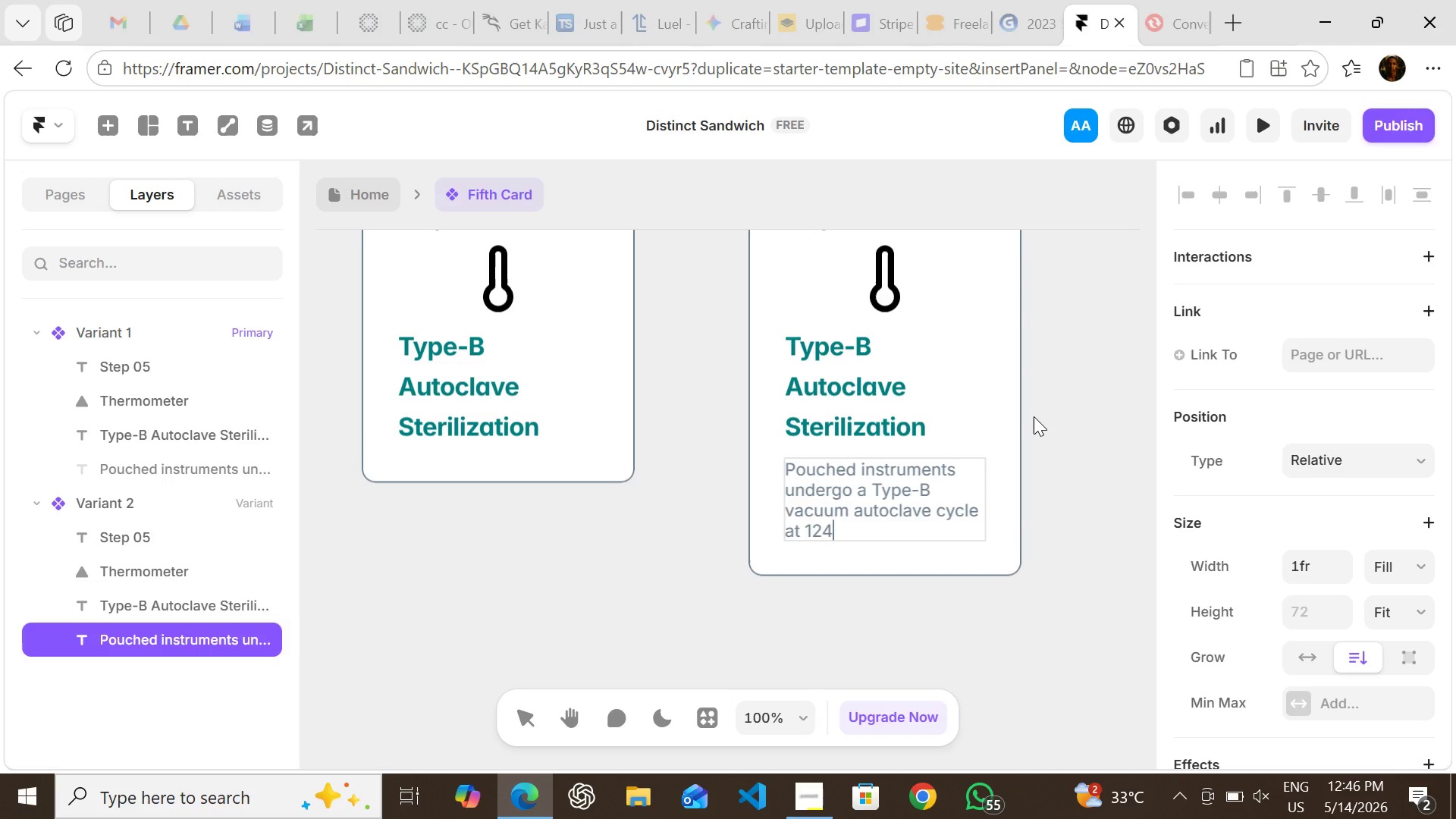 
key(Meta+Period)
 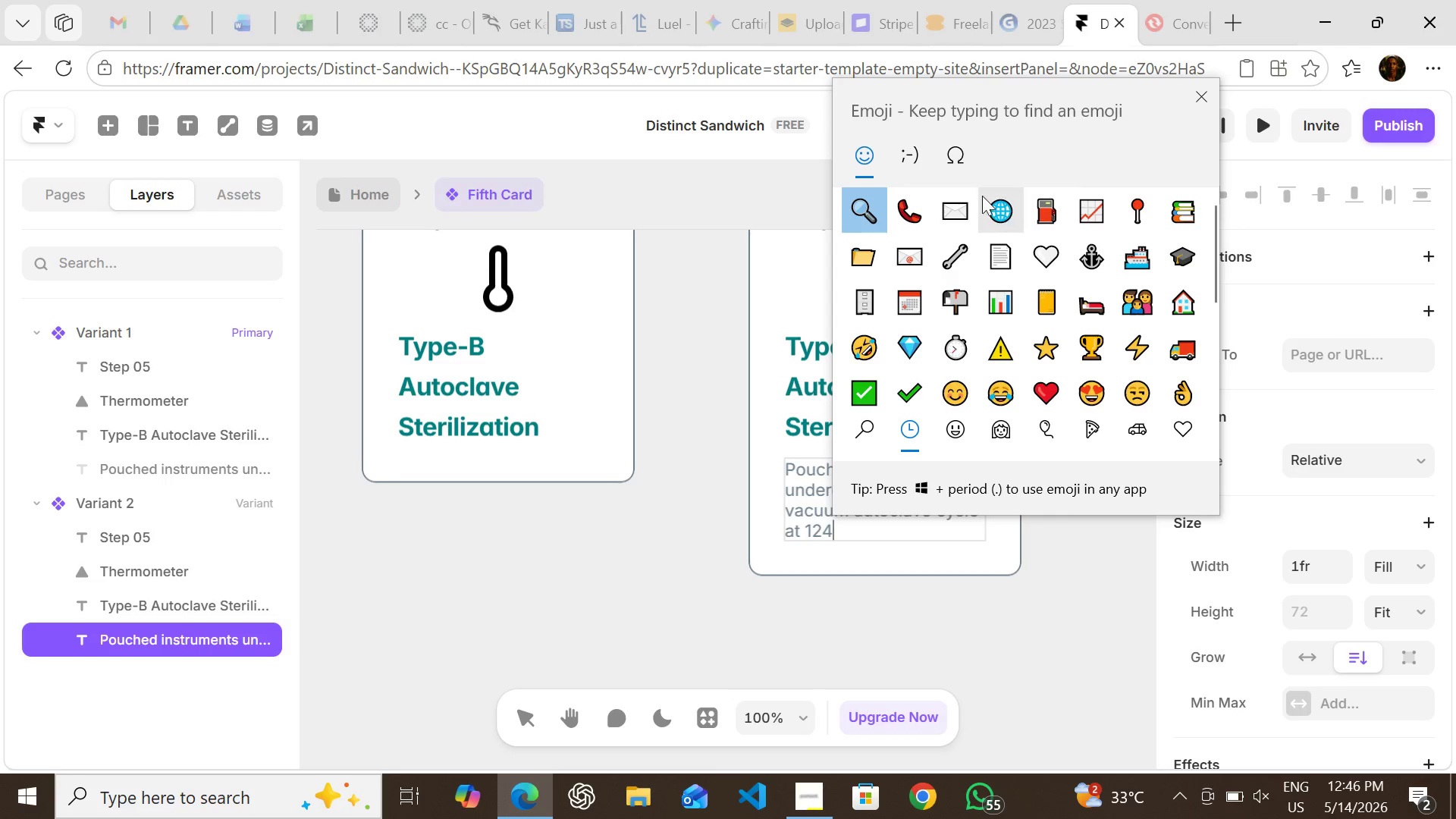 
left_click([950, 156])
 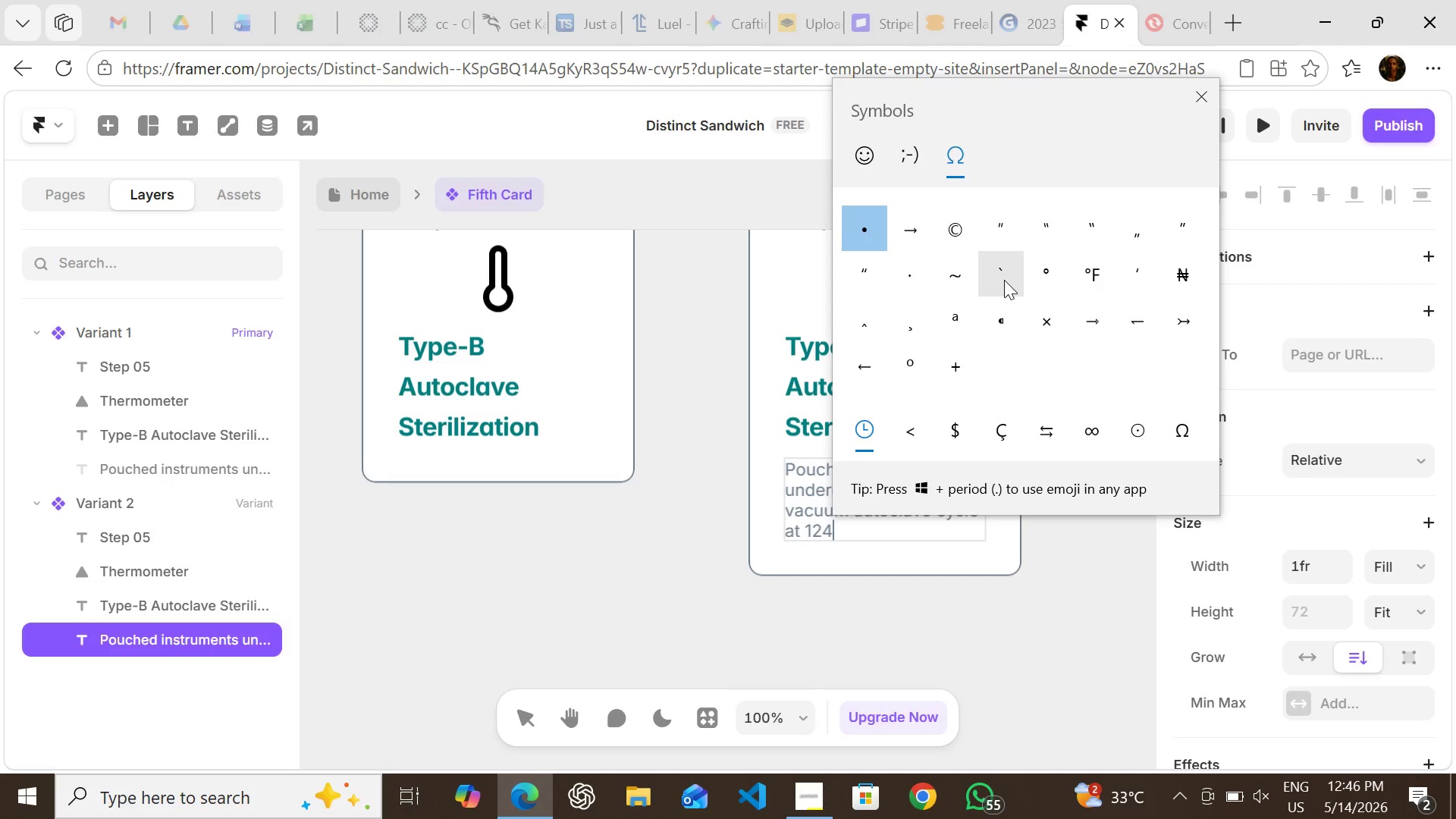 
wait(5.55)
 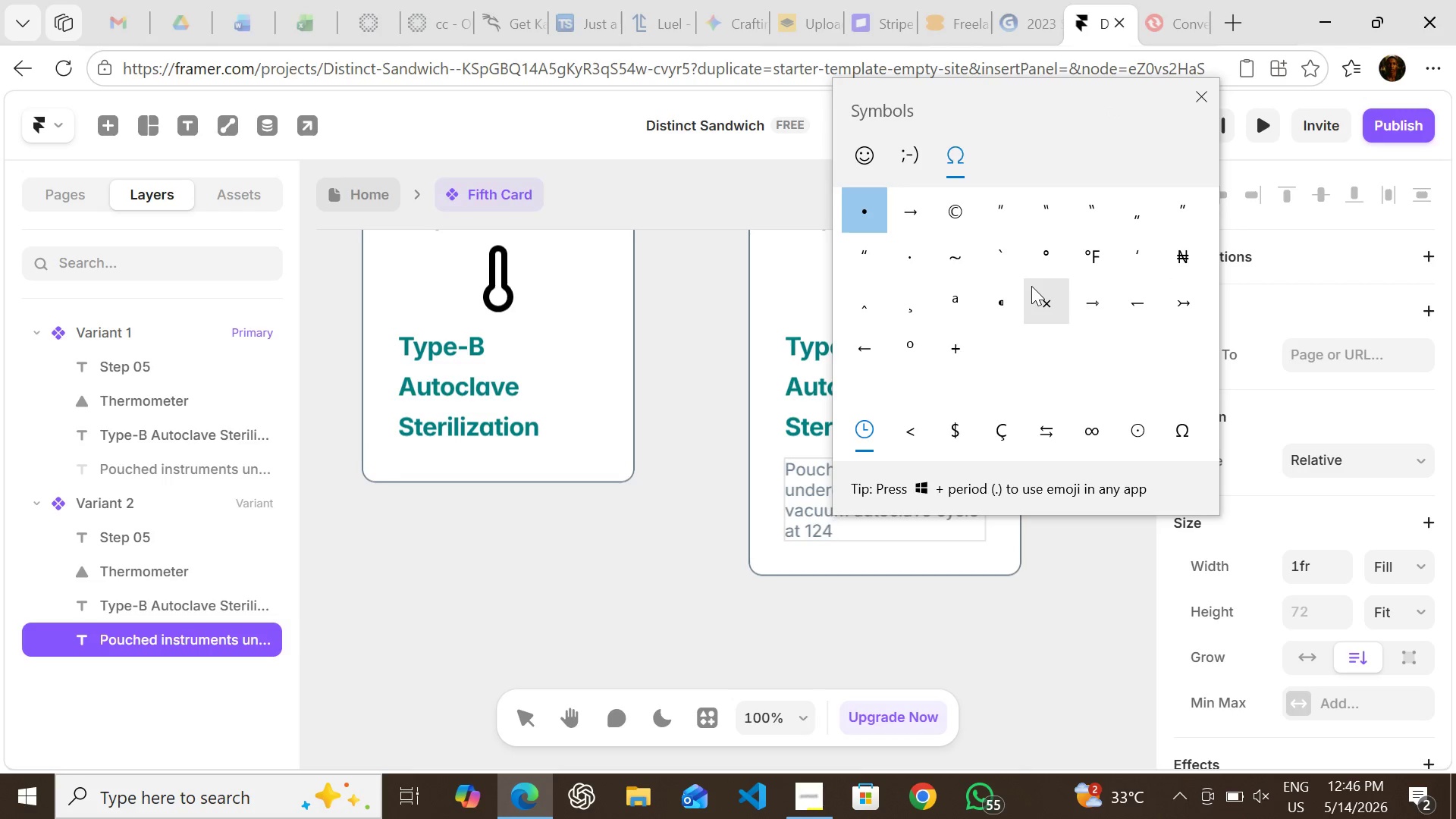 
left_click([1035, 270])
 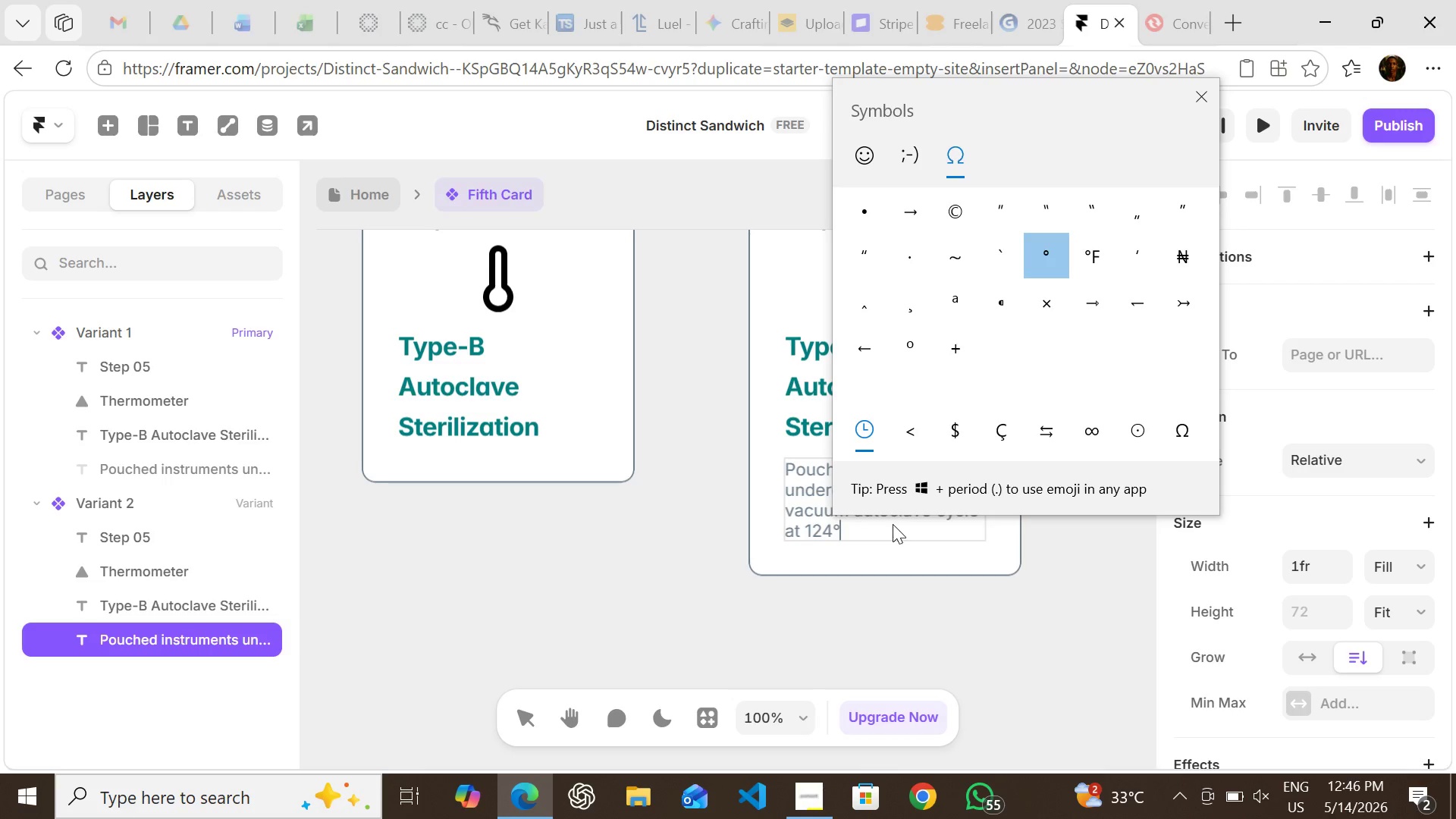 
key(C)
 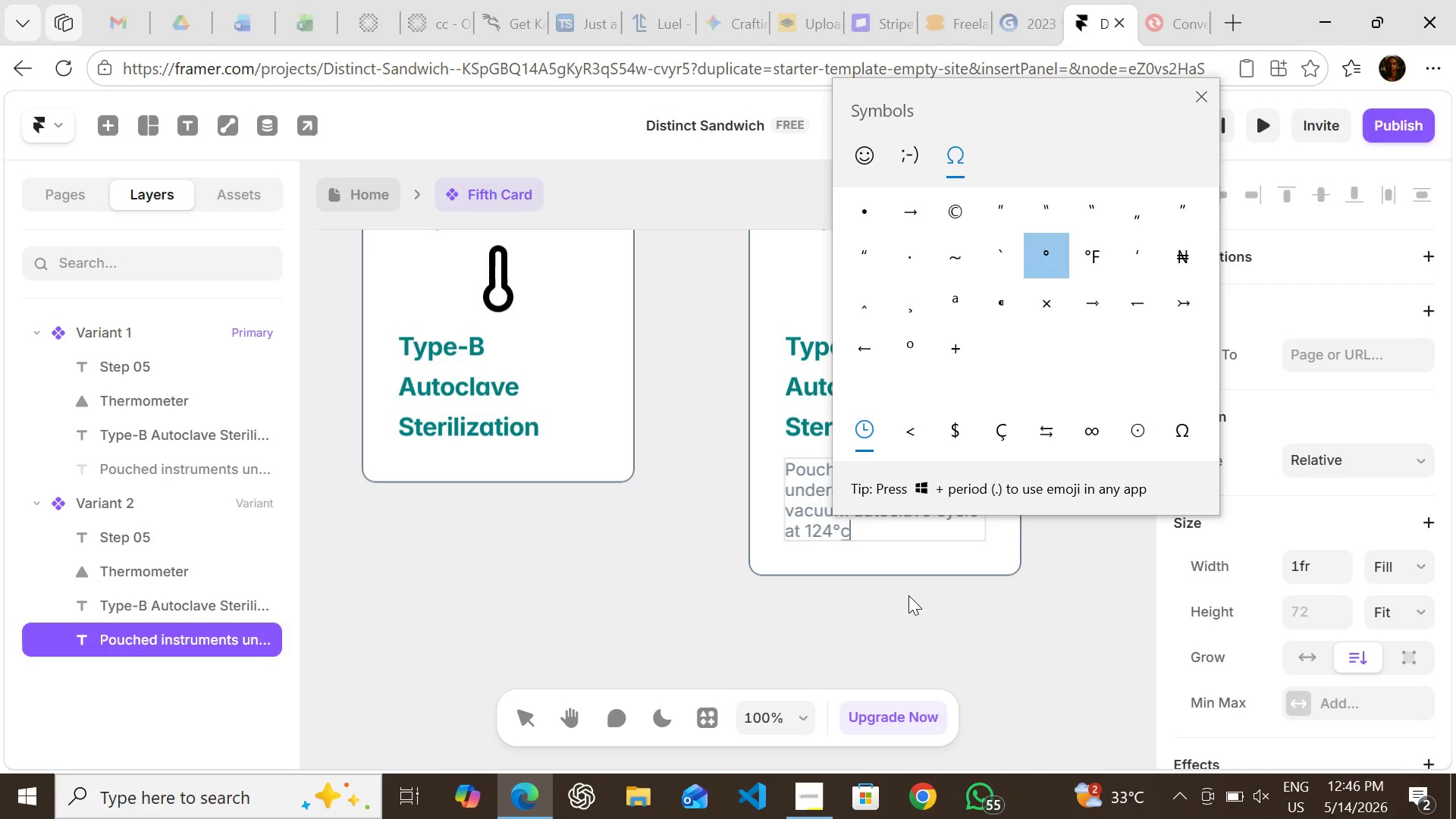 
left_click([908, 595])
 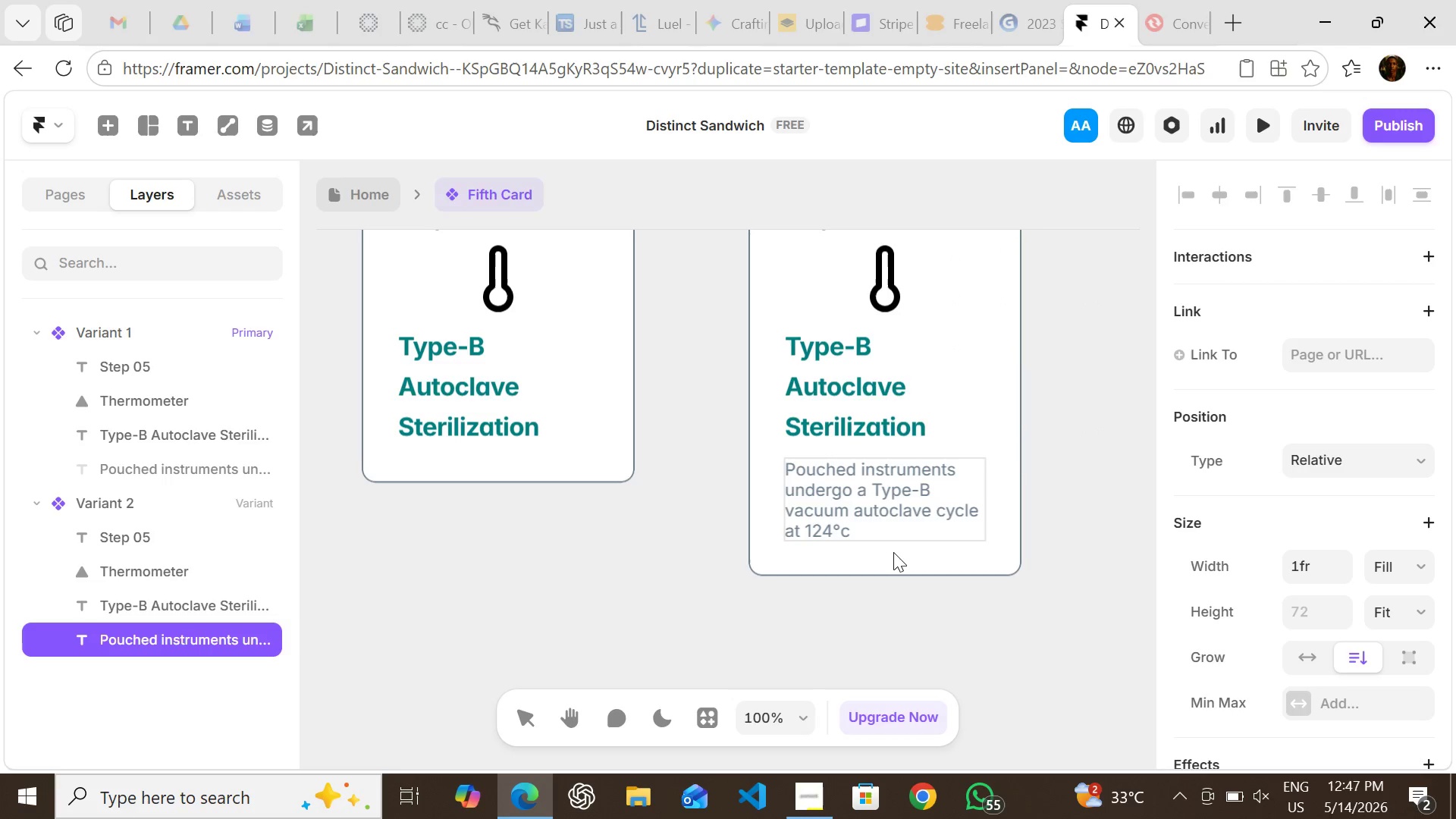 
key(Backspace)
 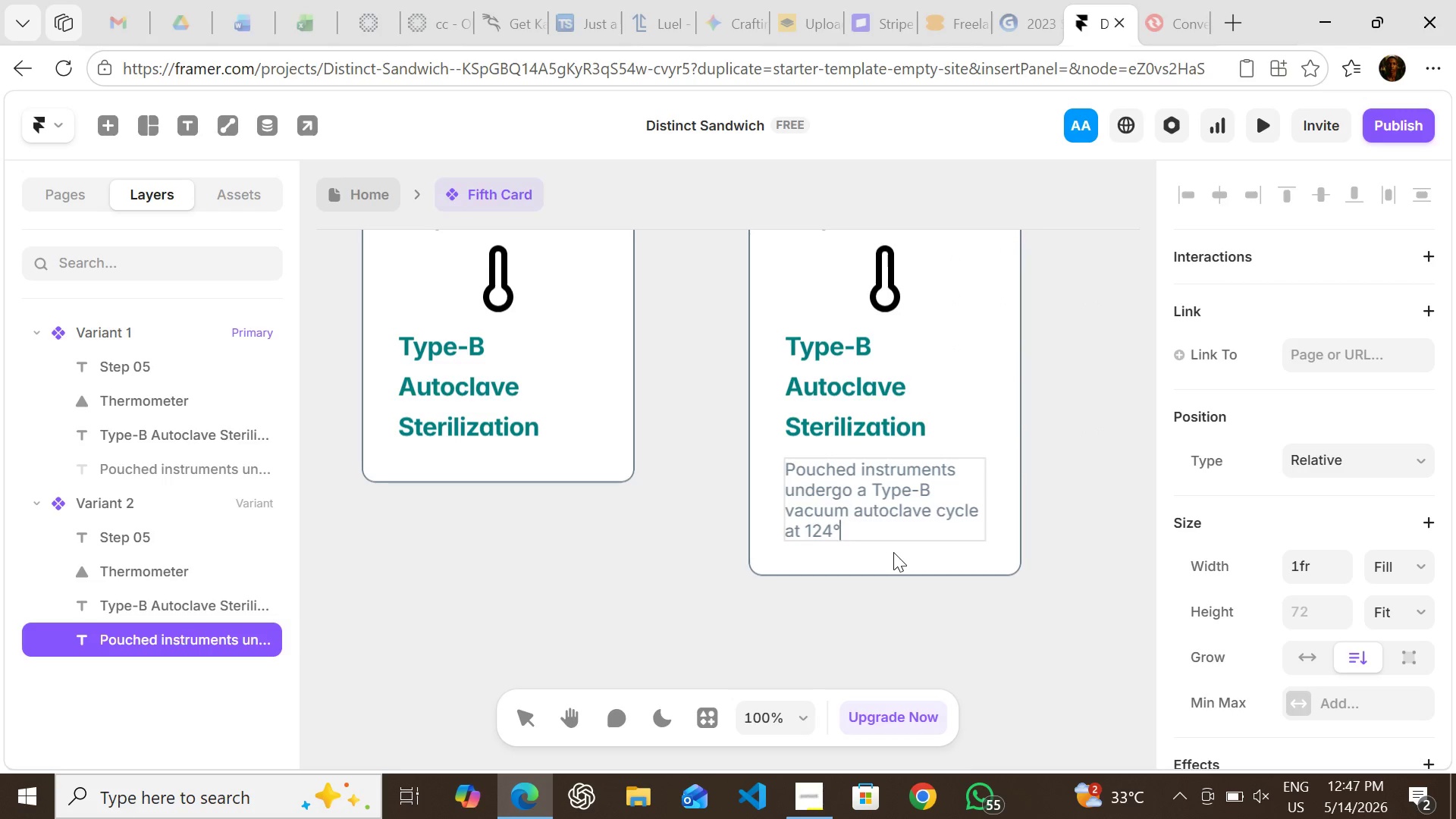 
key(Shift+ShiftLeft)
 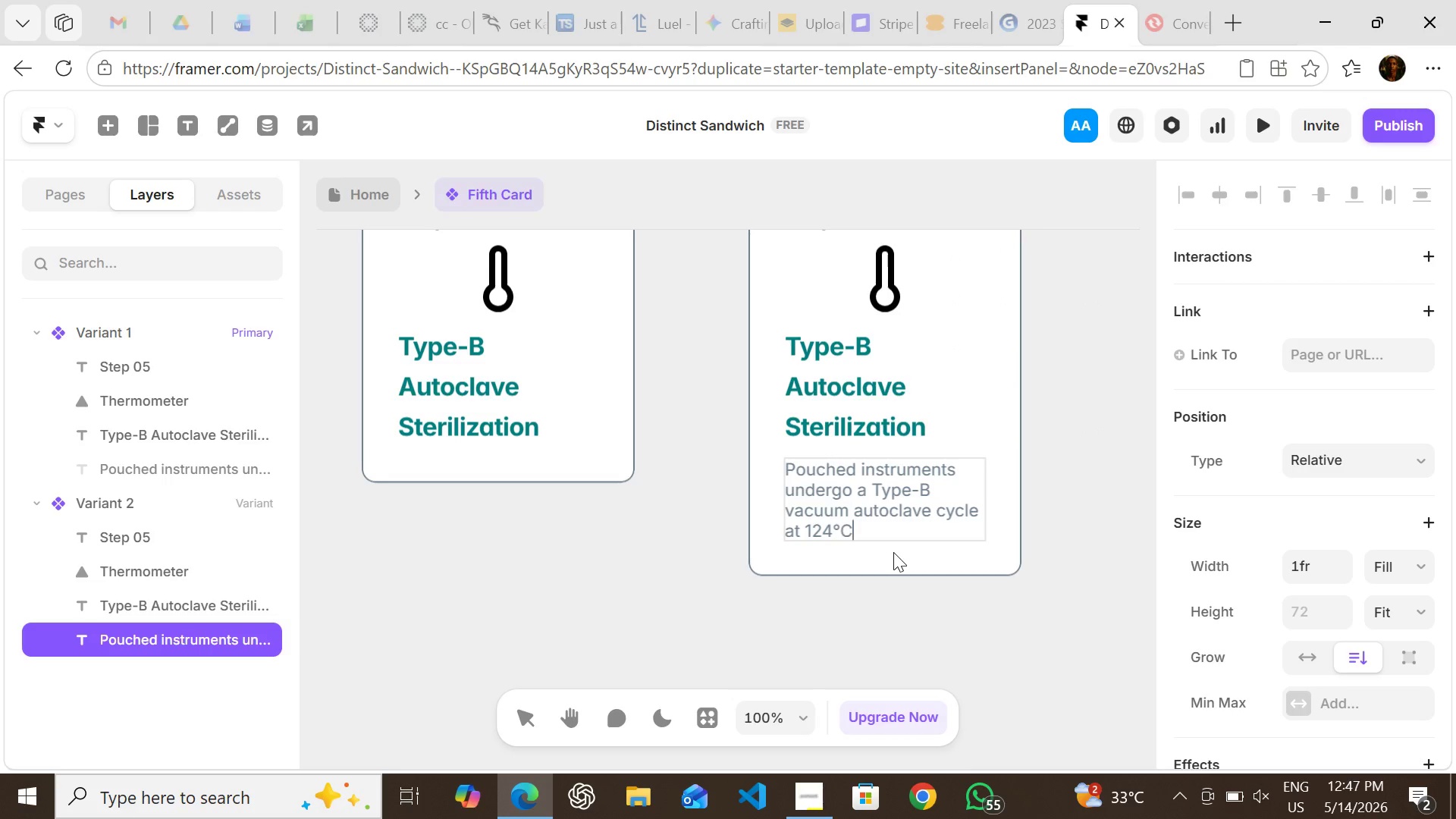 
key(Shift+C)
 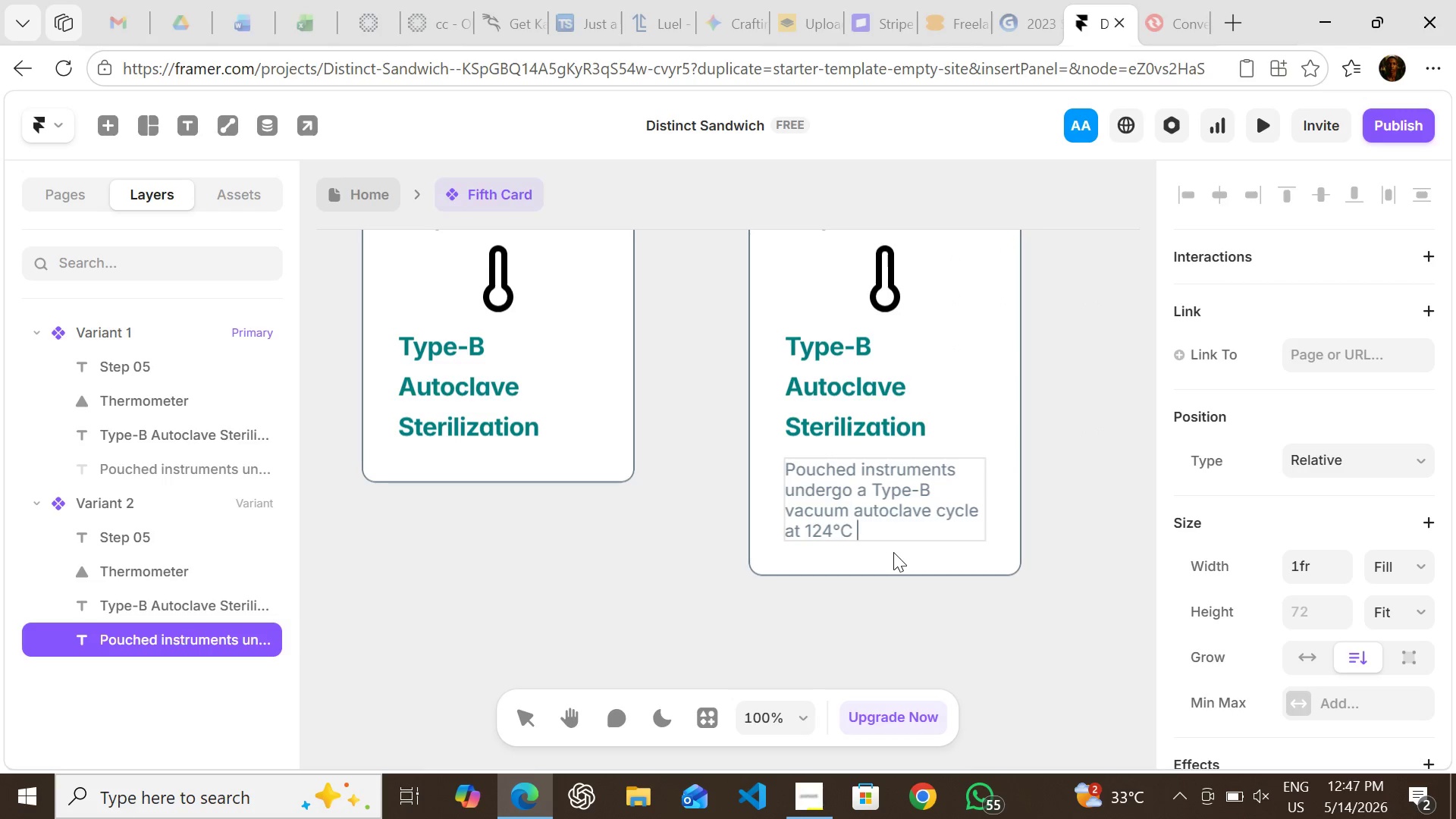 
key(Space)
 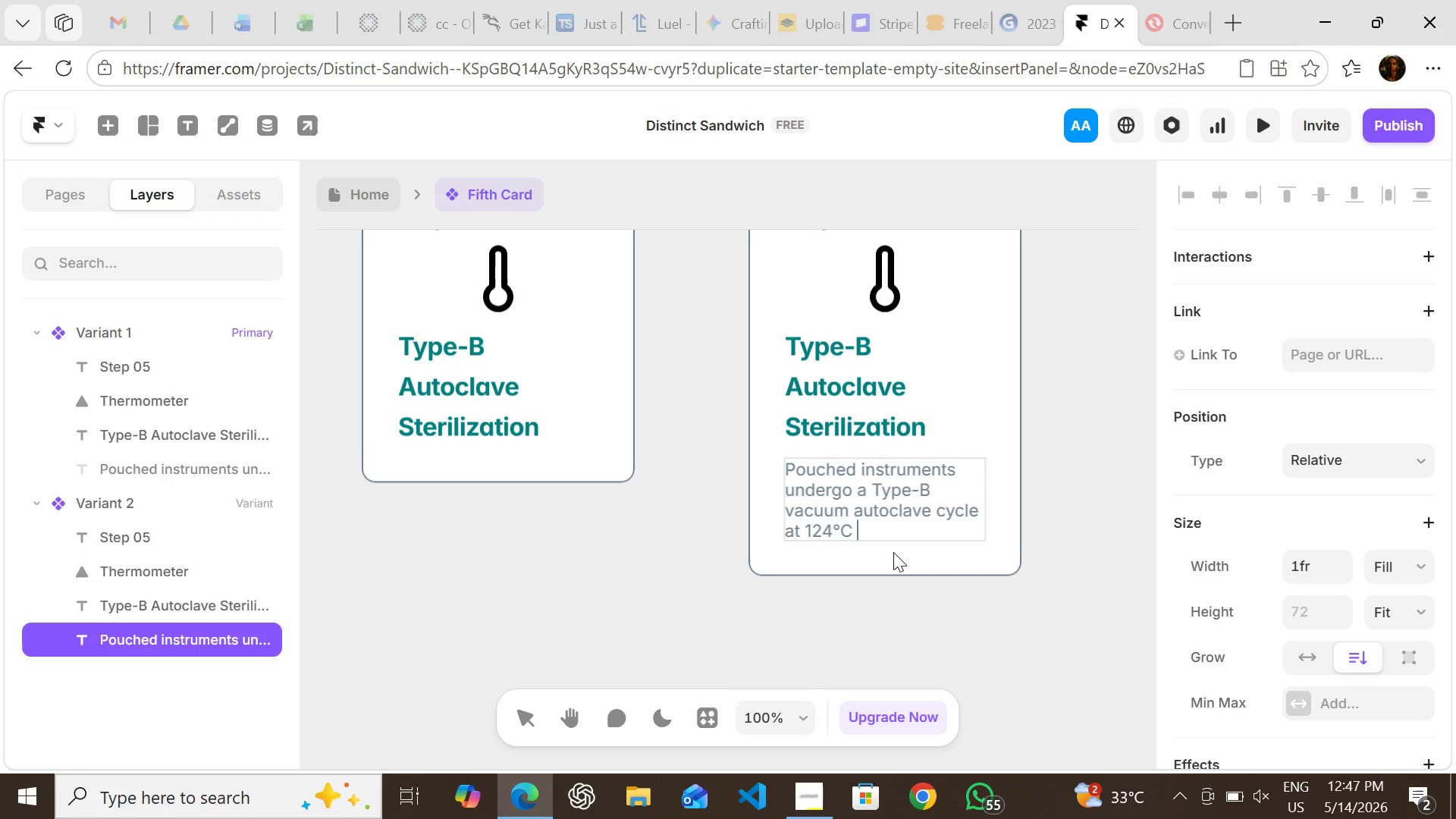 
key(Backspace)
 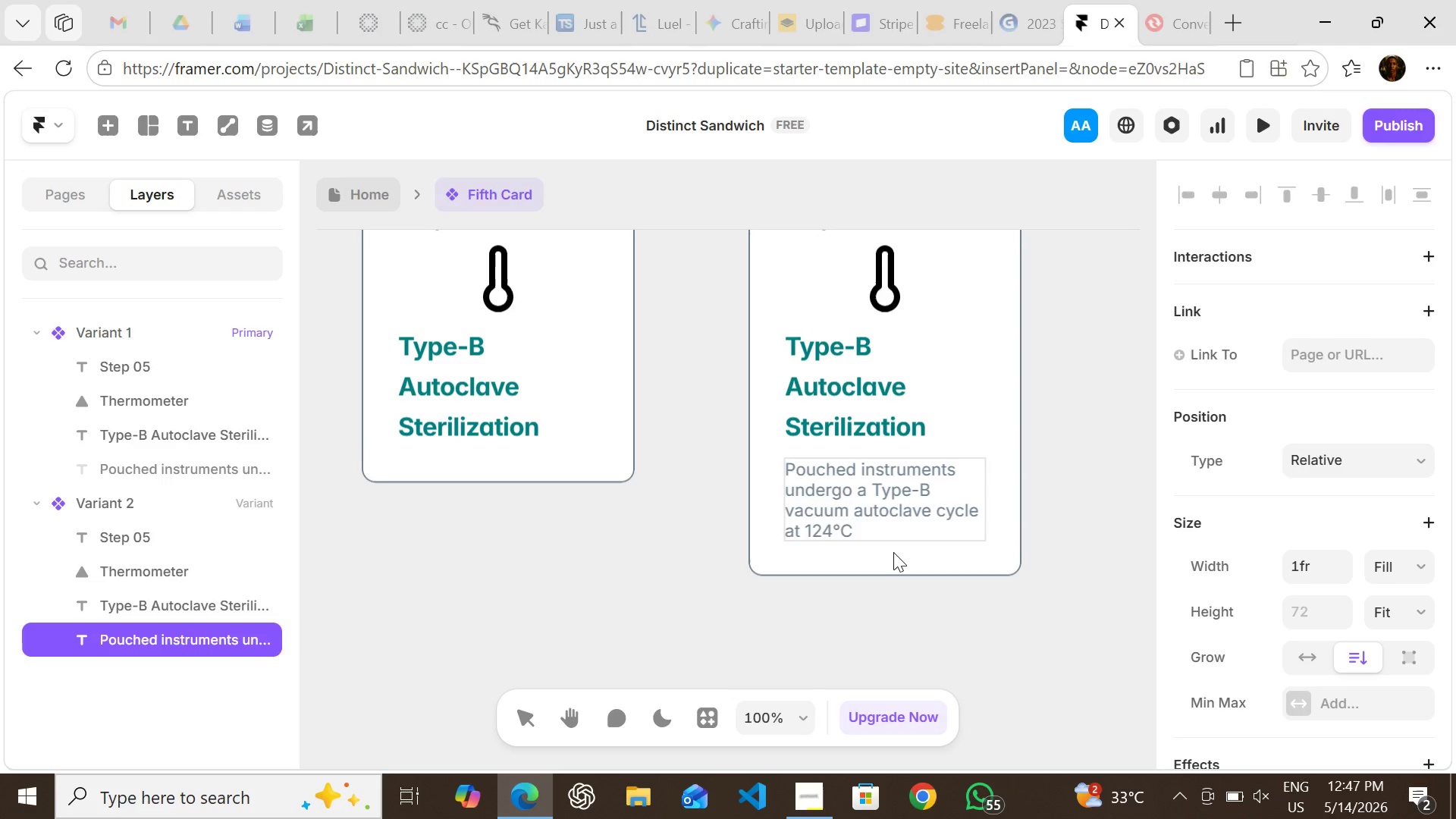 
key(Comma)
 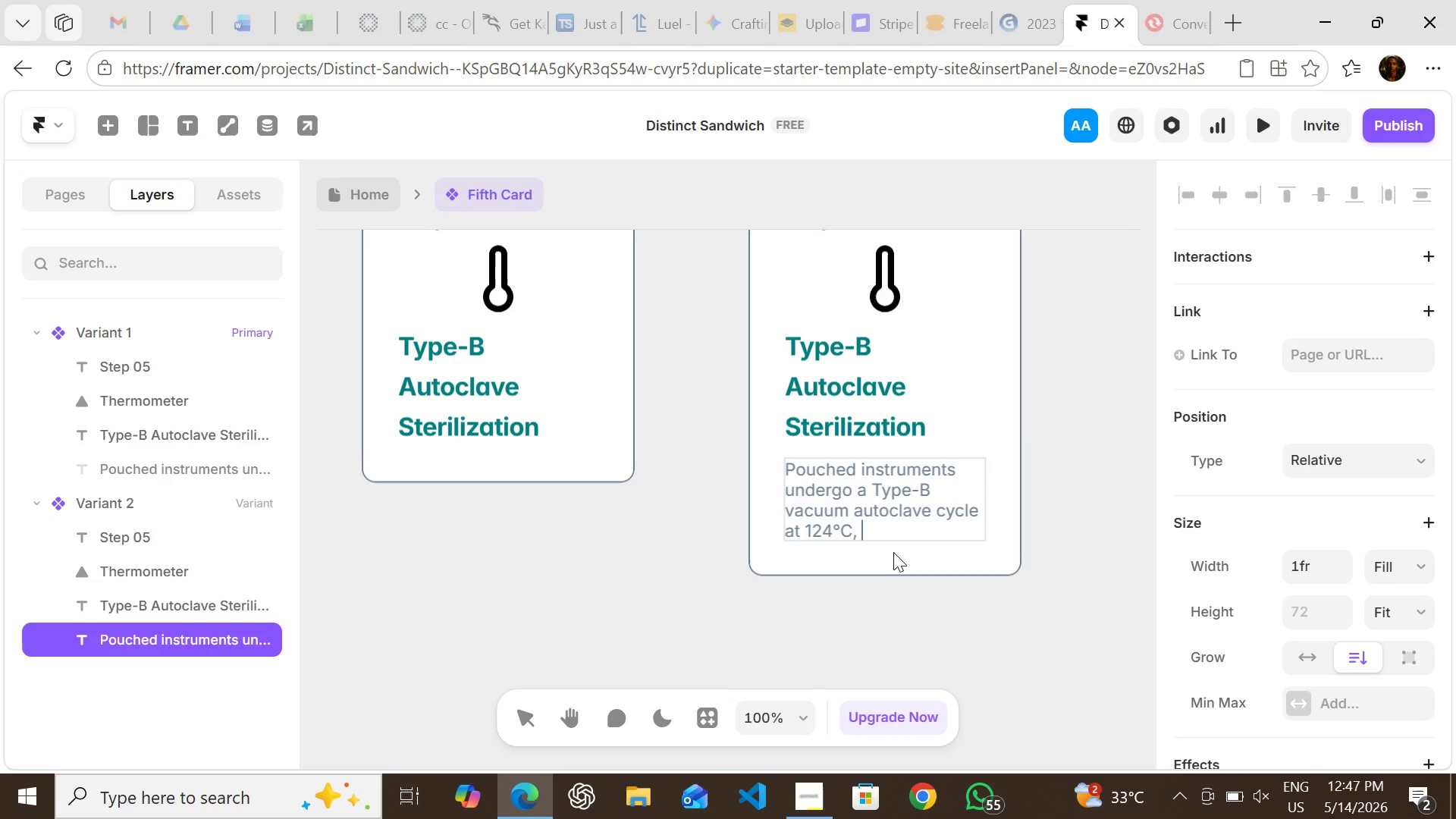 
key(Space)
 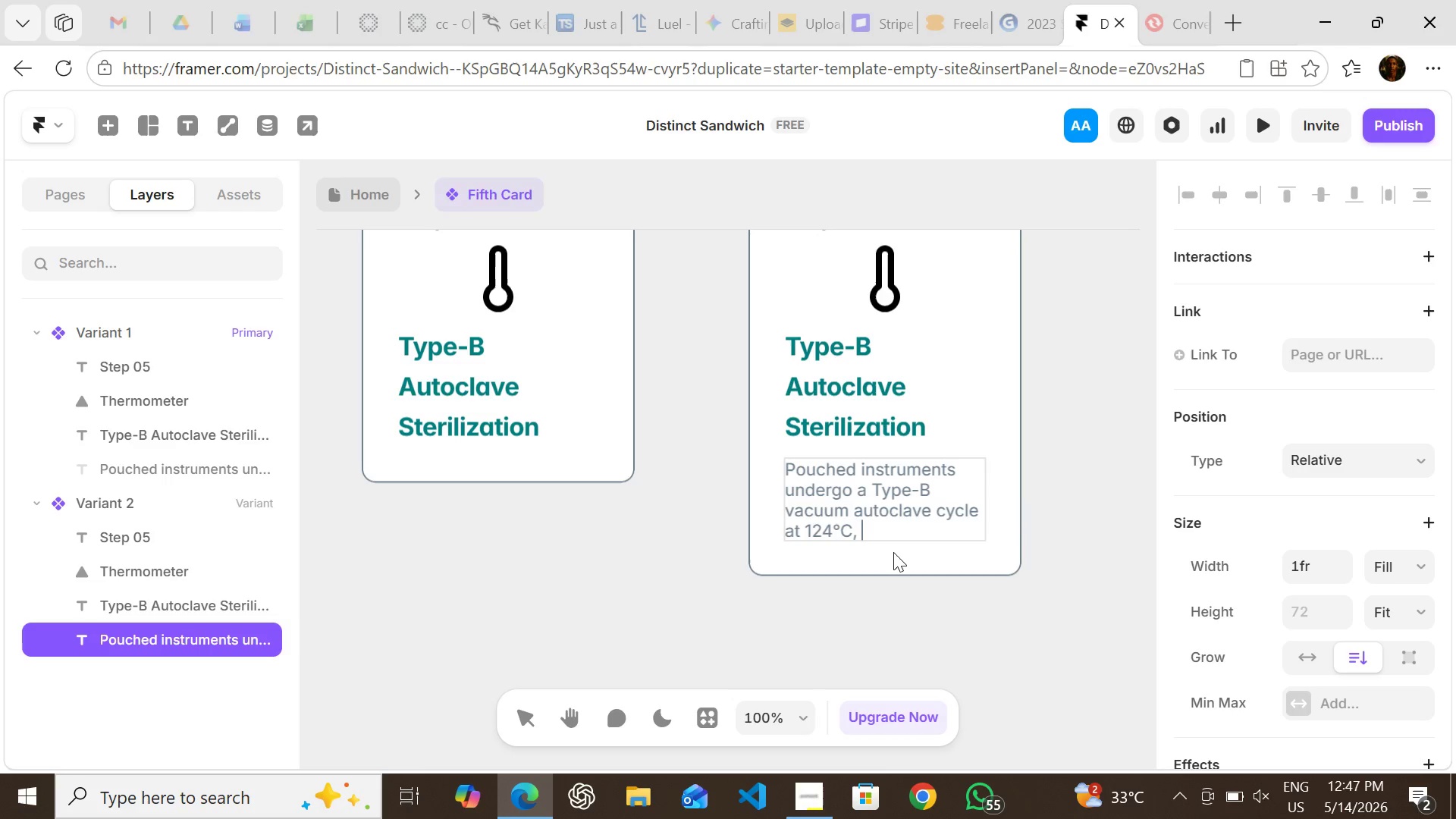 
wait(5.48)
 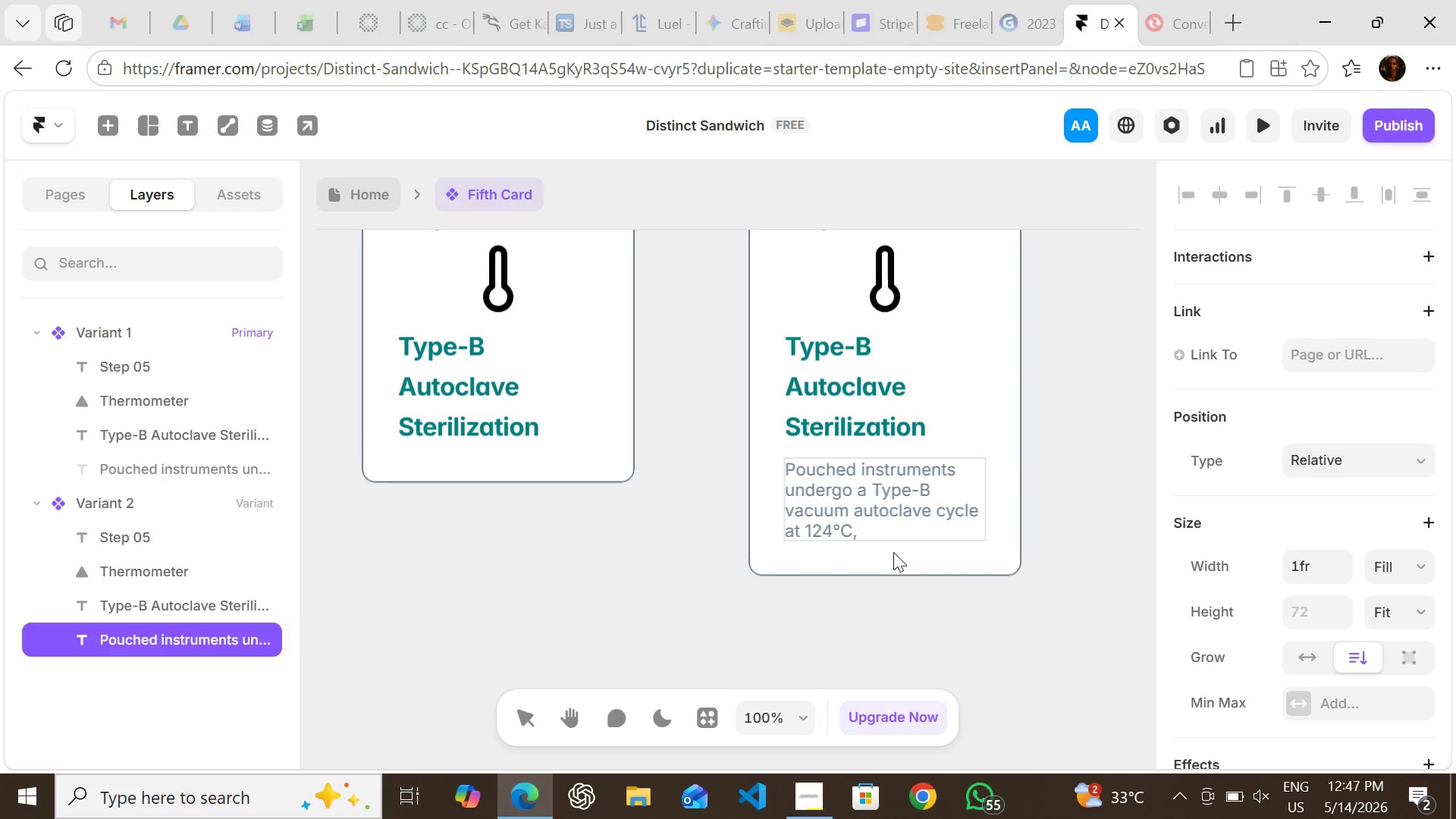 
type(achieving )
 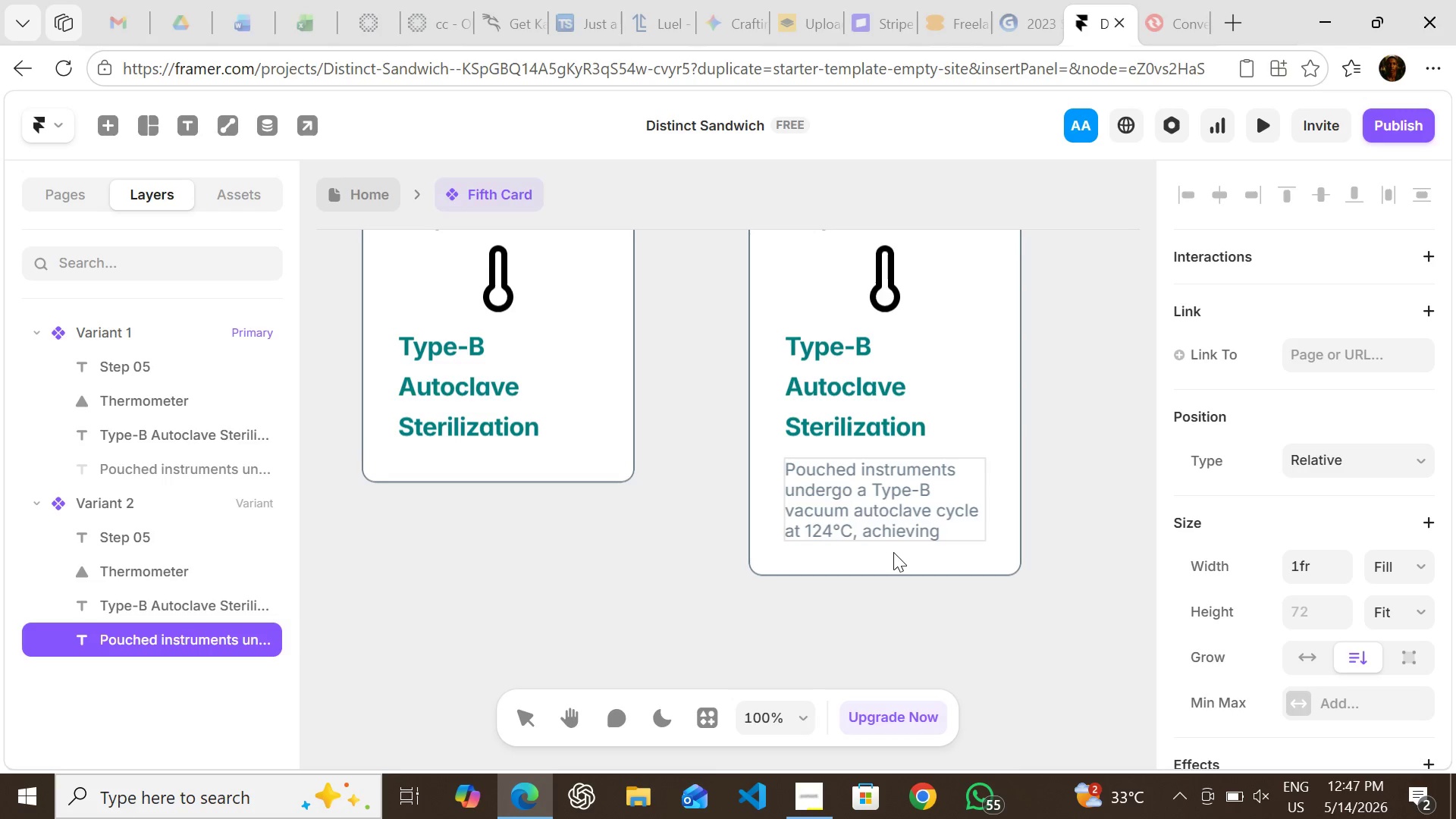 
type(validated sterility assurance level oog)
key(Backspace)
key(Backspace)
 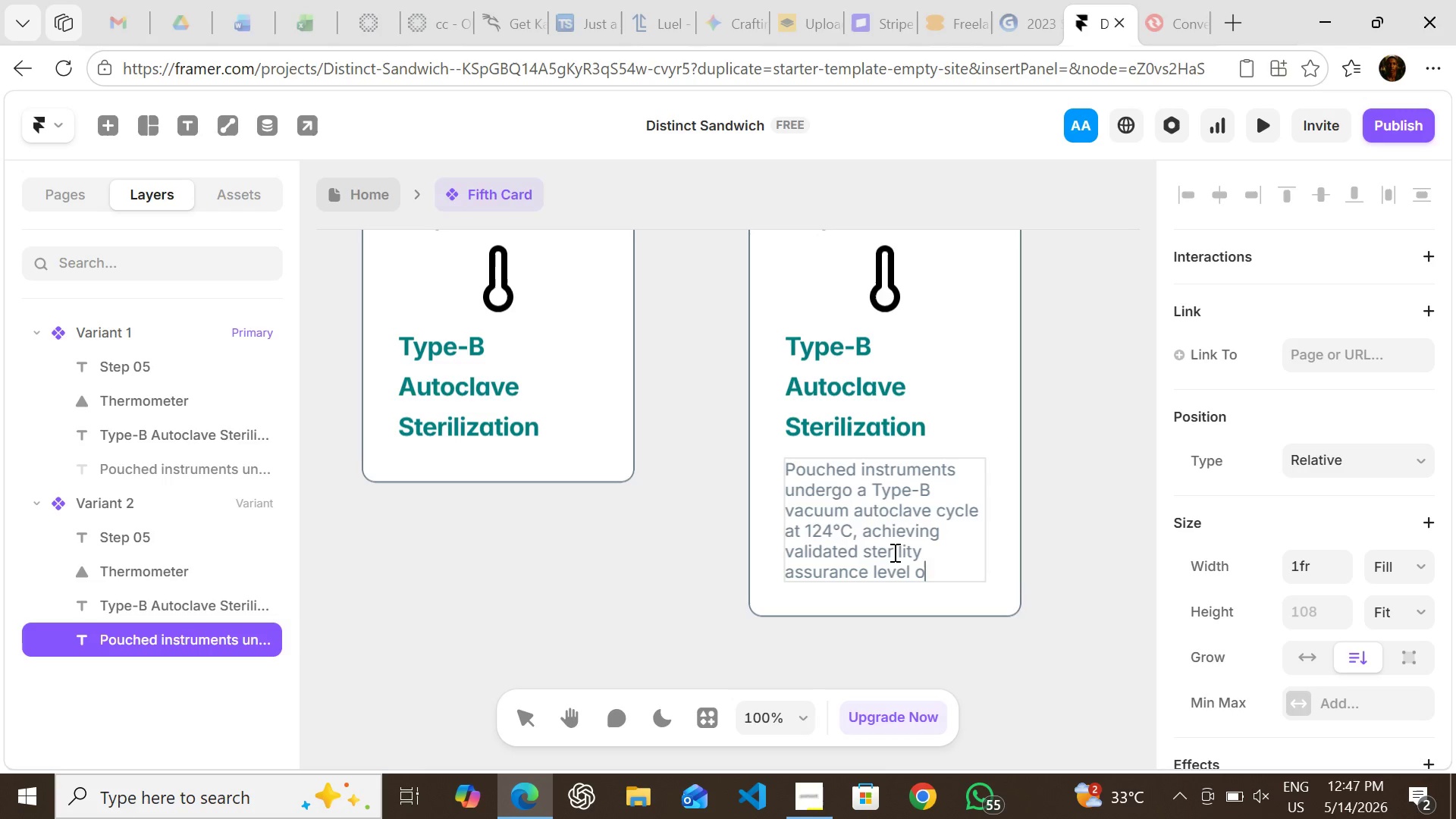 
type(f 10)
 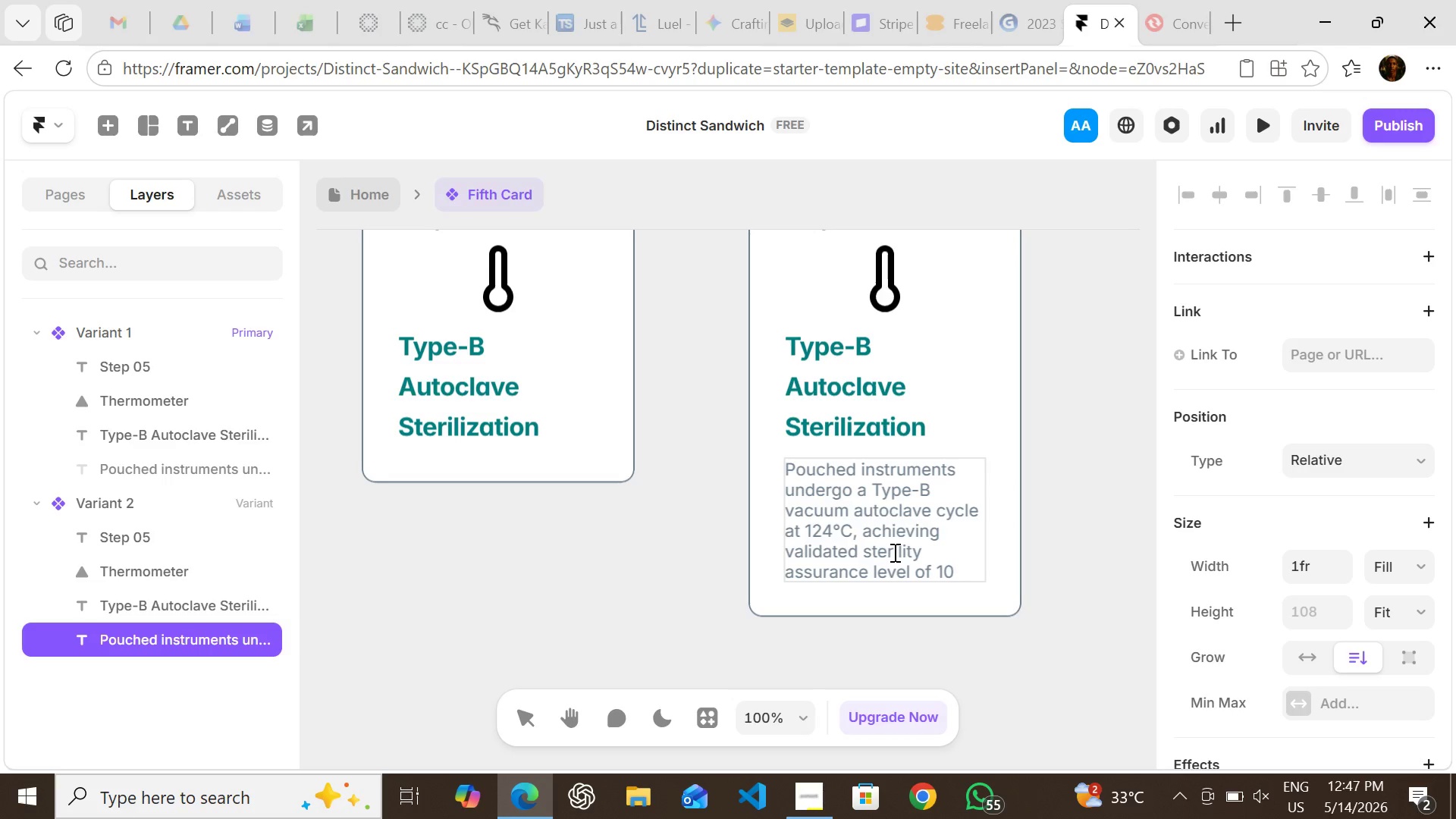 
key(Meta+MetaLeft)
 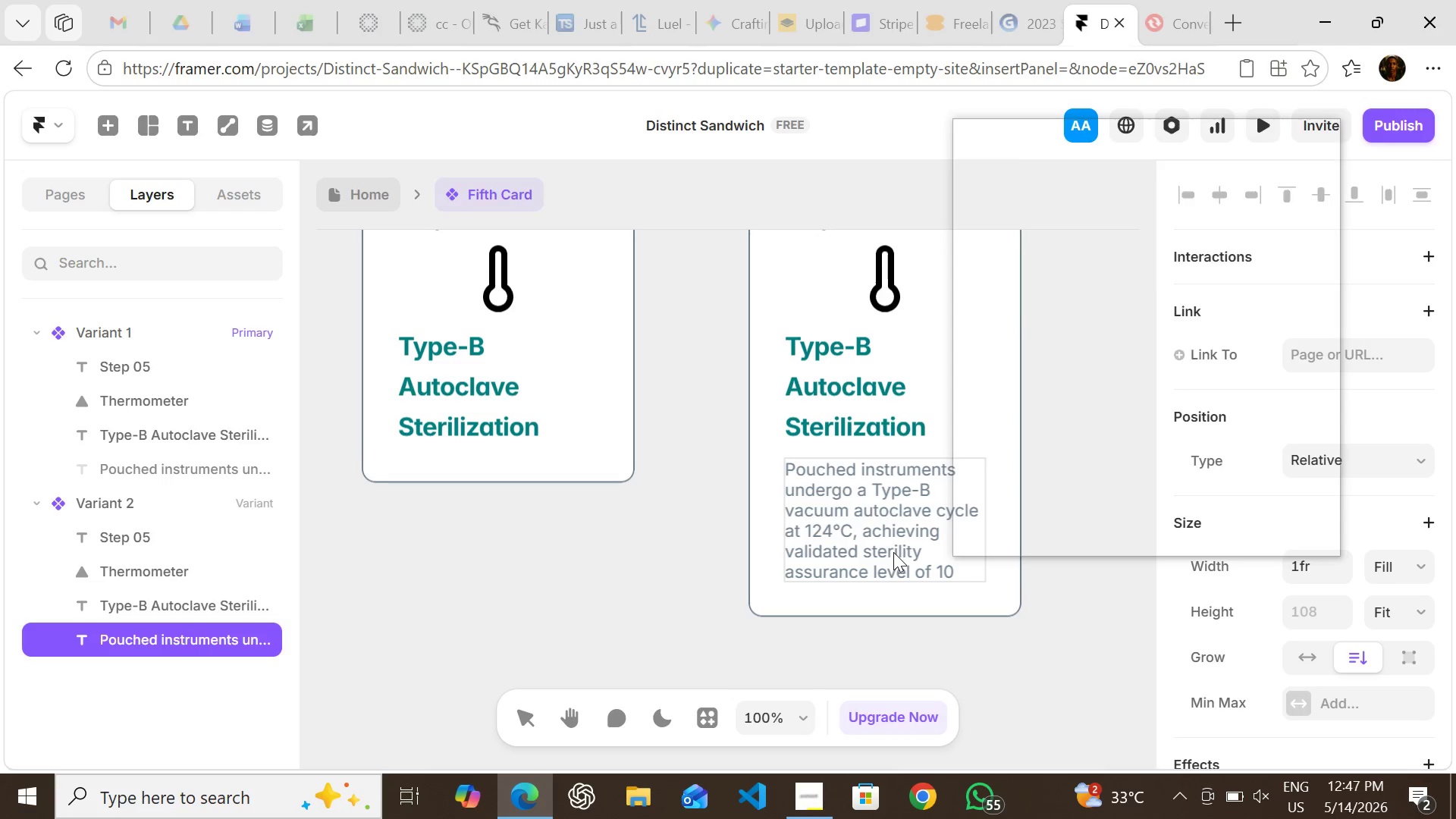 
key(Meta+Period)
 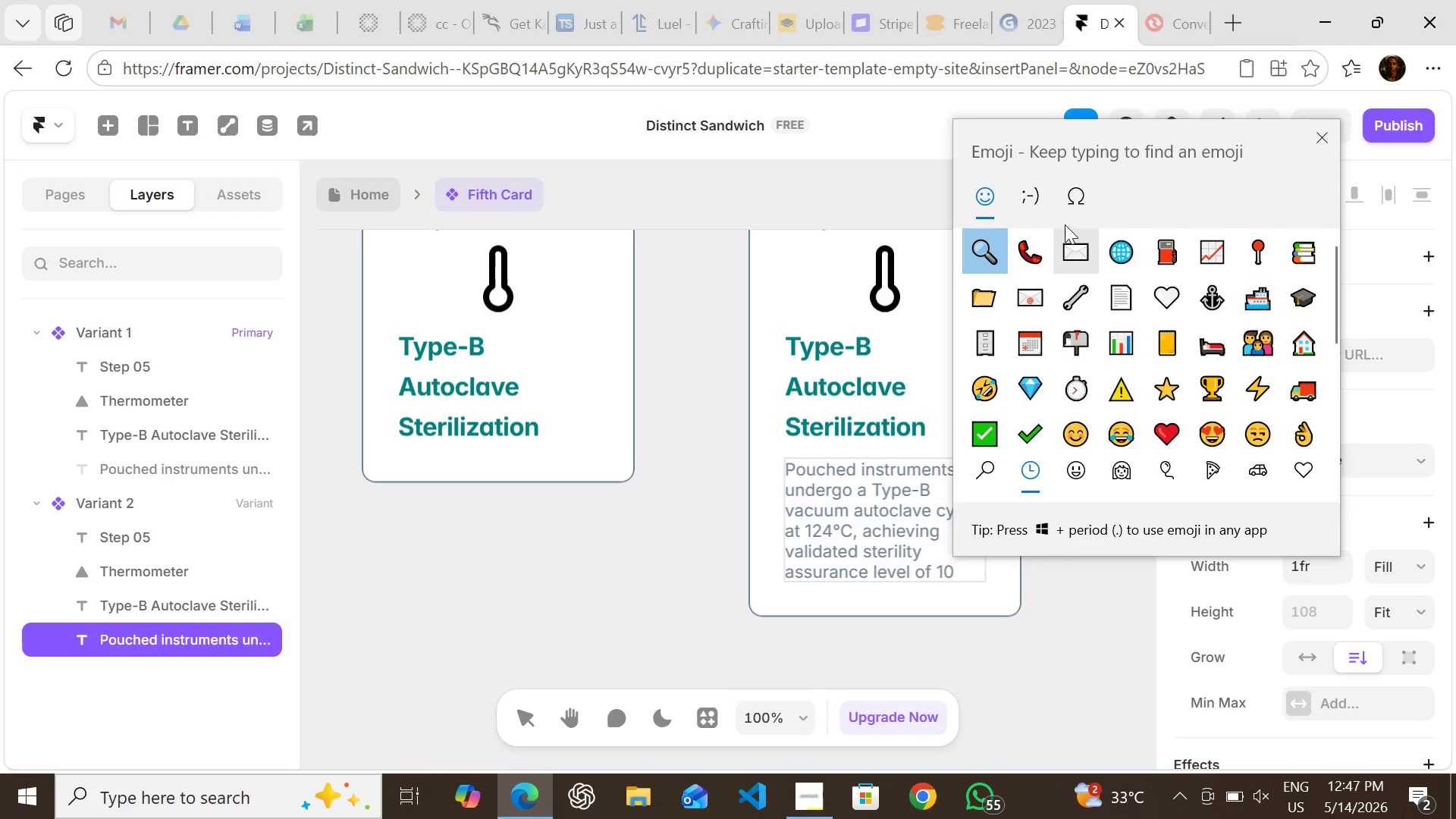 
left_click([1069, 207])
 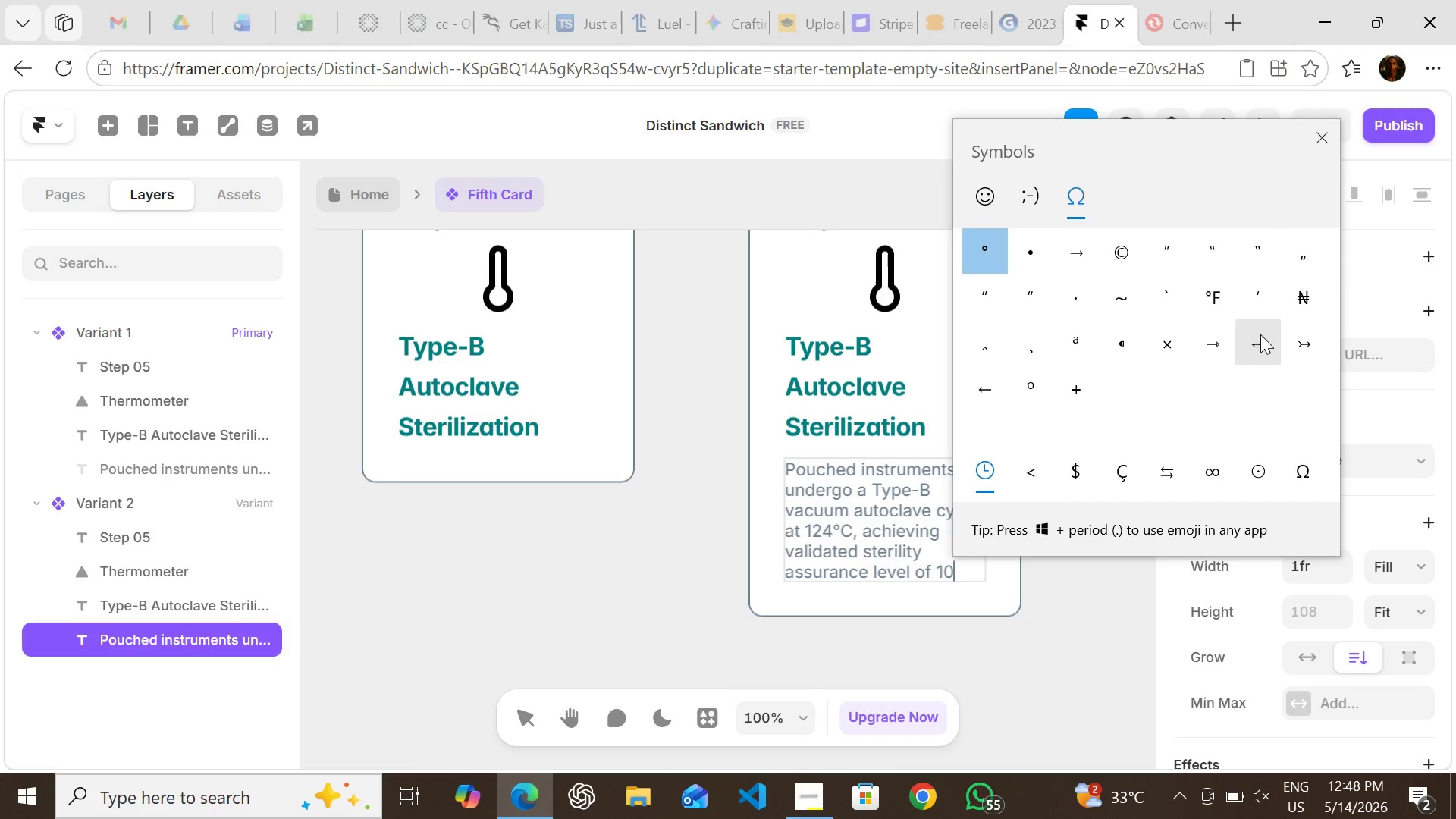 
wait(16.7)
 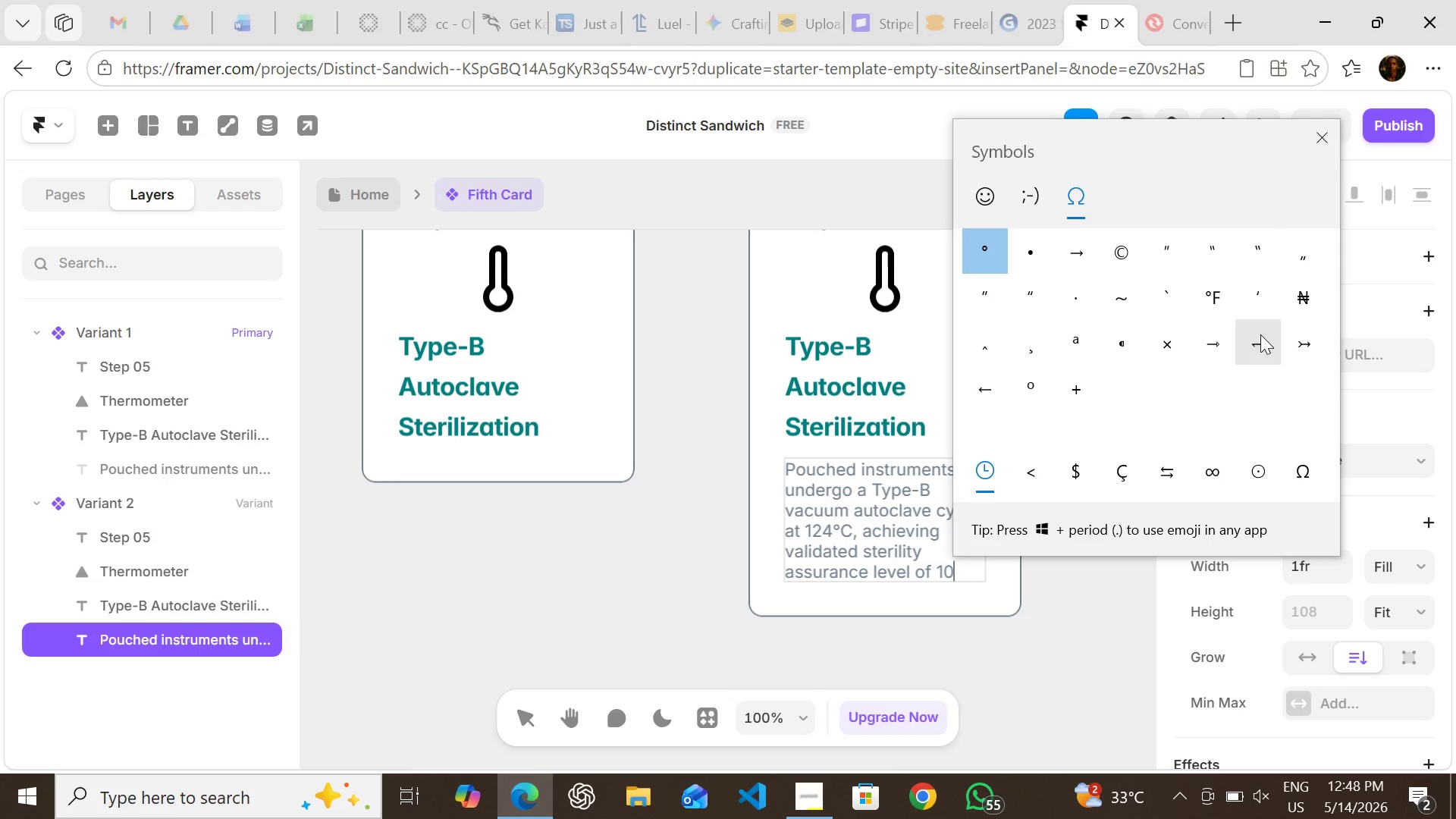 
left_click([1025, 470])
 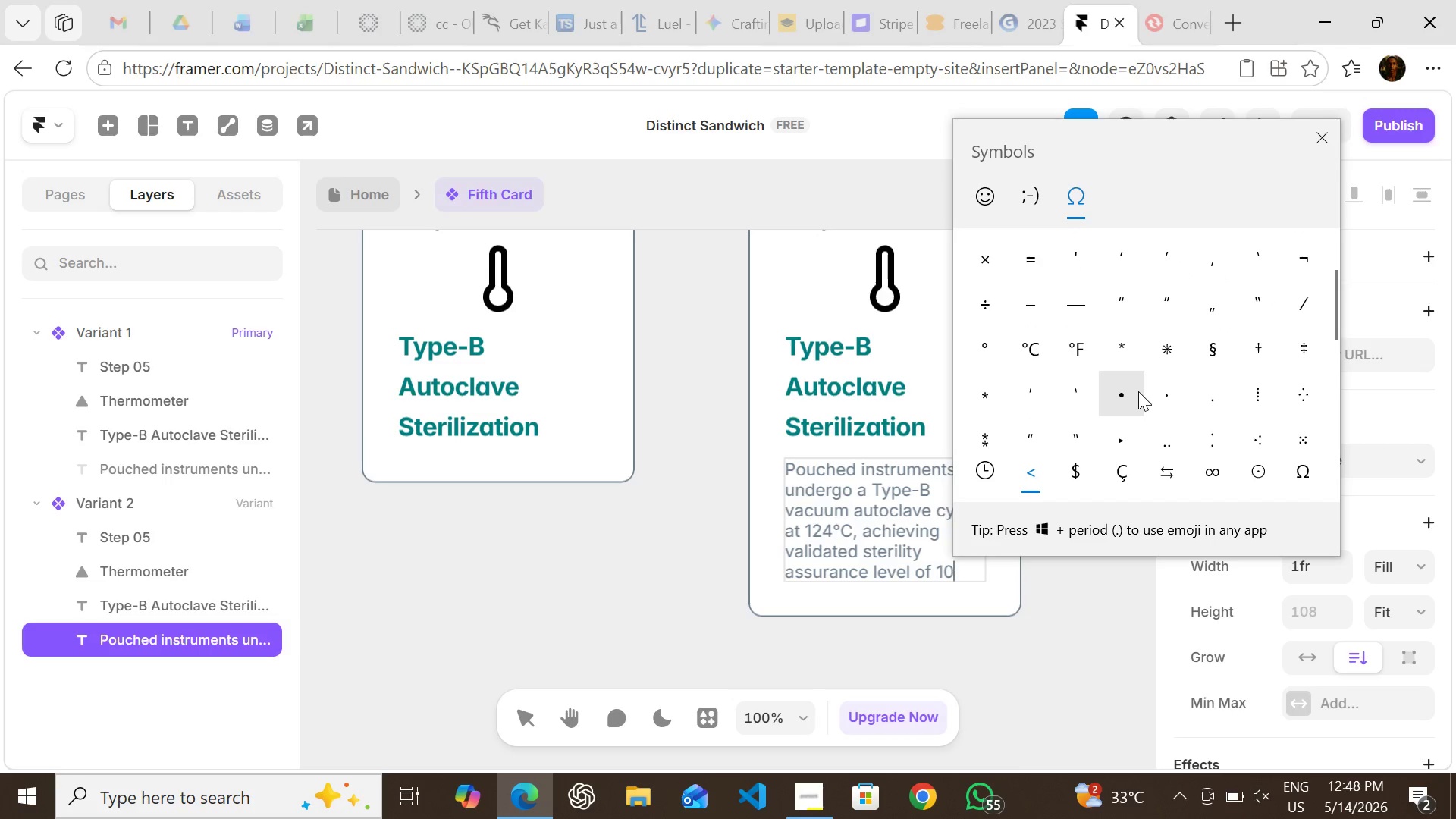 
wait(14.8)
 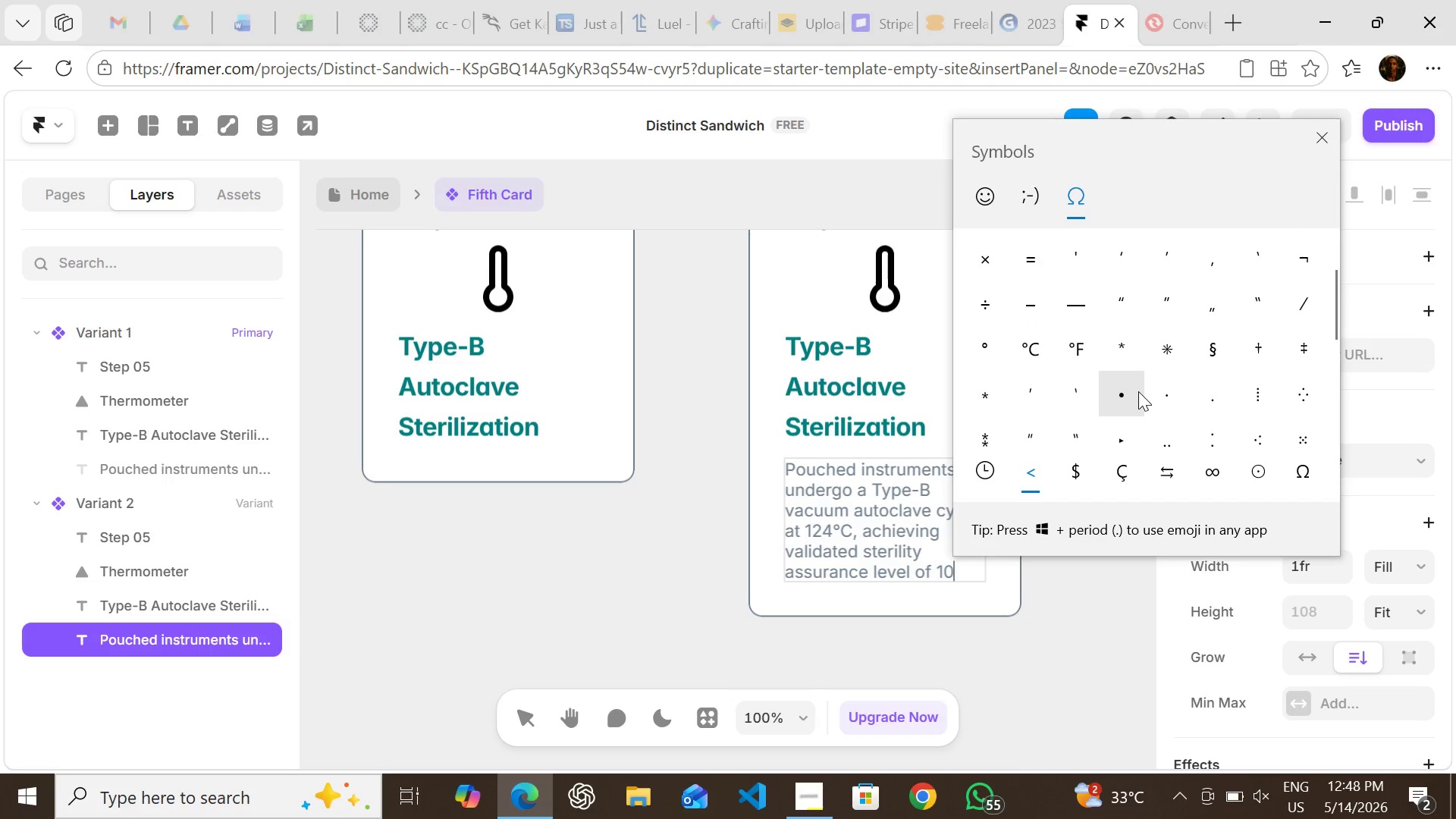 
left_click([846, 530])
 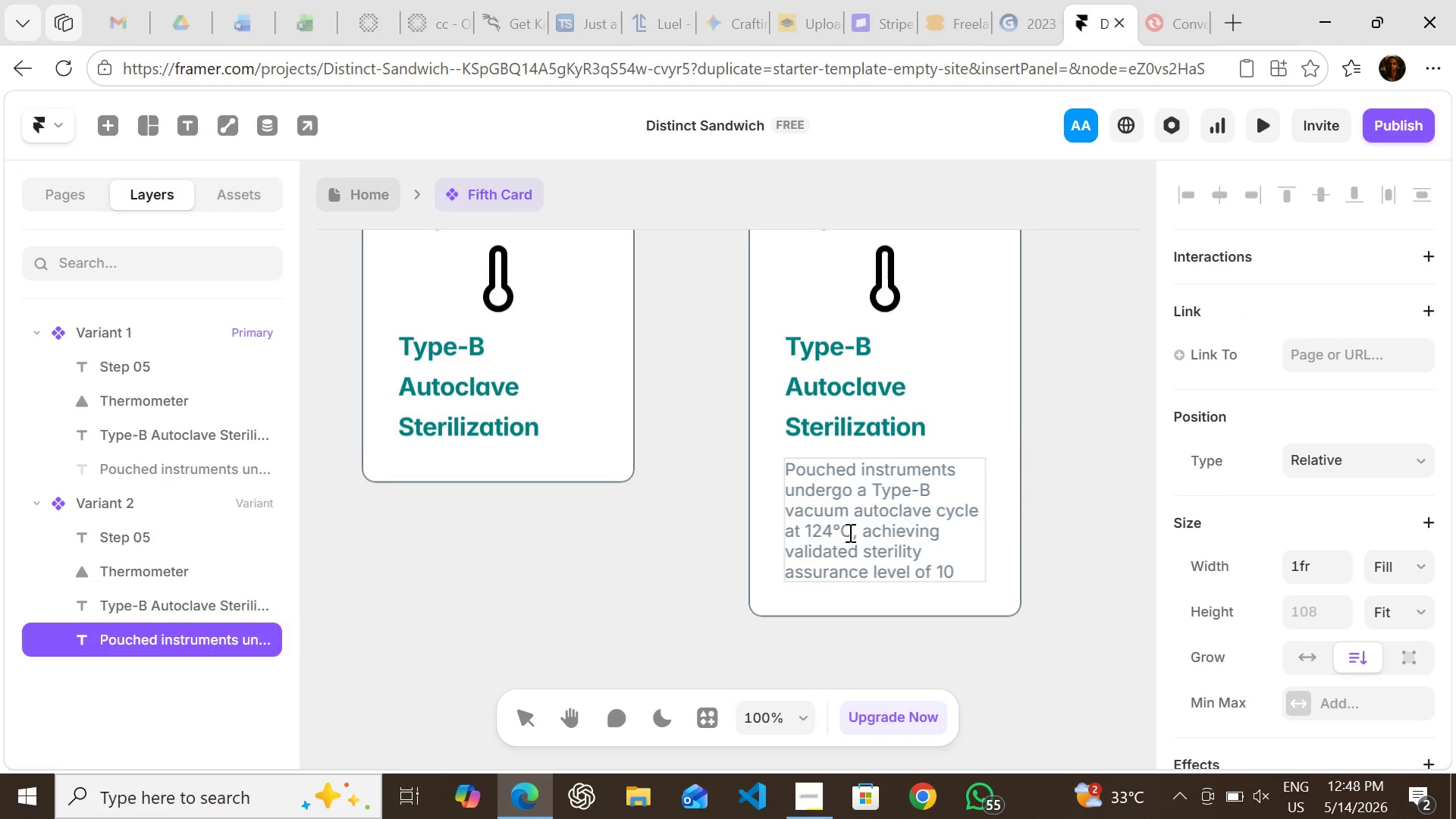 
left_click([849, 532])
 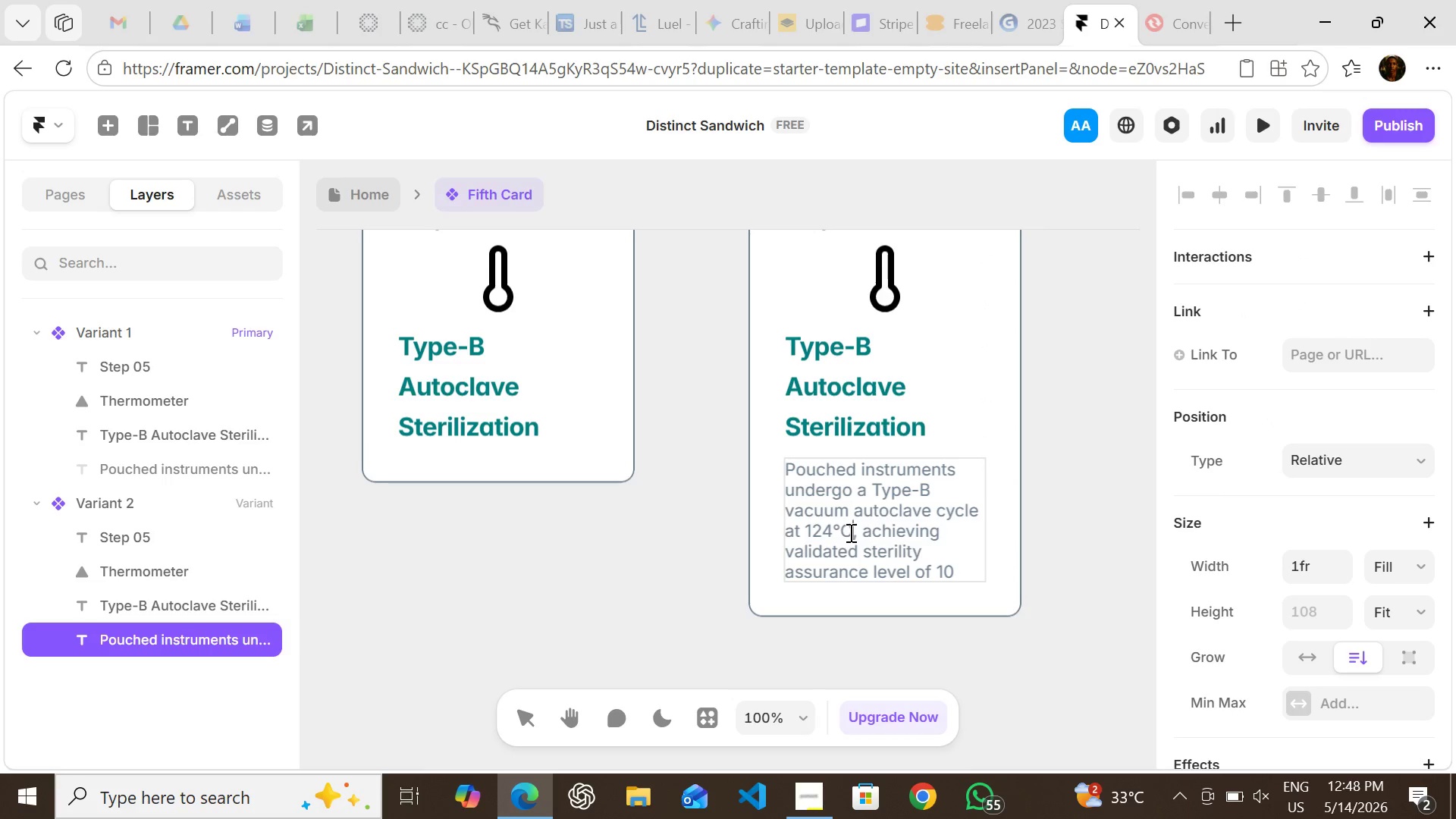 
key(Backspace)
 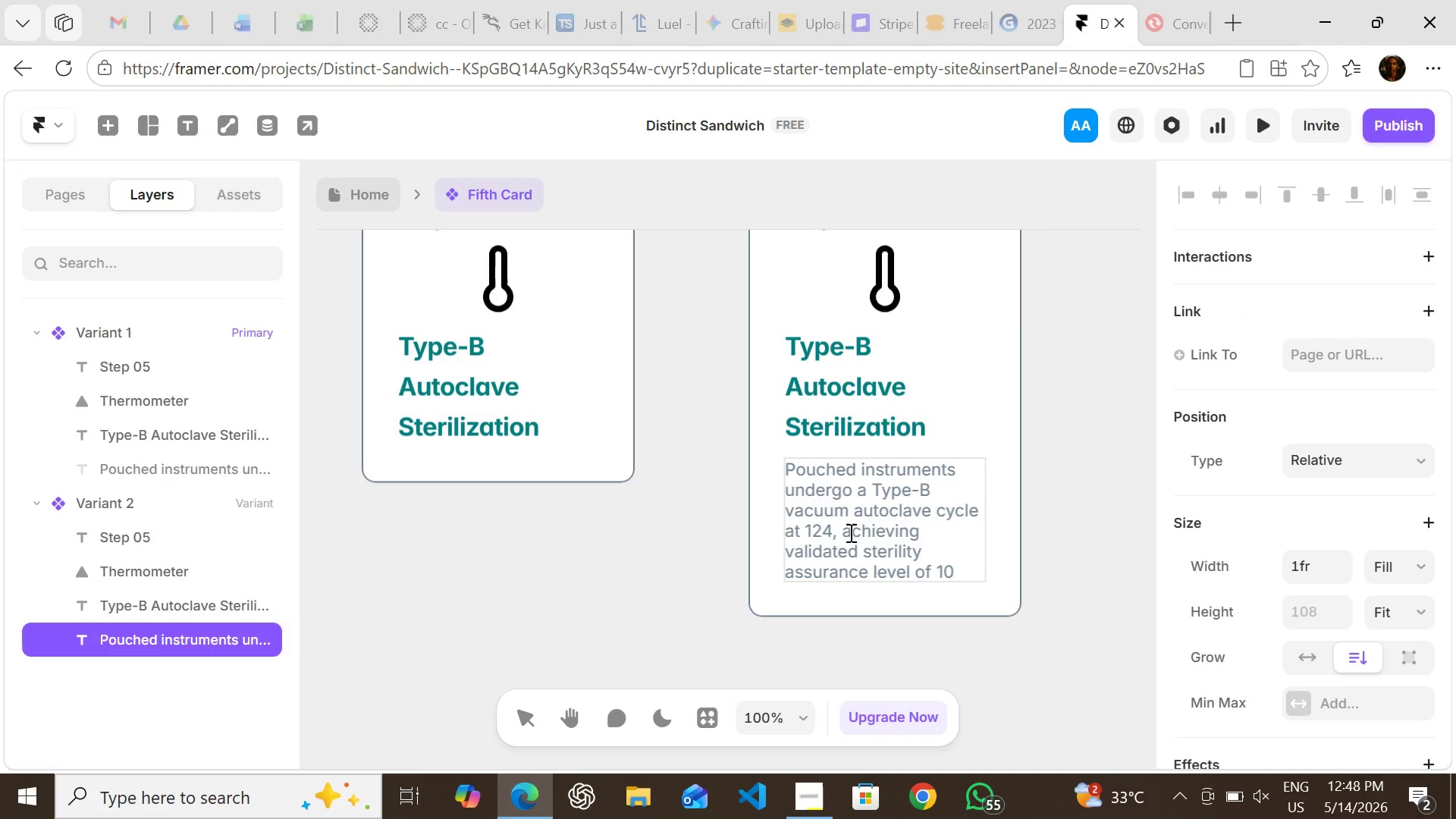 
key(Backspace)
 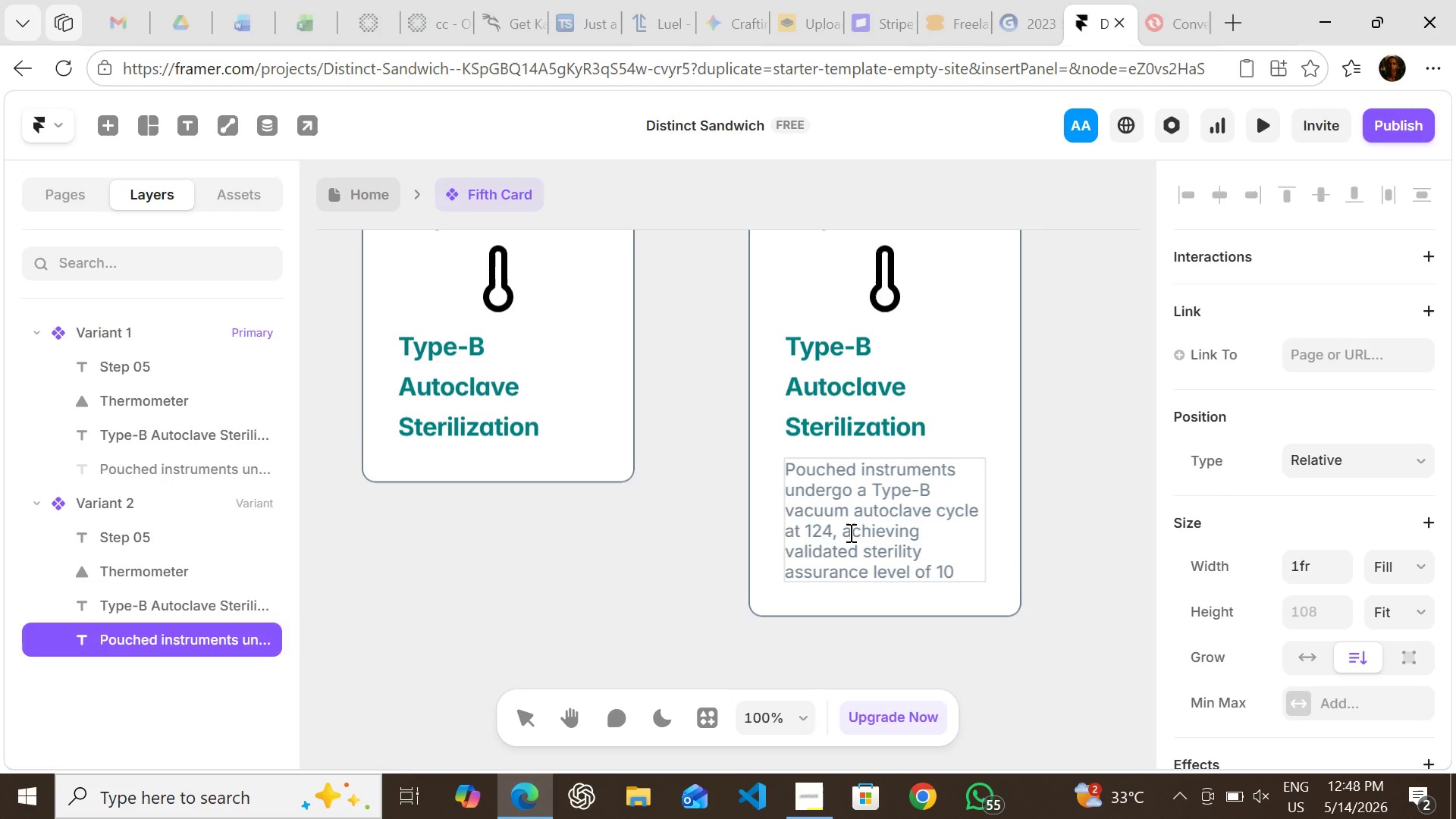 
key(Meta+MetaLeft)
 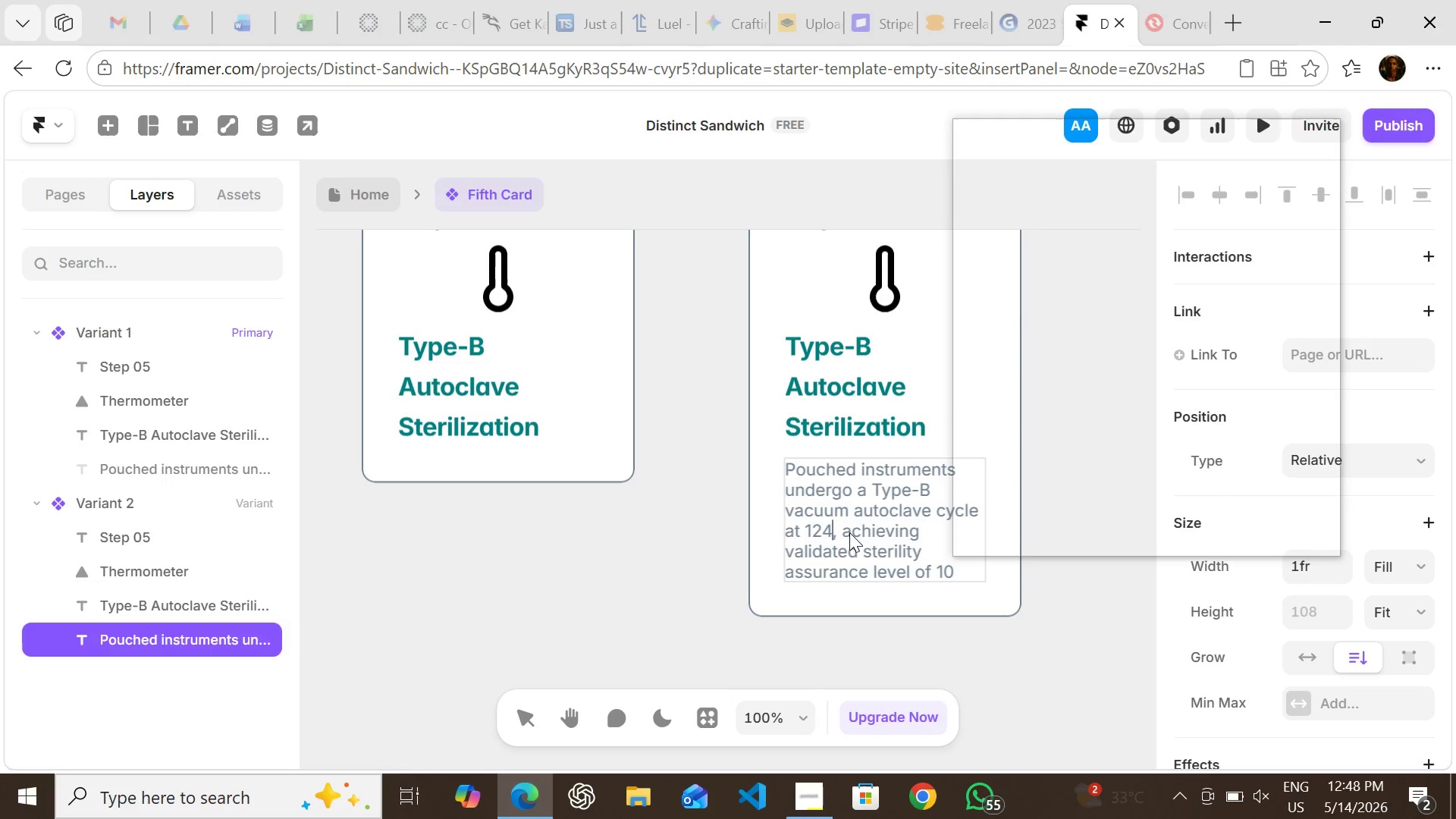 
key(Meta+Period)
 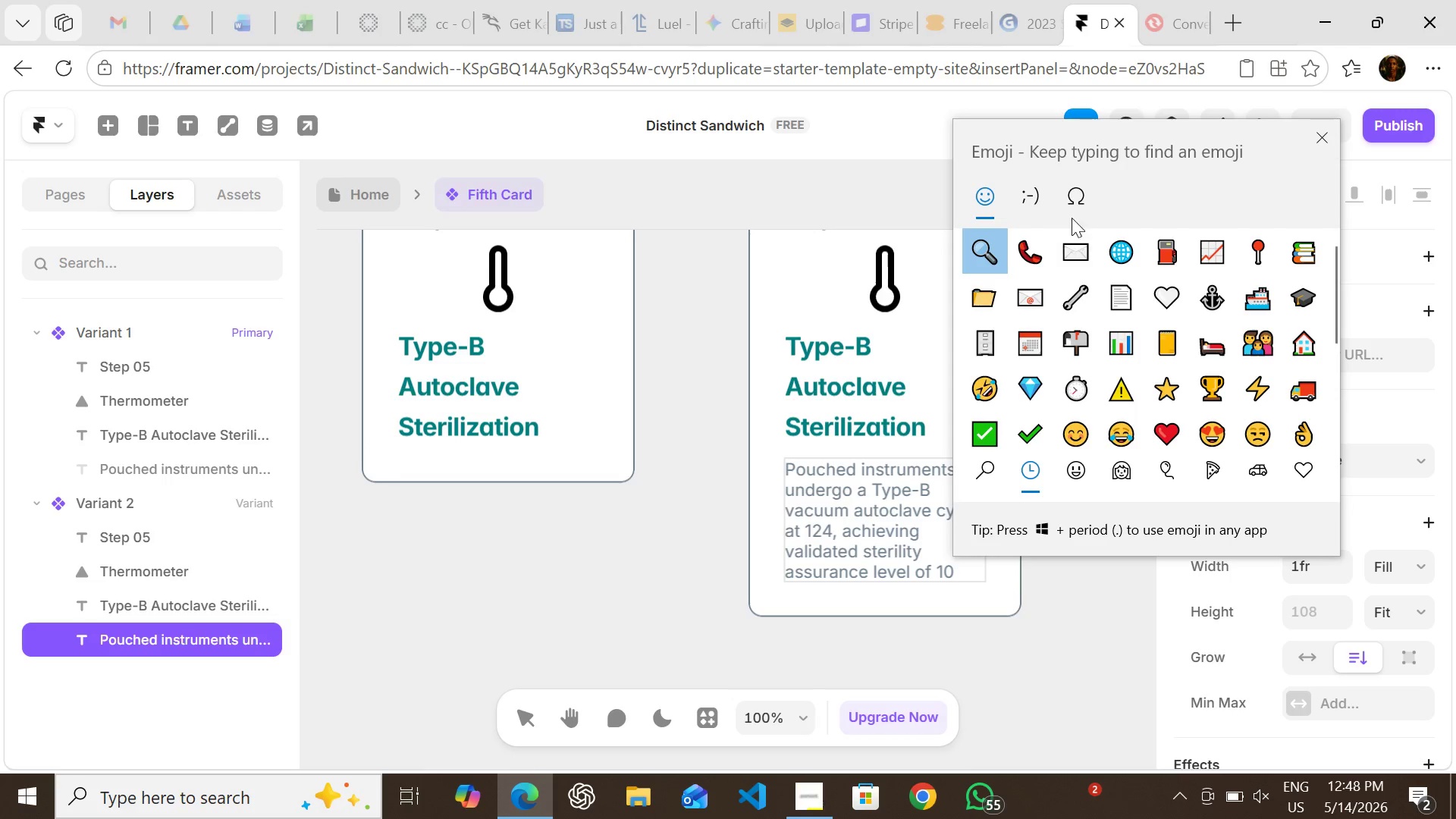 
left_click([1071, 211])
 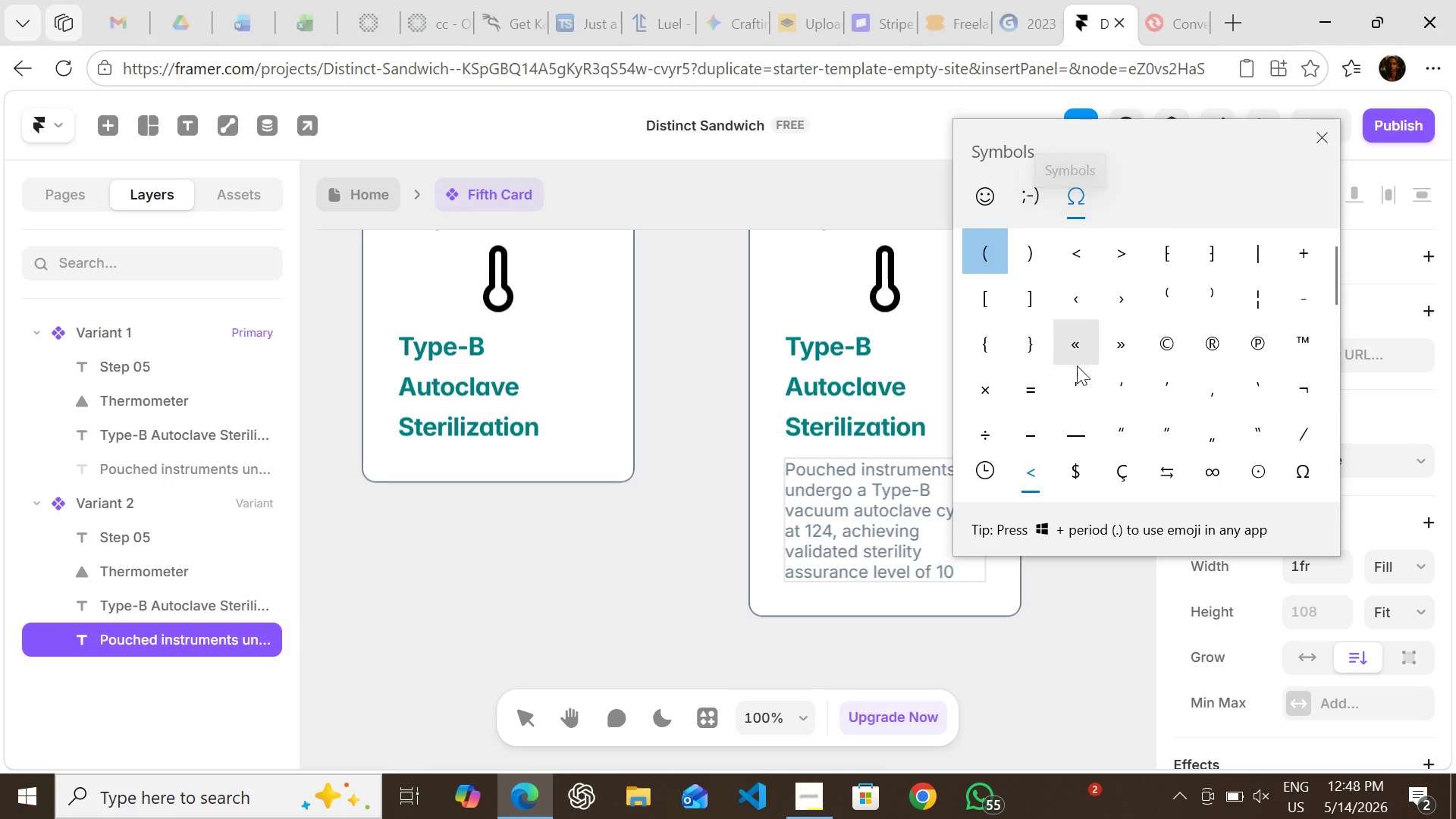 
mouse_move([1060, 387])
 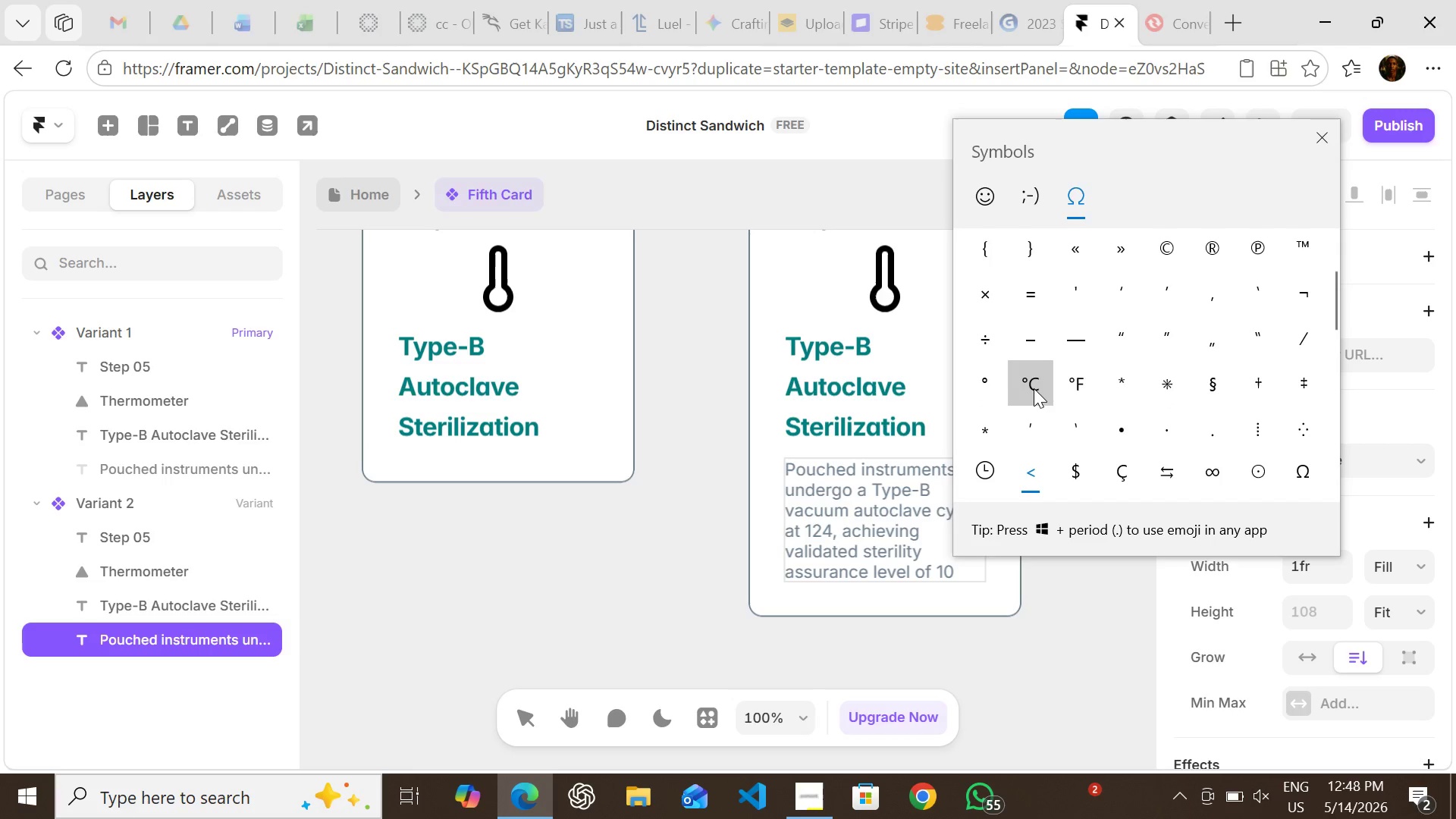 
left_click([1034, 388])
 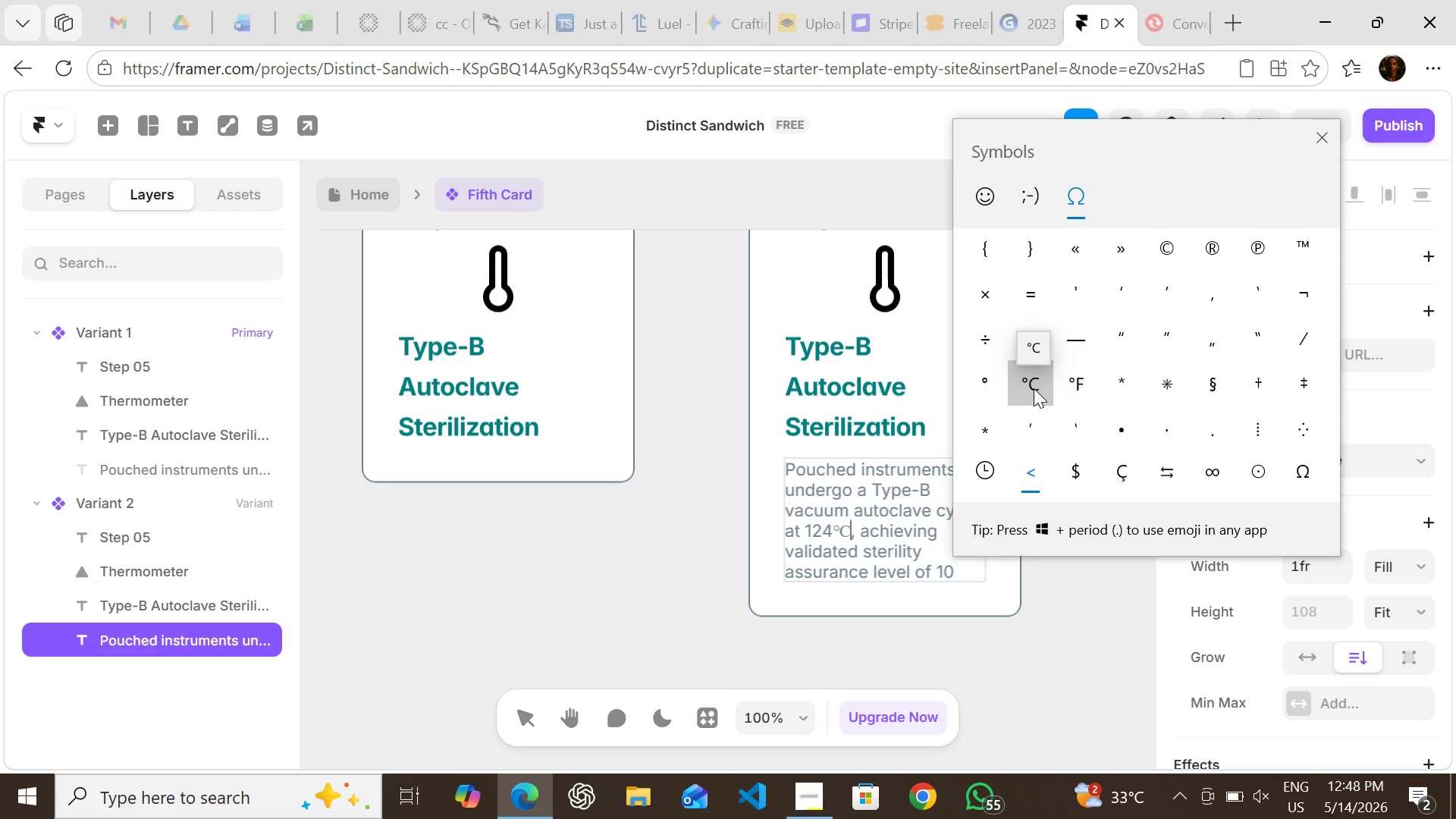 
wait(7.41)
 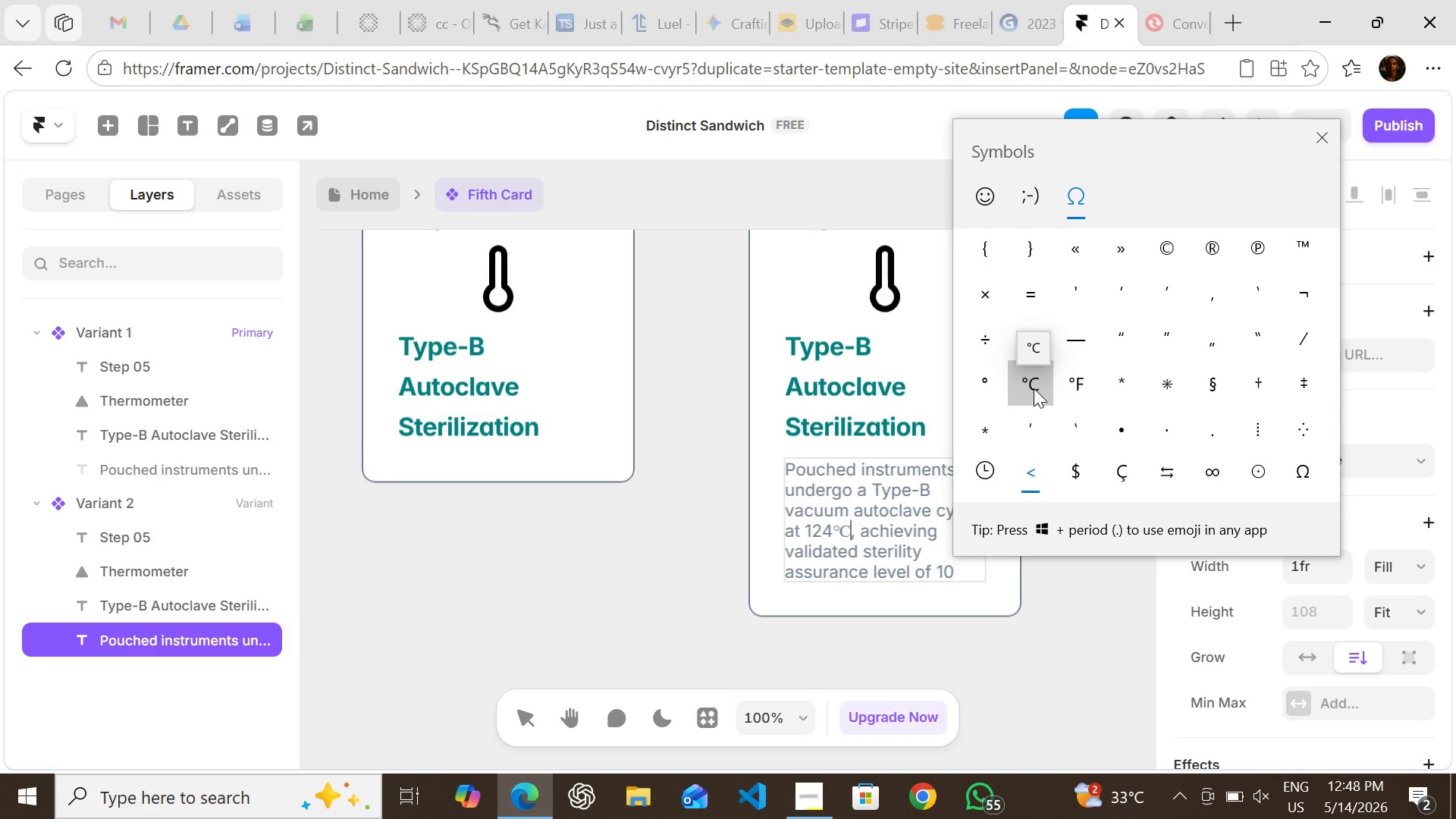 
key(Meta+MetaLeft)
 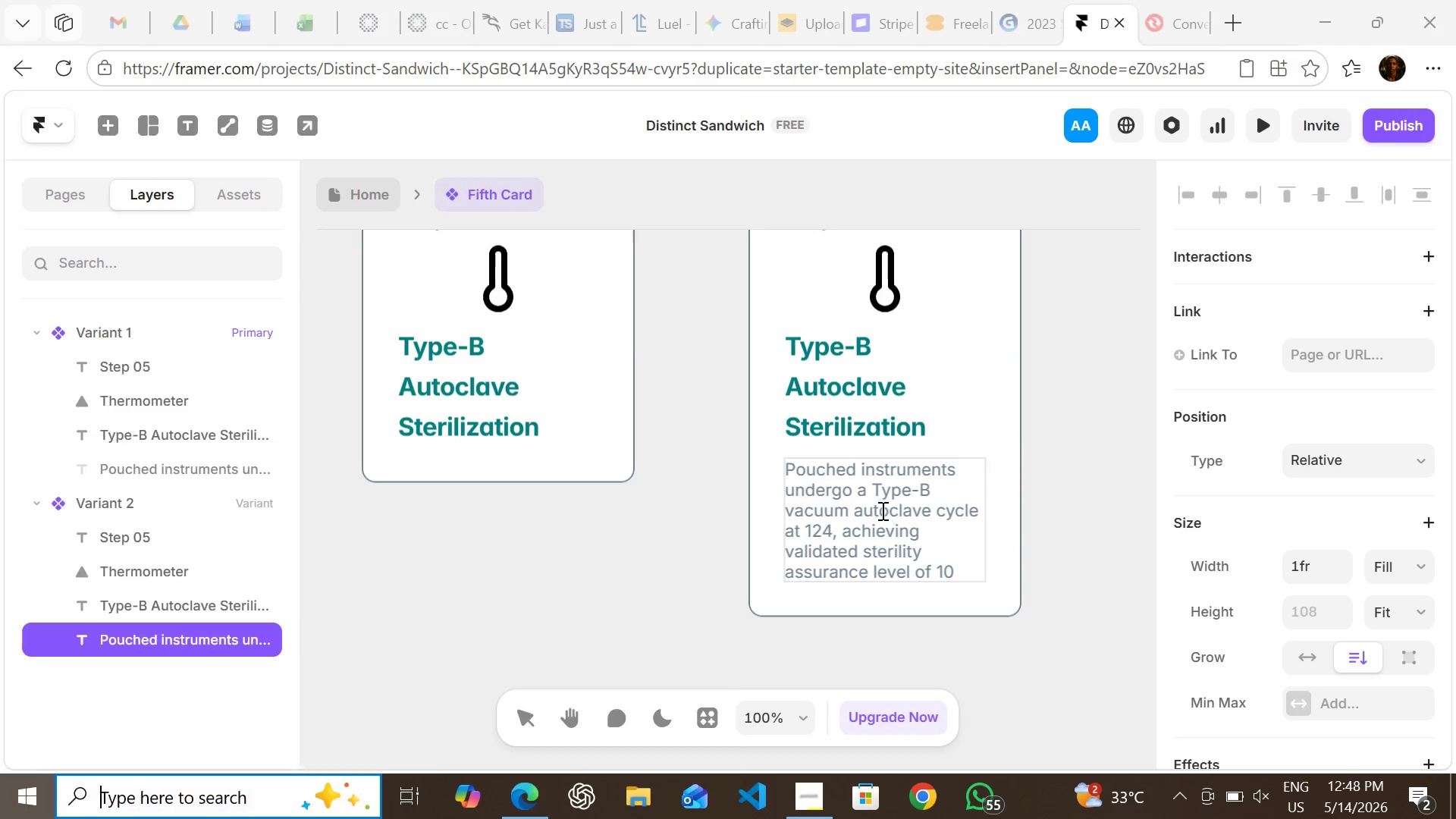 
hold_key(key=MetaLeft, duration=0.56)
 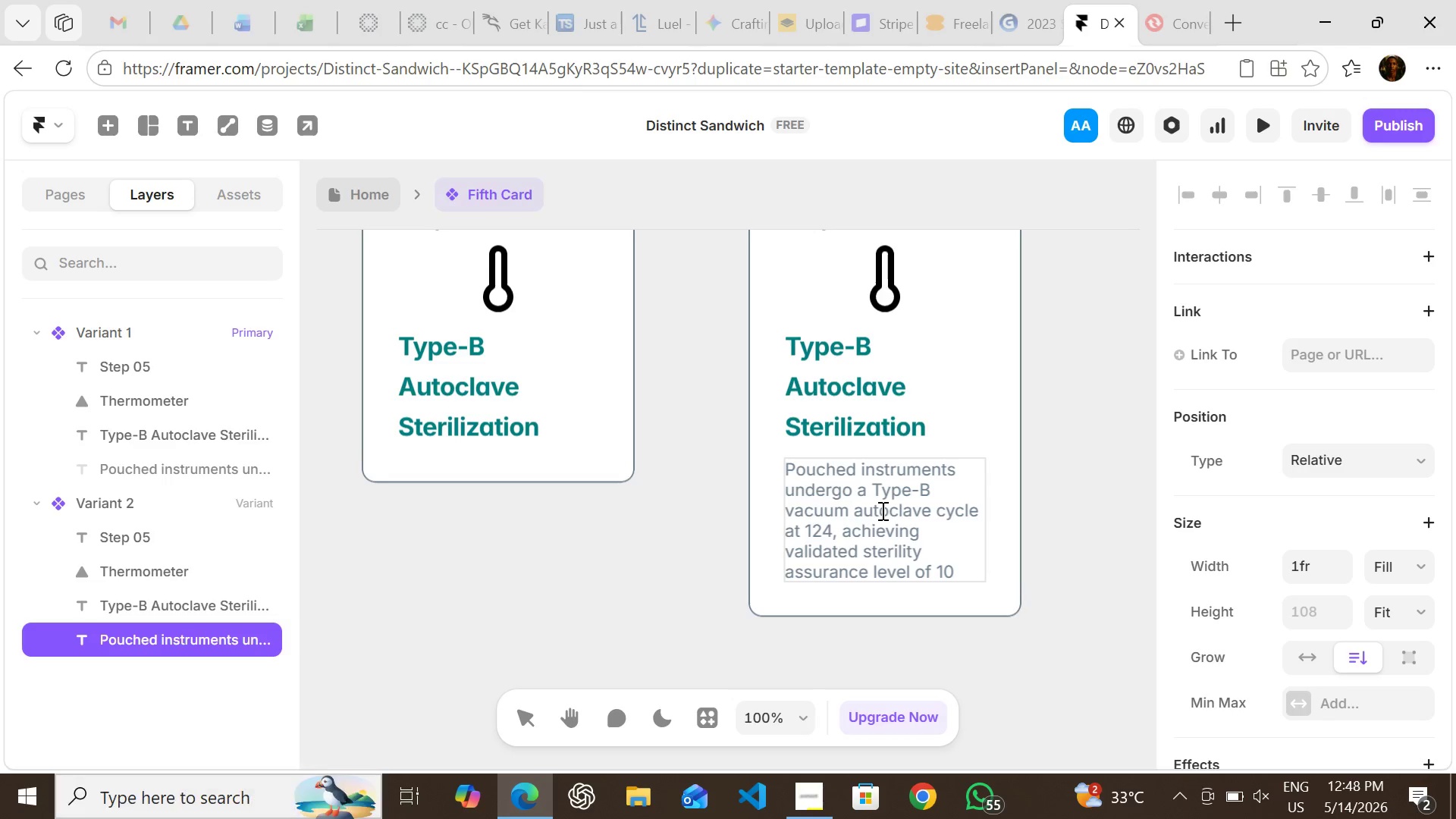 
hold_key(key=MetaLeft, duration=1.53)
 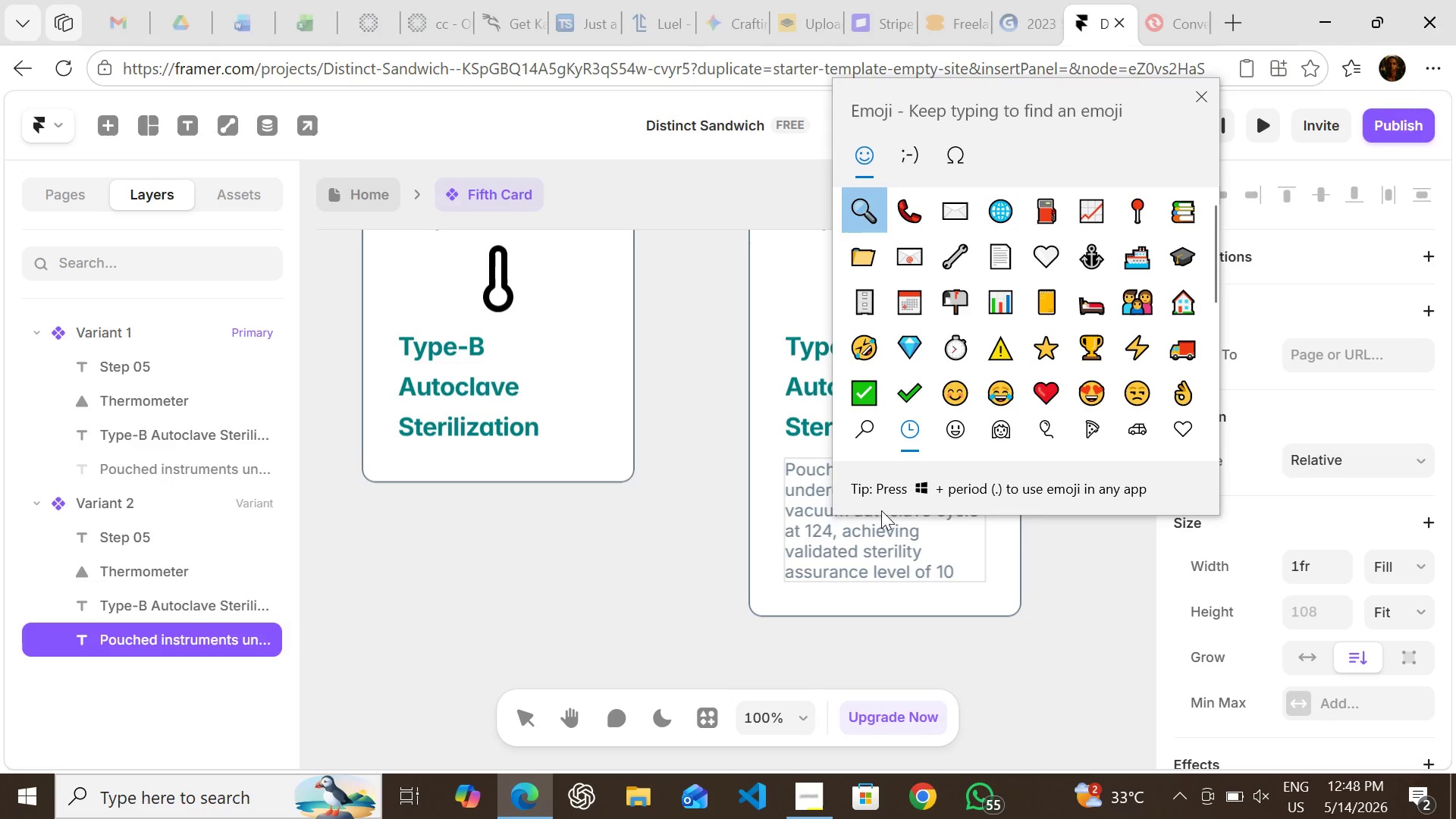 
key(Meta+MetaLeft)
 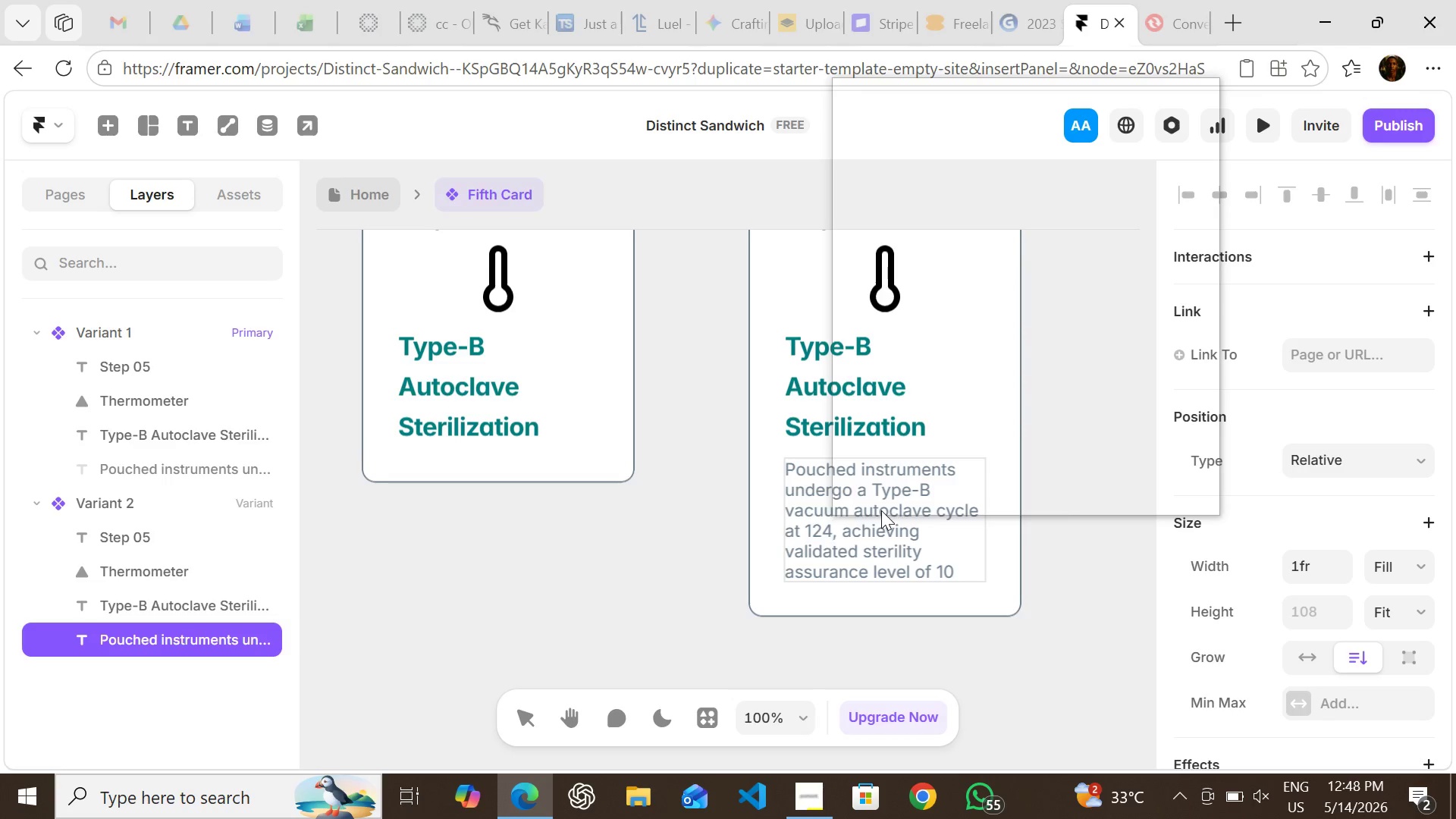 
key(Meta+Period)
 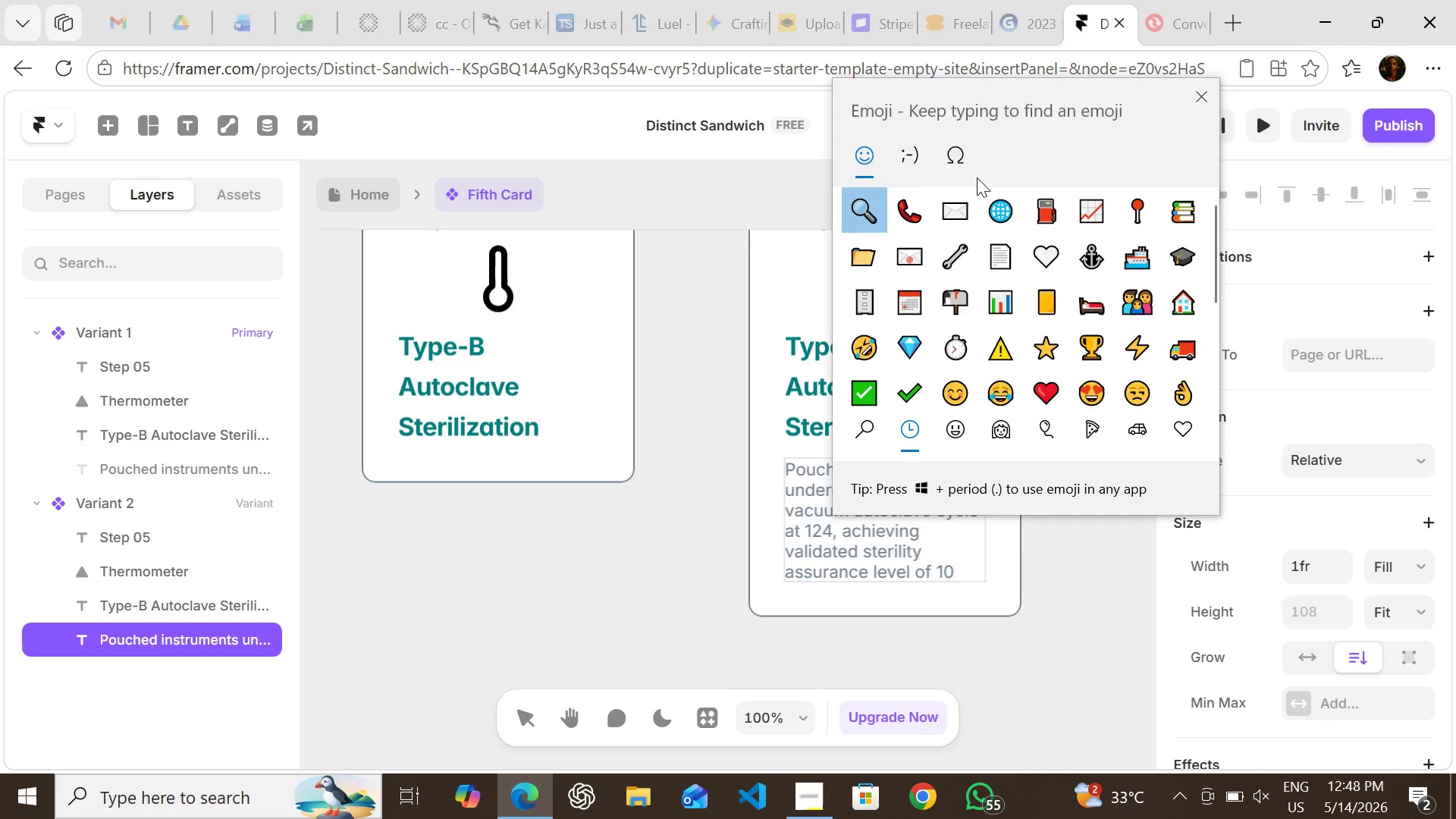 
left_click([974, 171])
 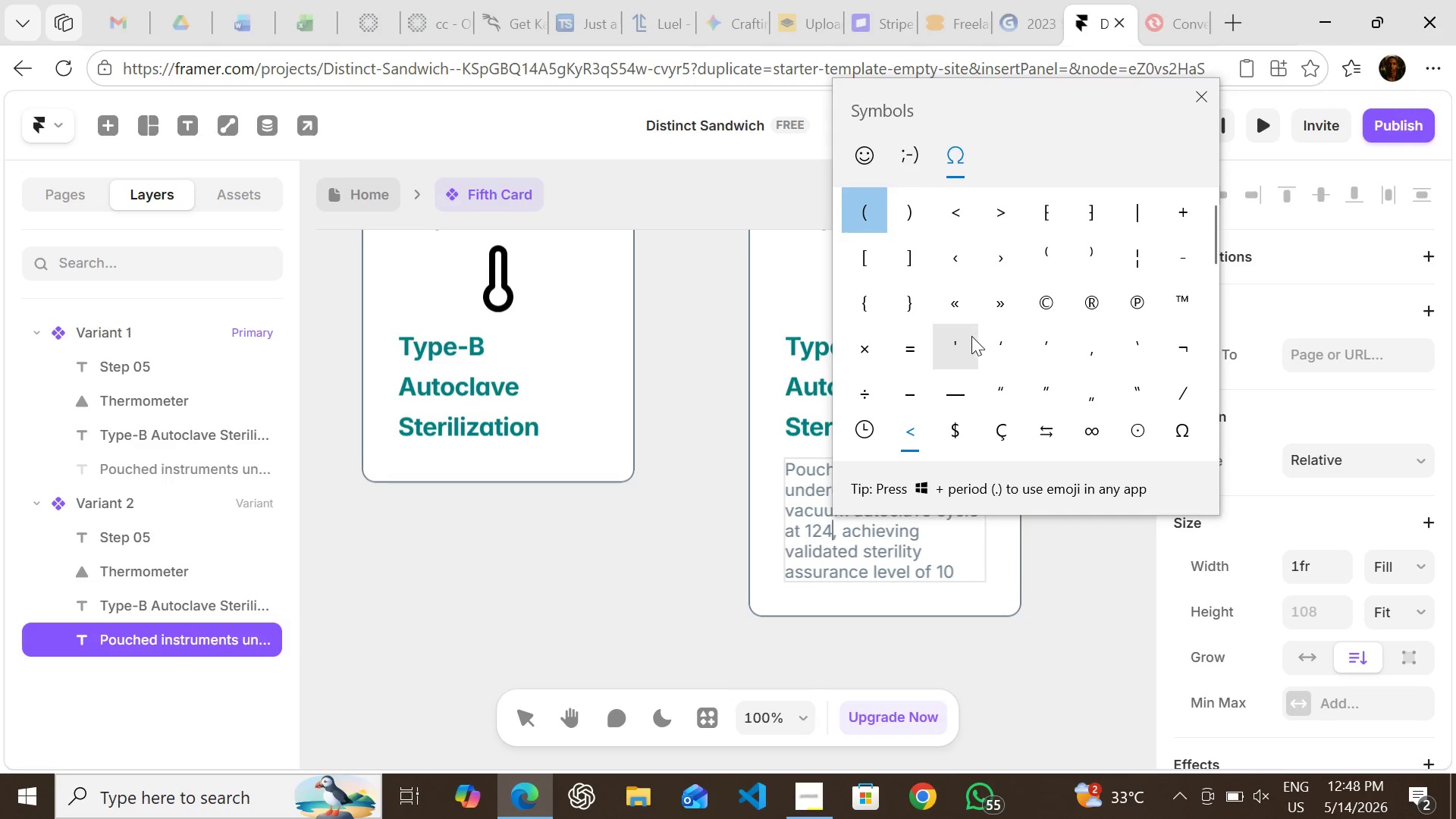 
left_click([866, 447])
 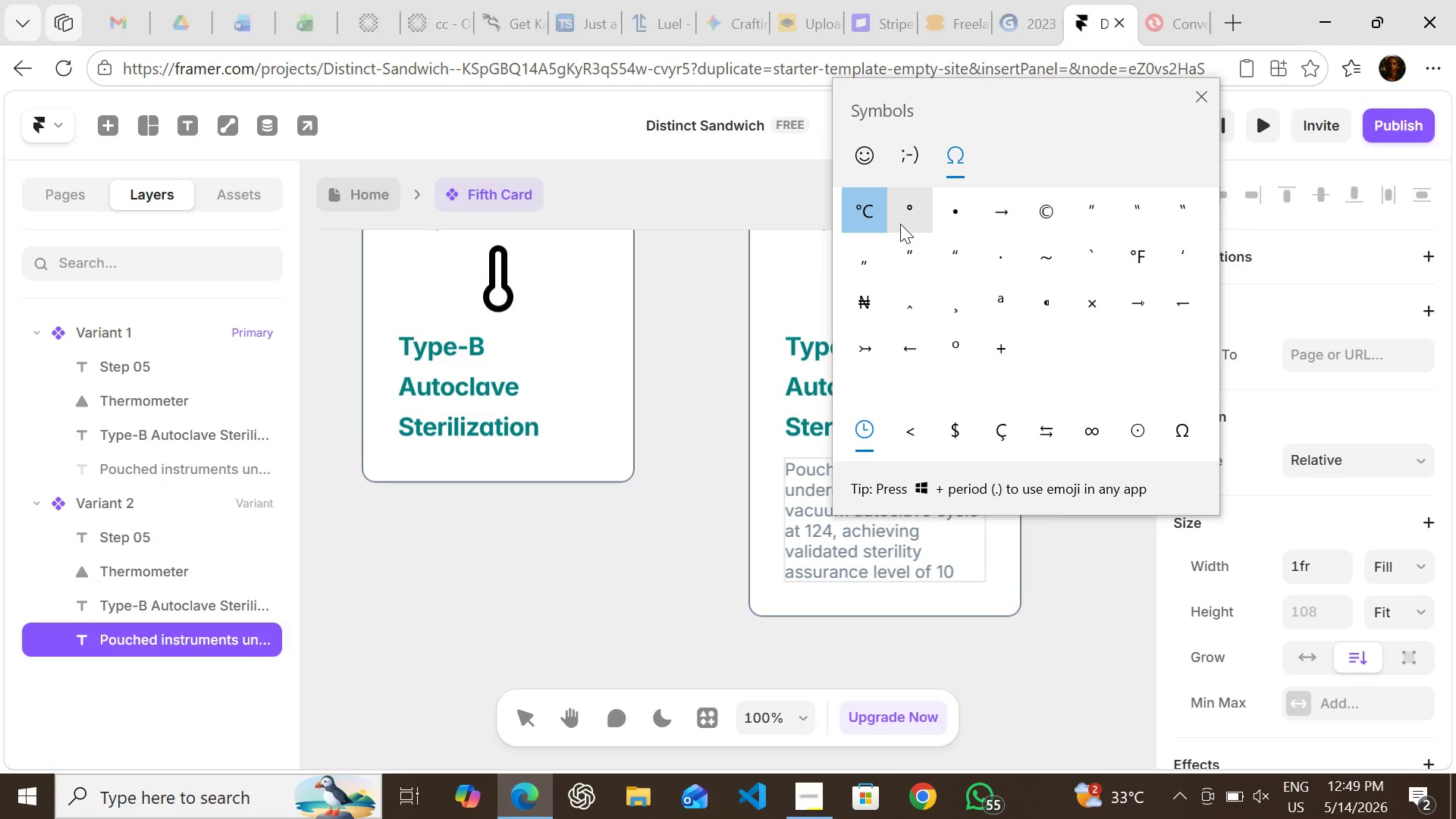 
left_click([901, 222])
 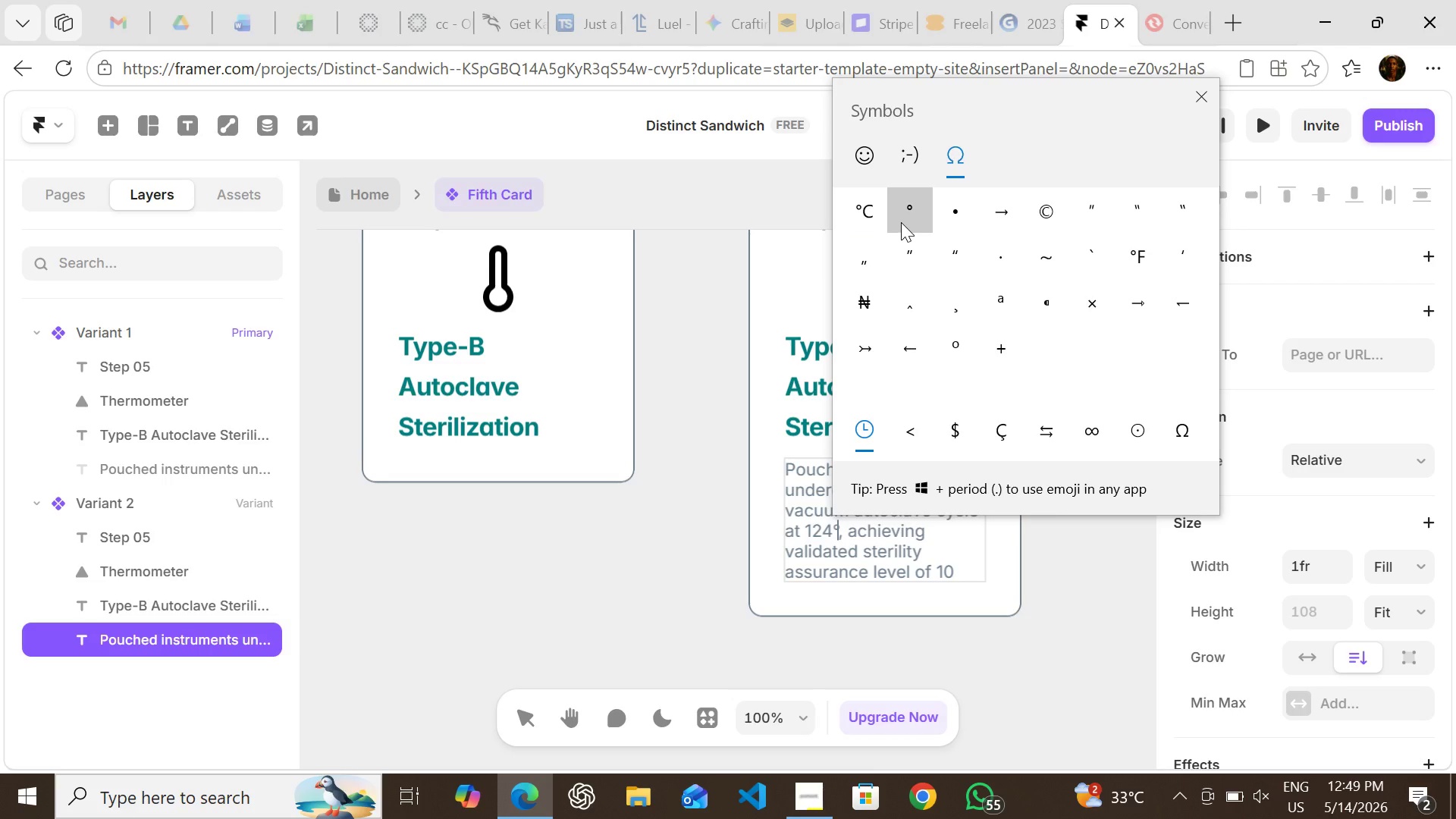 
key(Shift+ShiftLeft)
 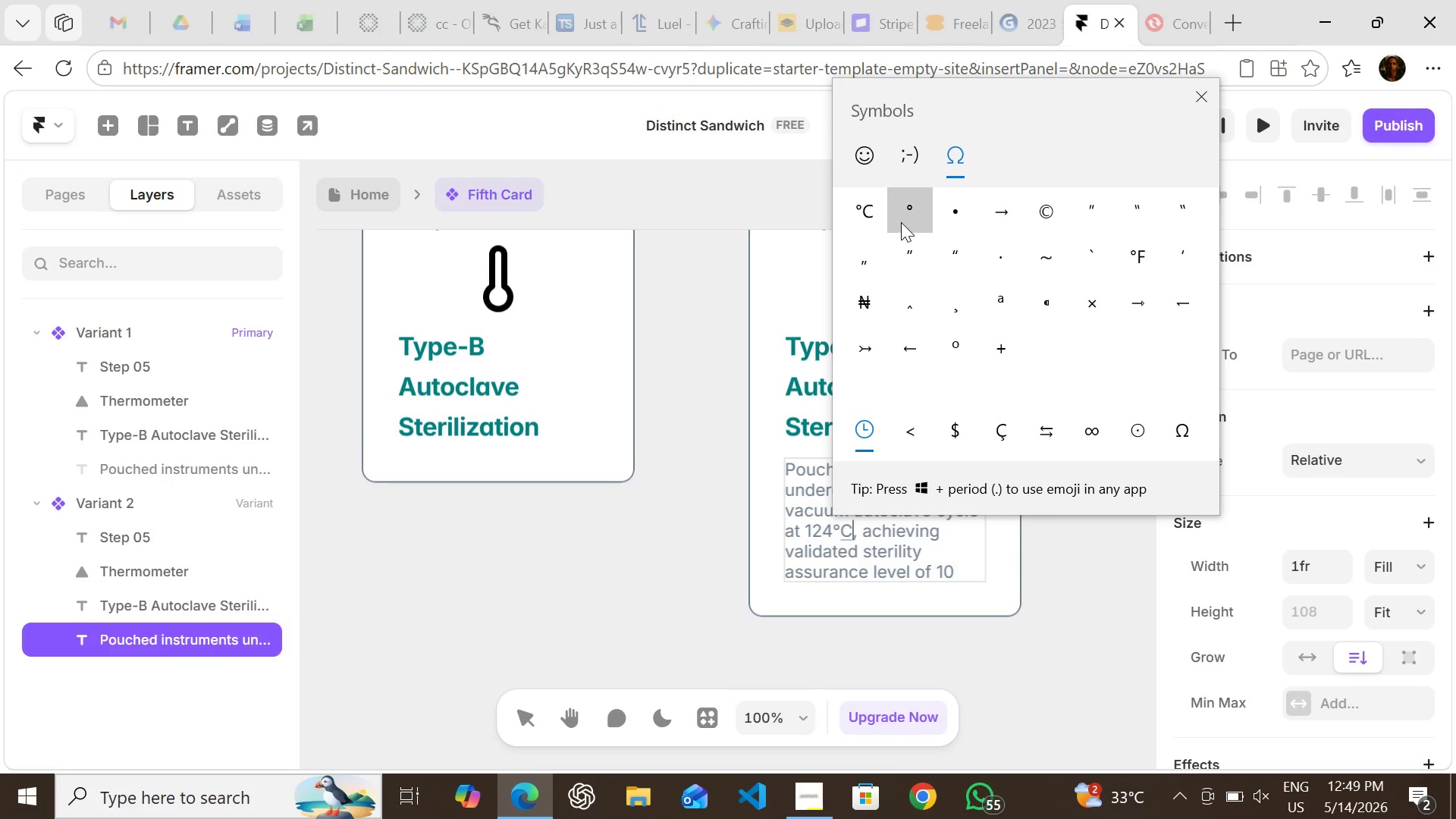 
key(Shift+C)
 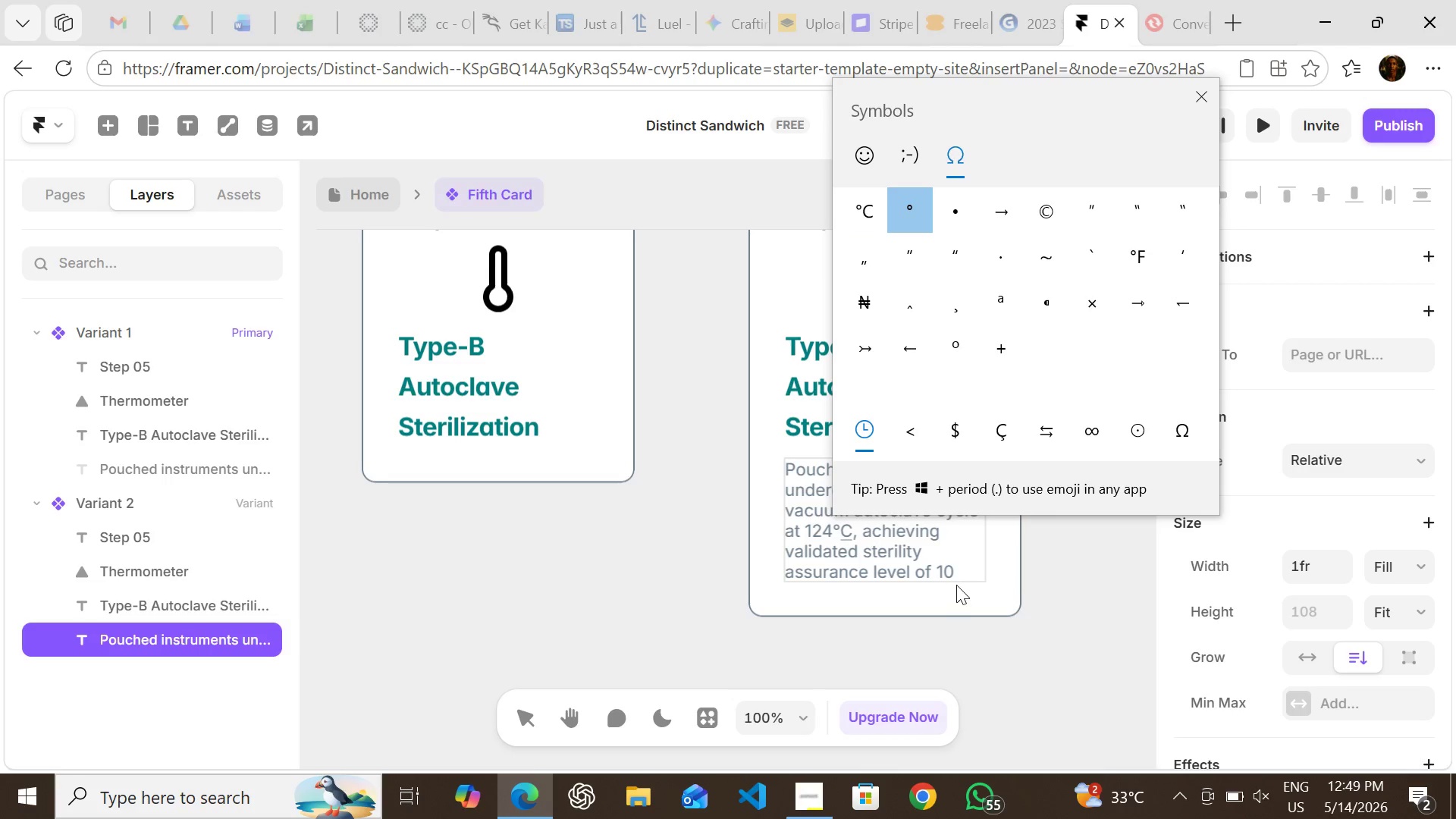 
left_click([959, 571])
 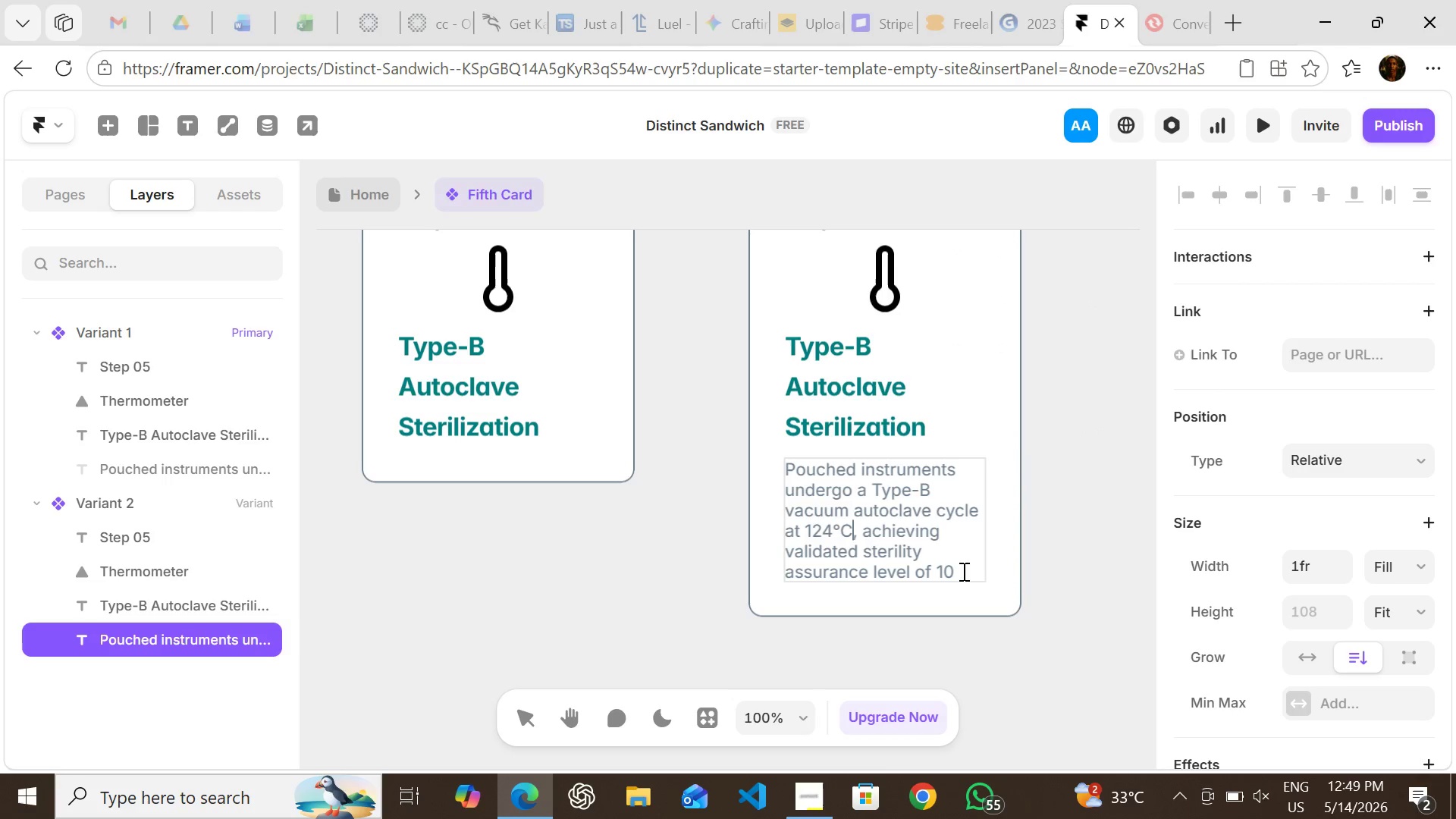 
left_click([958, 576])
 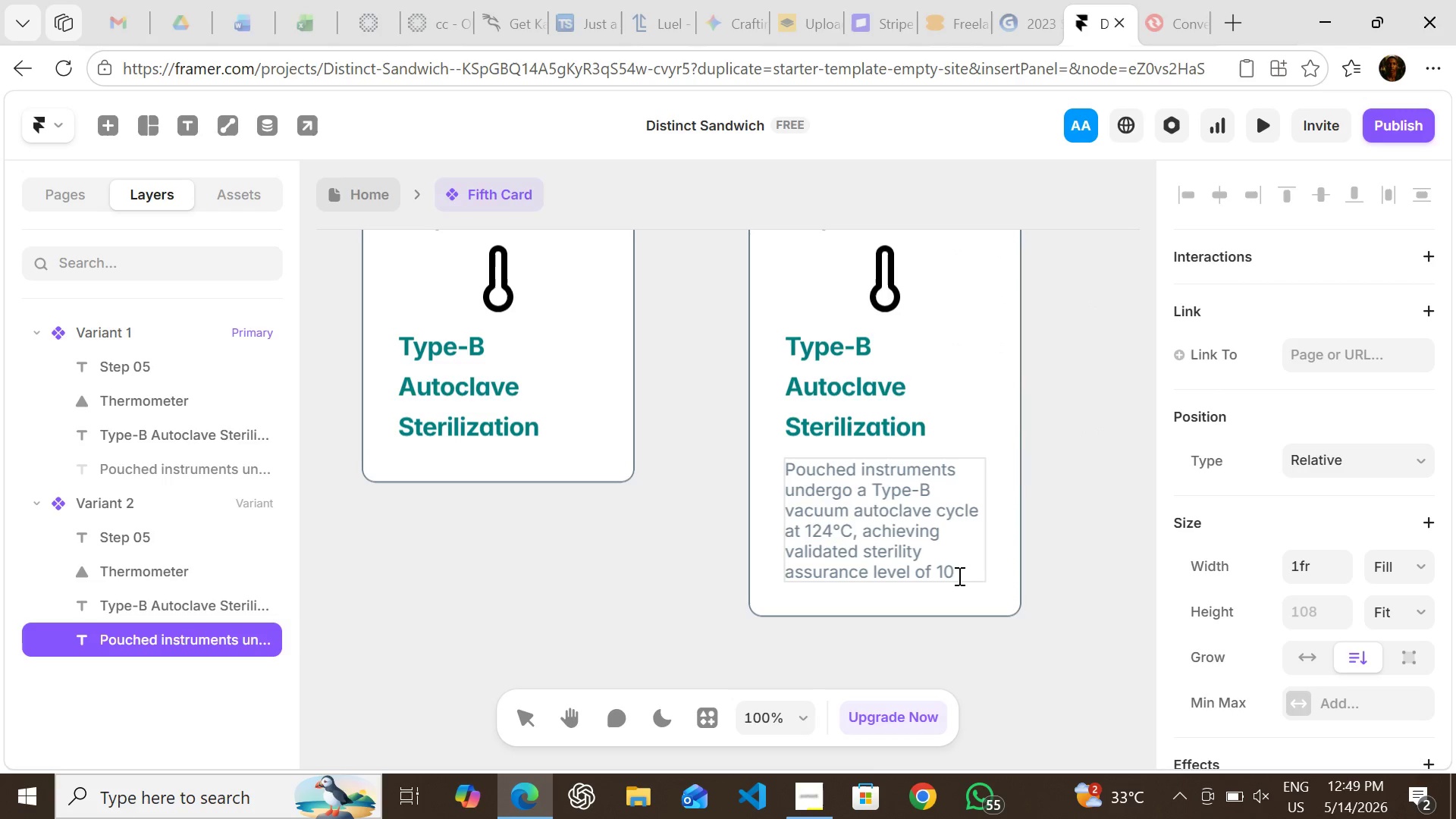 
key(Meta+Period)
 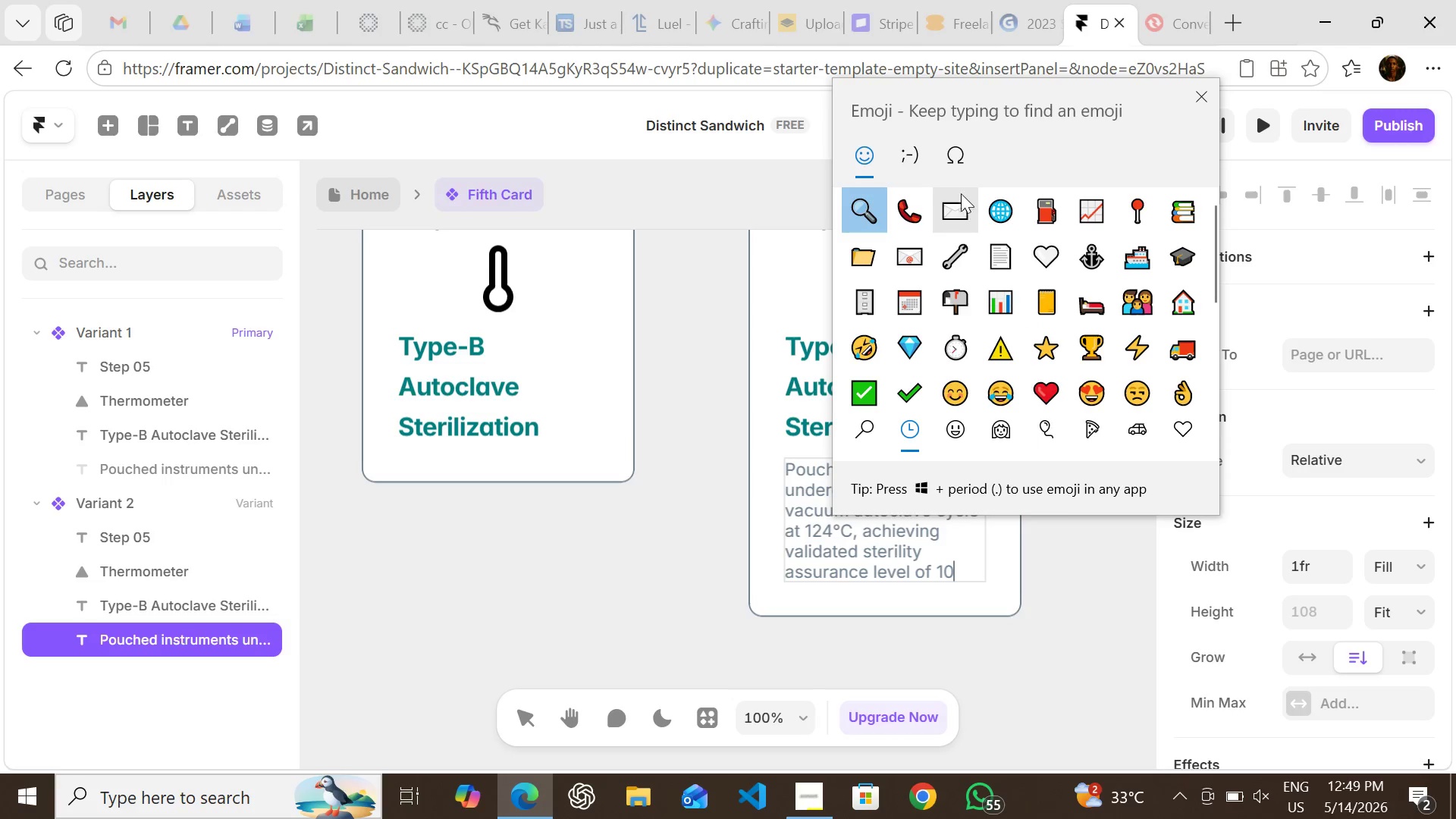 
left_click([962, 174])
 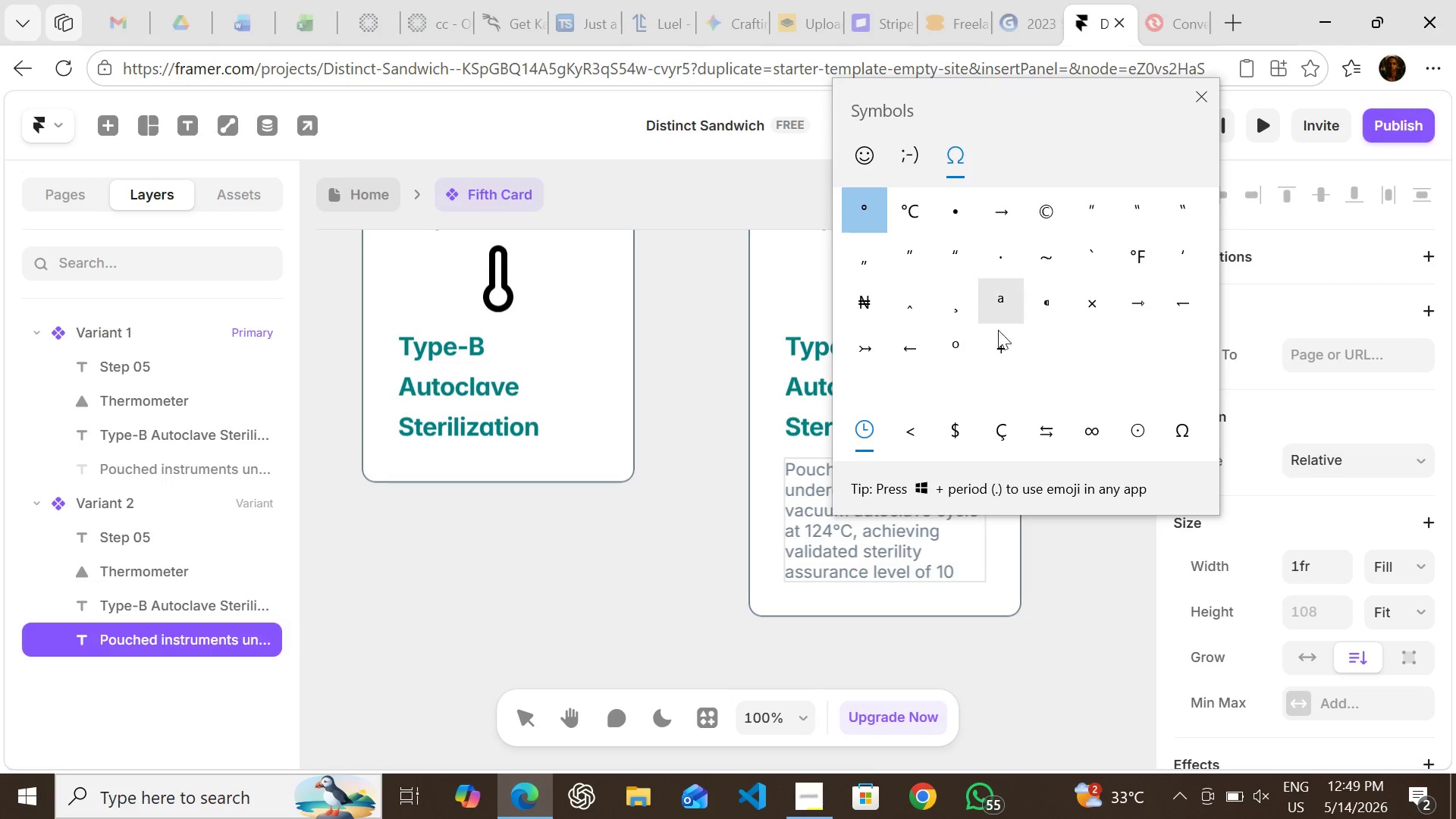 
wait(5.58)
 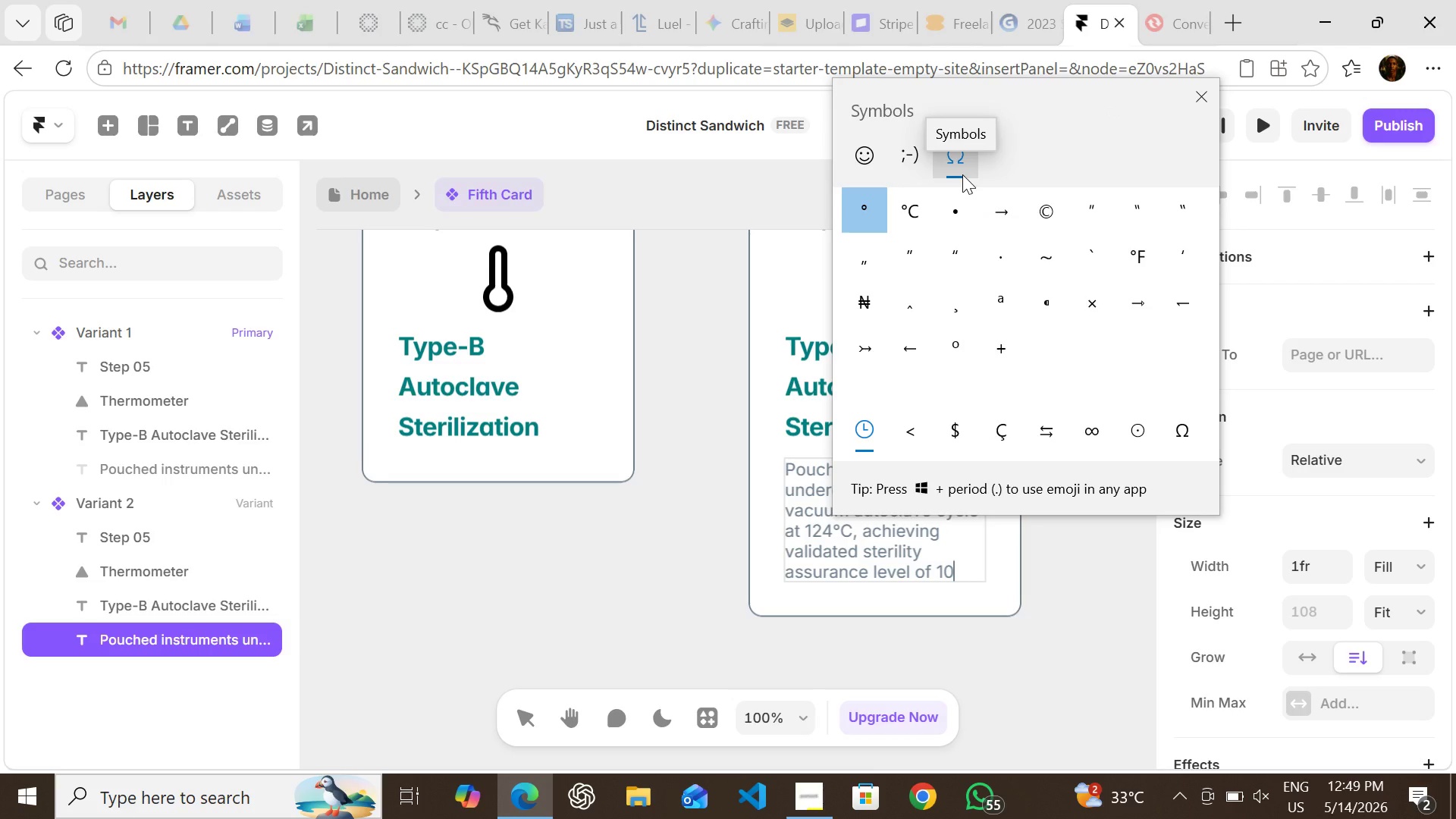 
left_click([915, 431])
 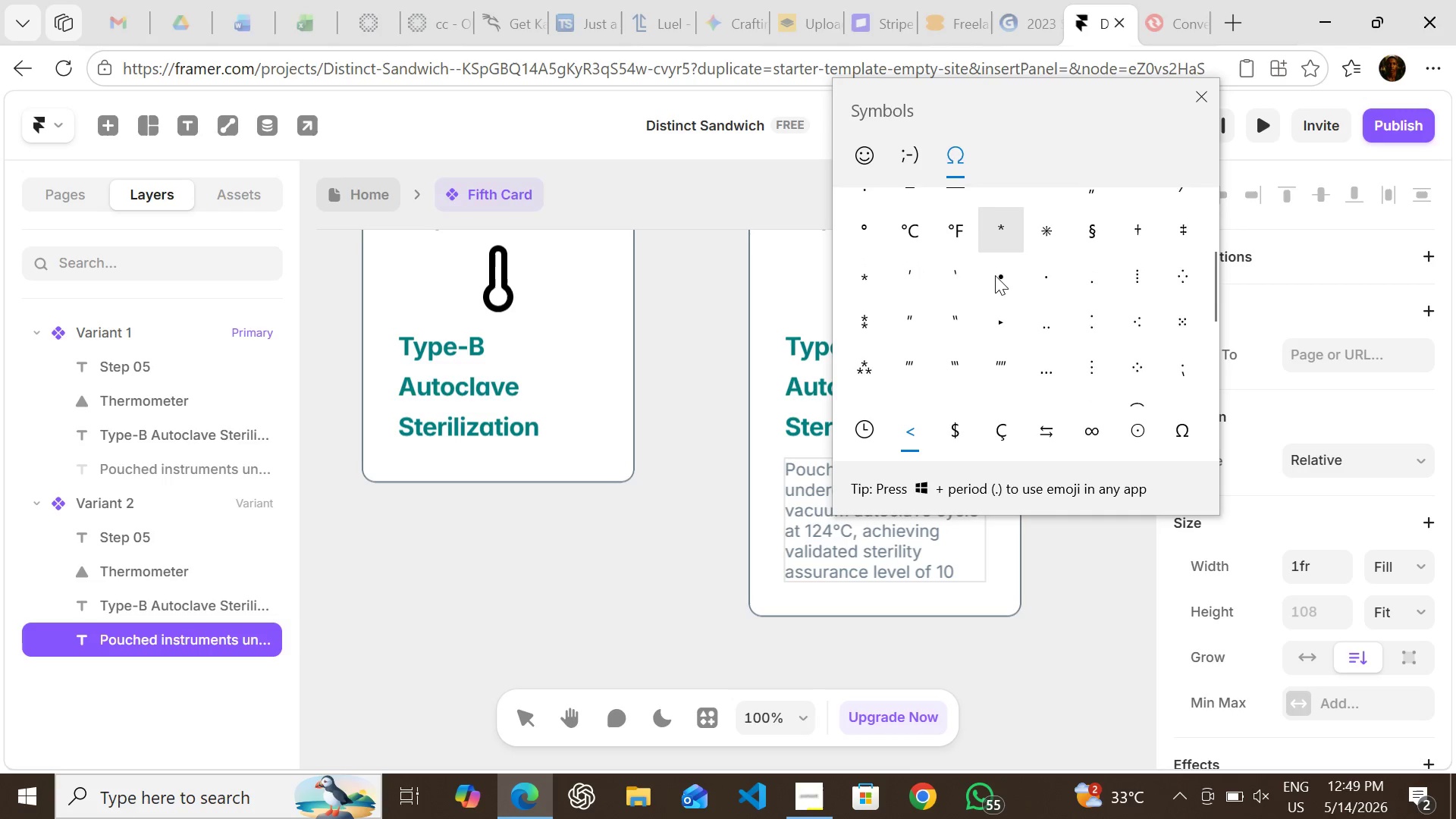 
wait(21.73)
 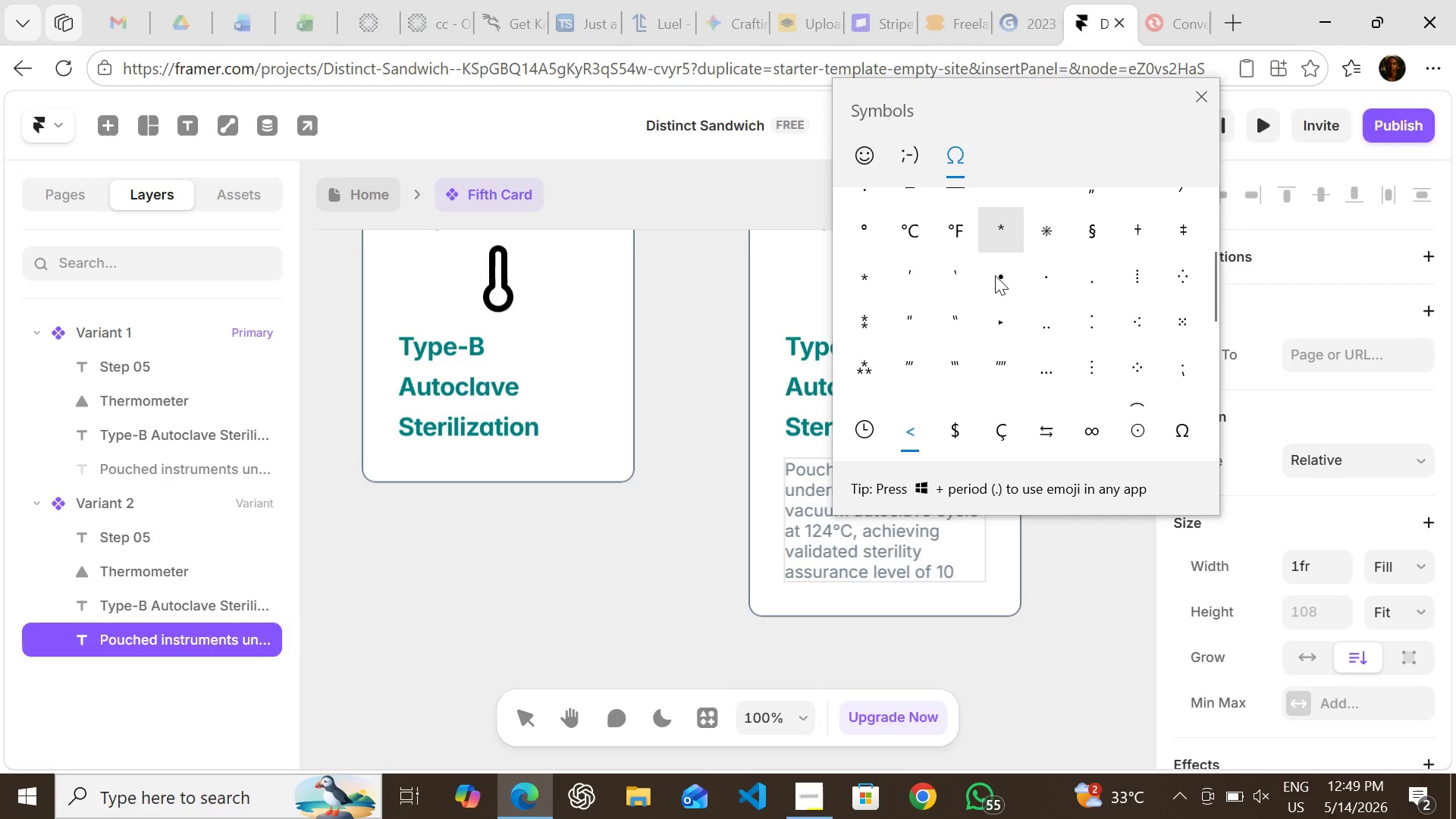 
left_click([1182, 247])
 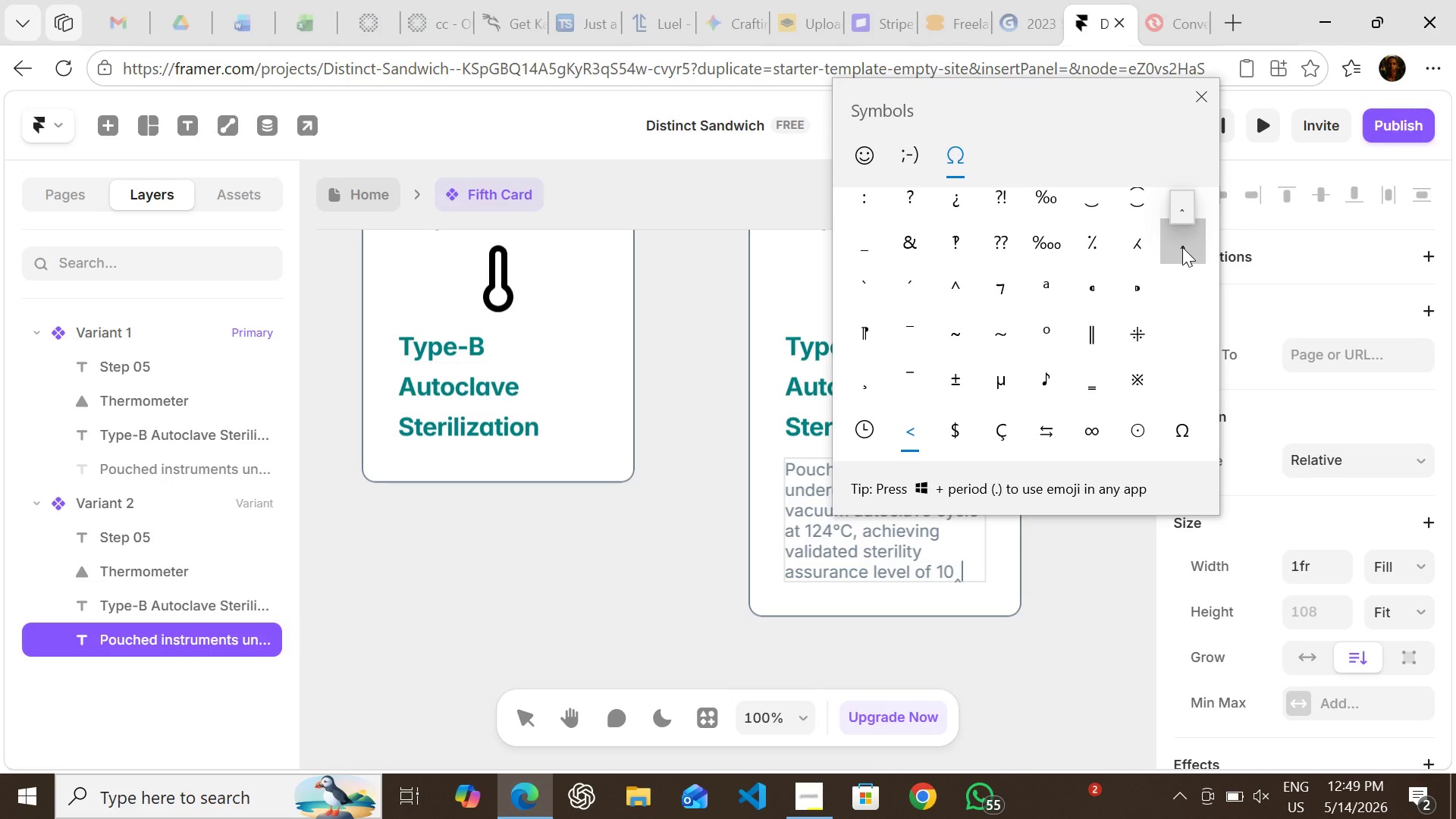 
key(Backspace)
 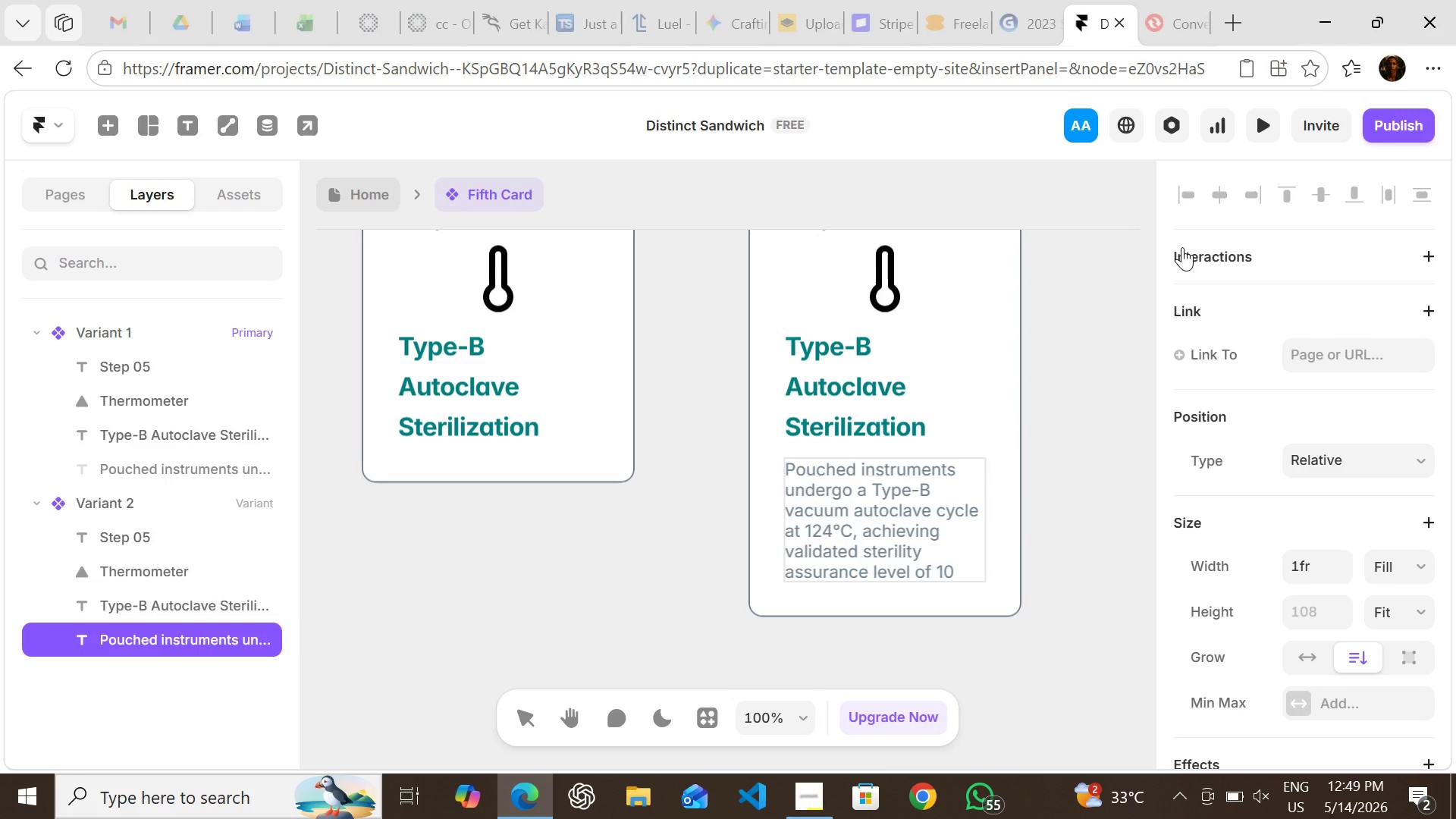 
key(Meta+MetaLeft)
 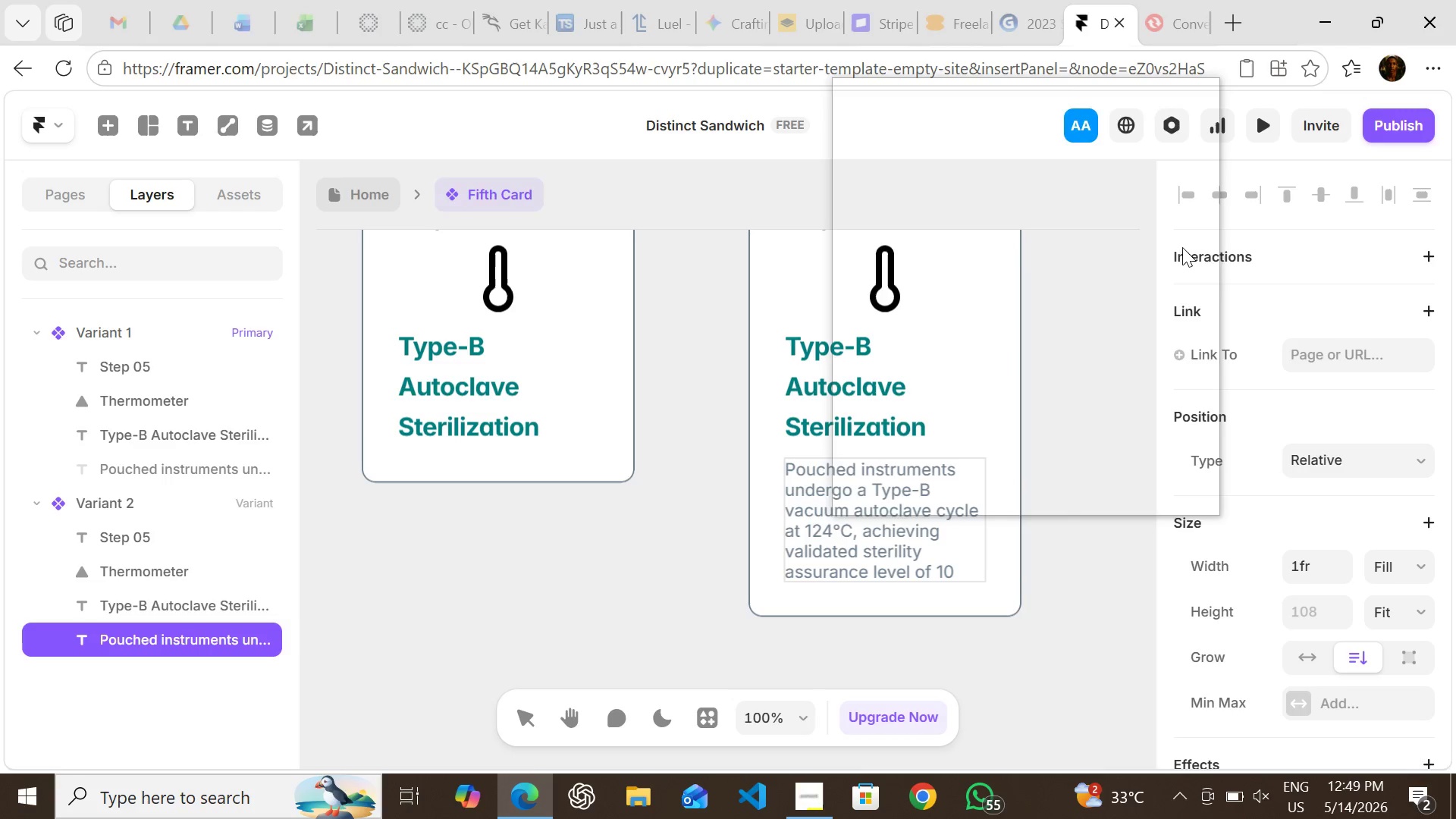 
key(Meta+Period)
 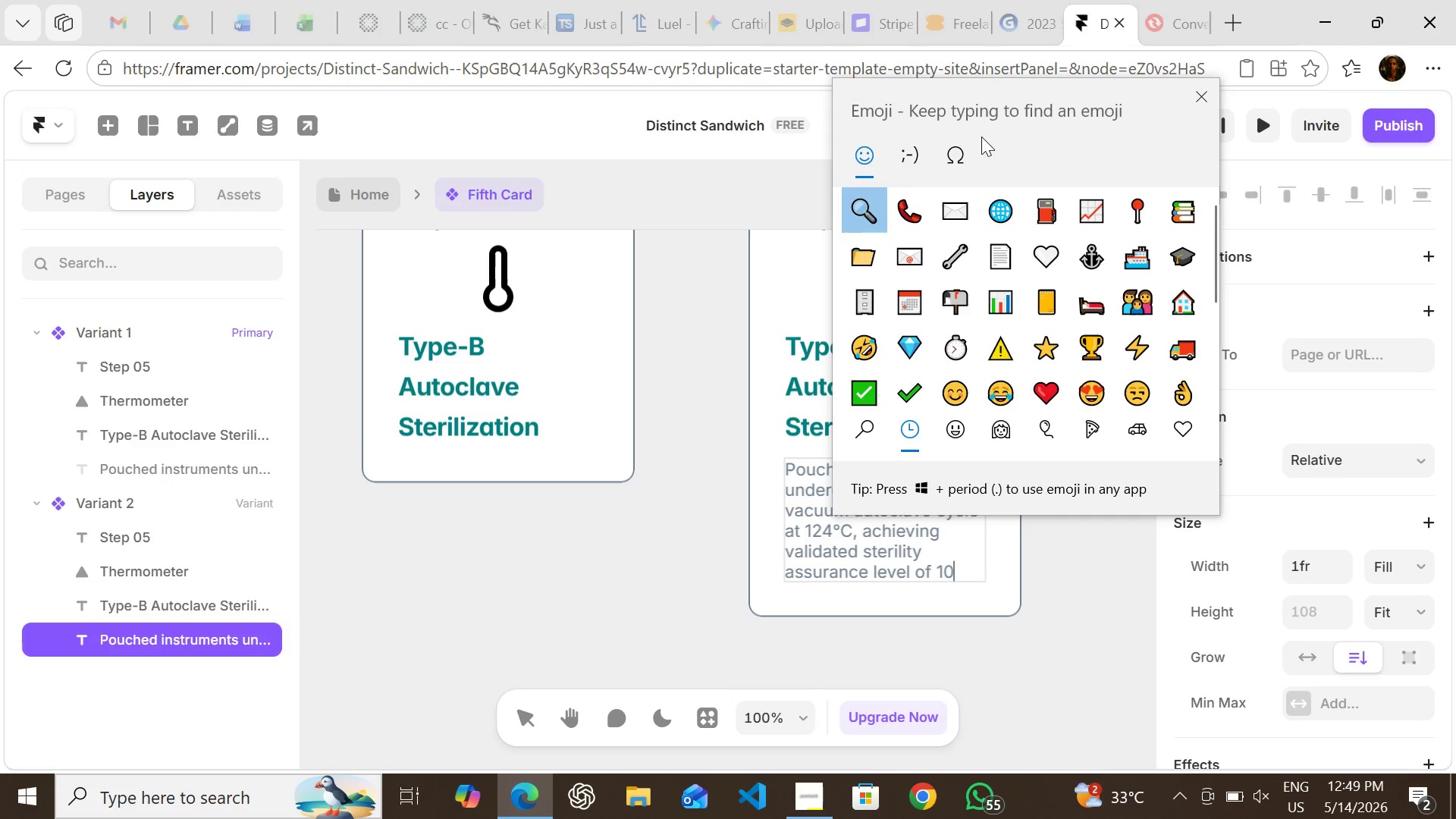 
left_click([964, 146])
 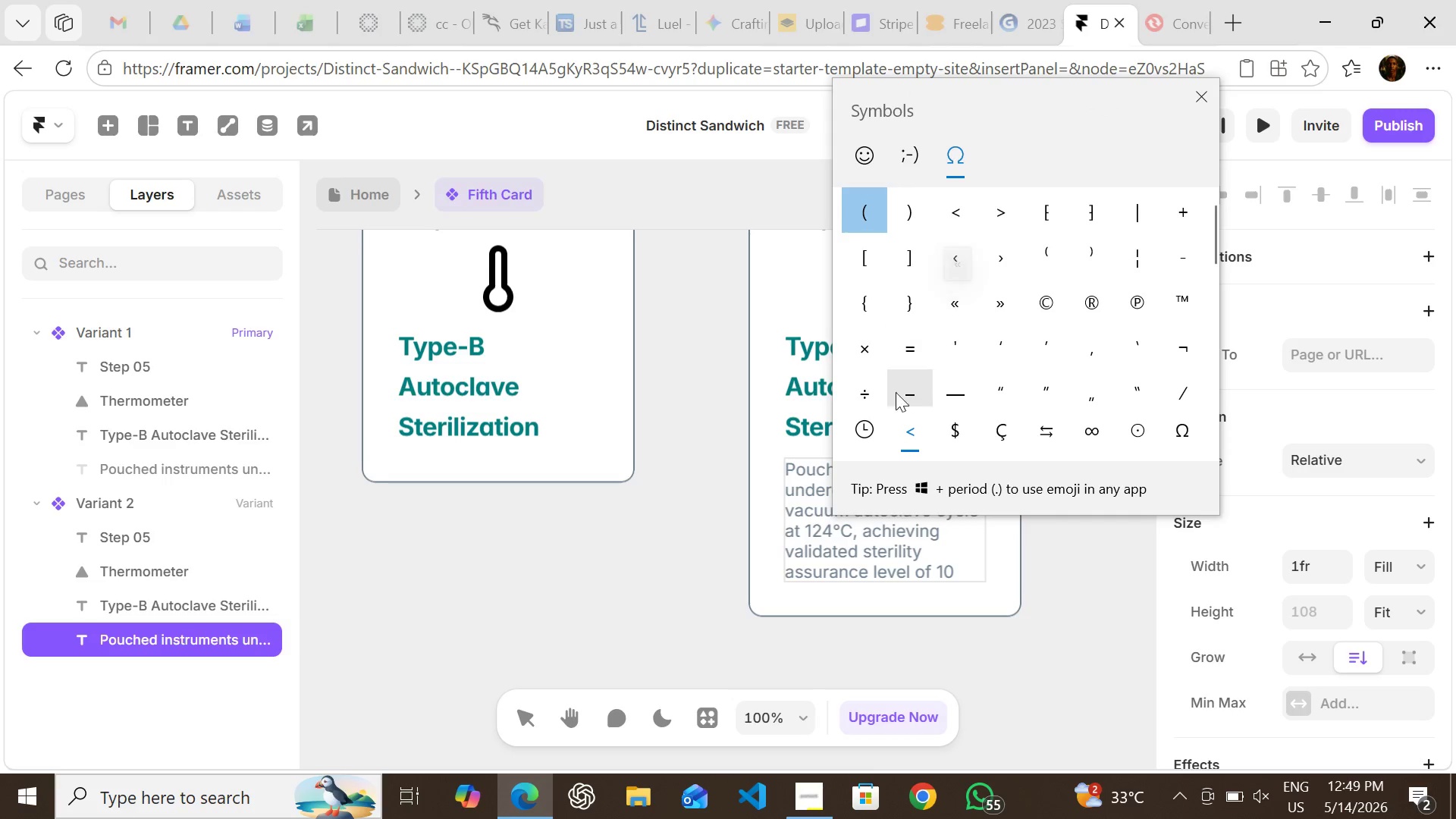 
left_click([862, 434])
 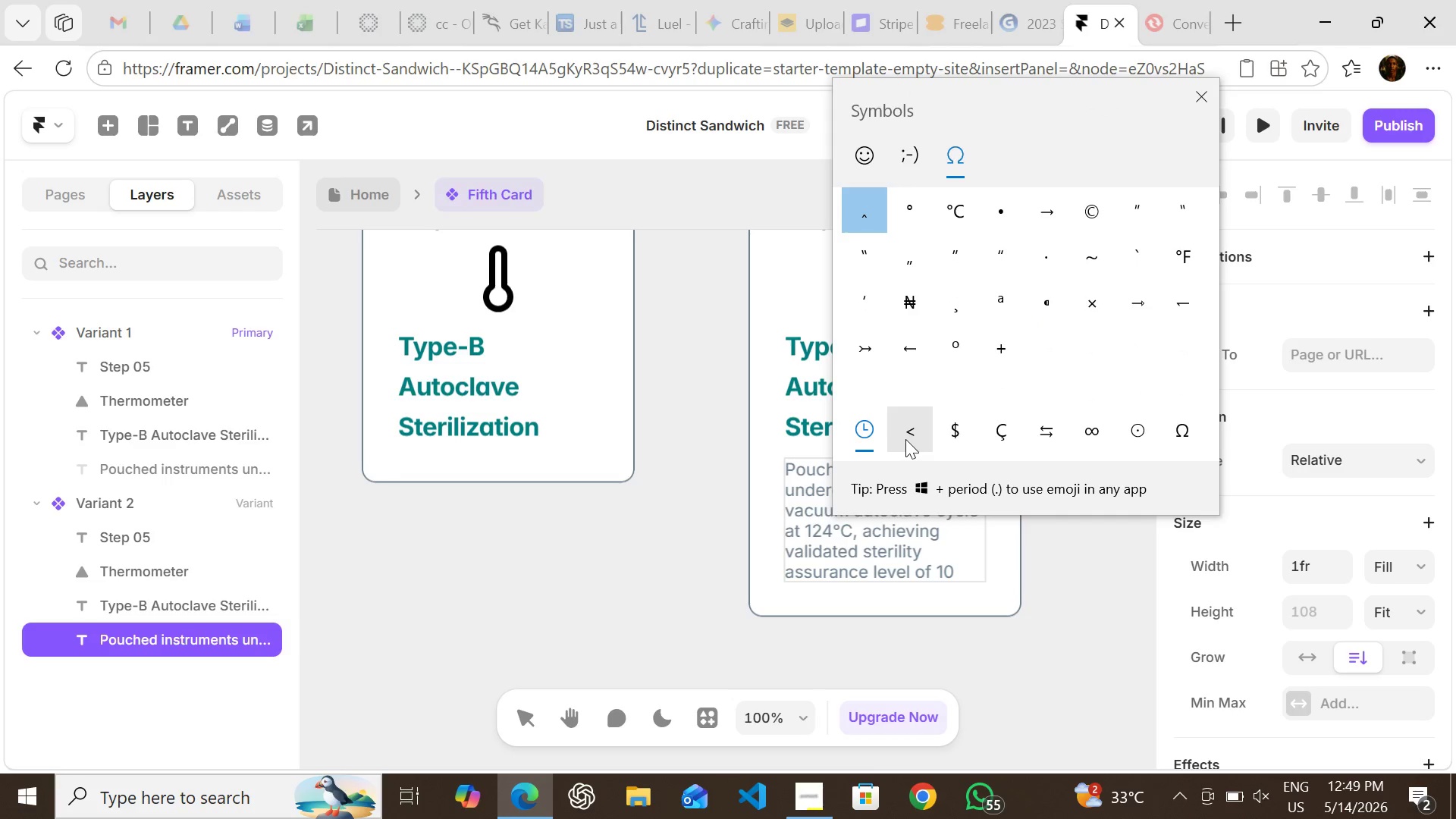 
left_click([905, 439])
 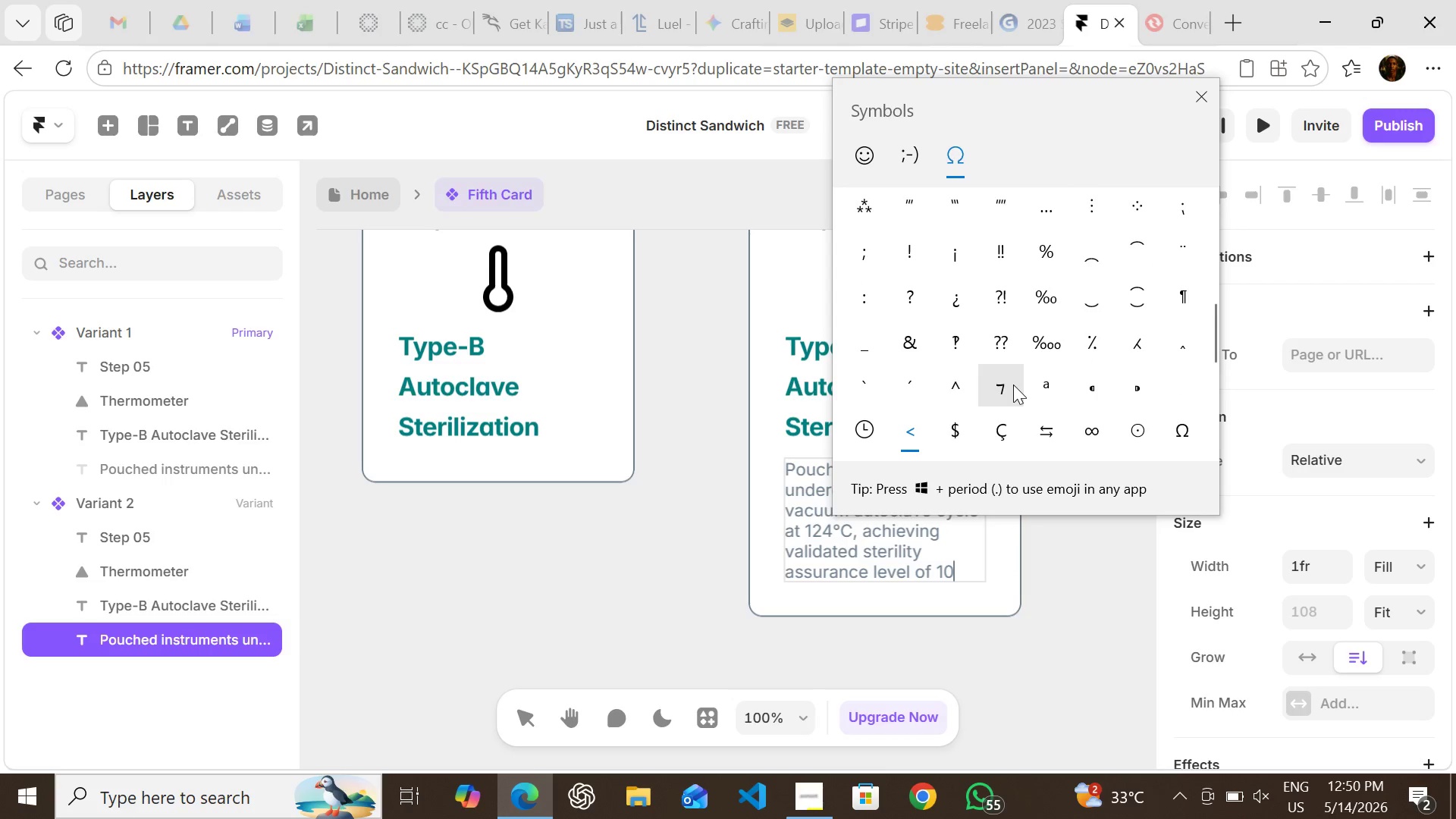 
wait(6.95)
 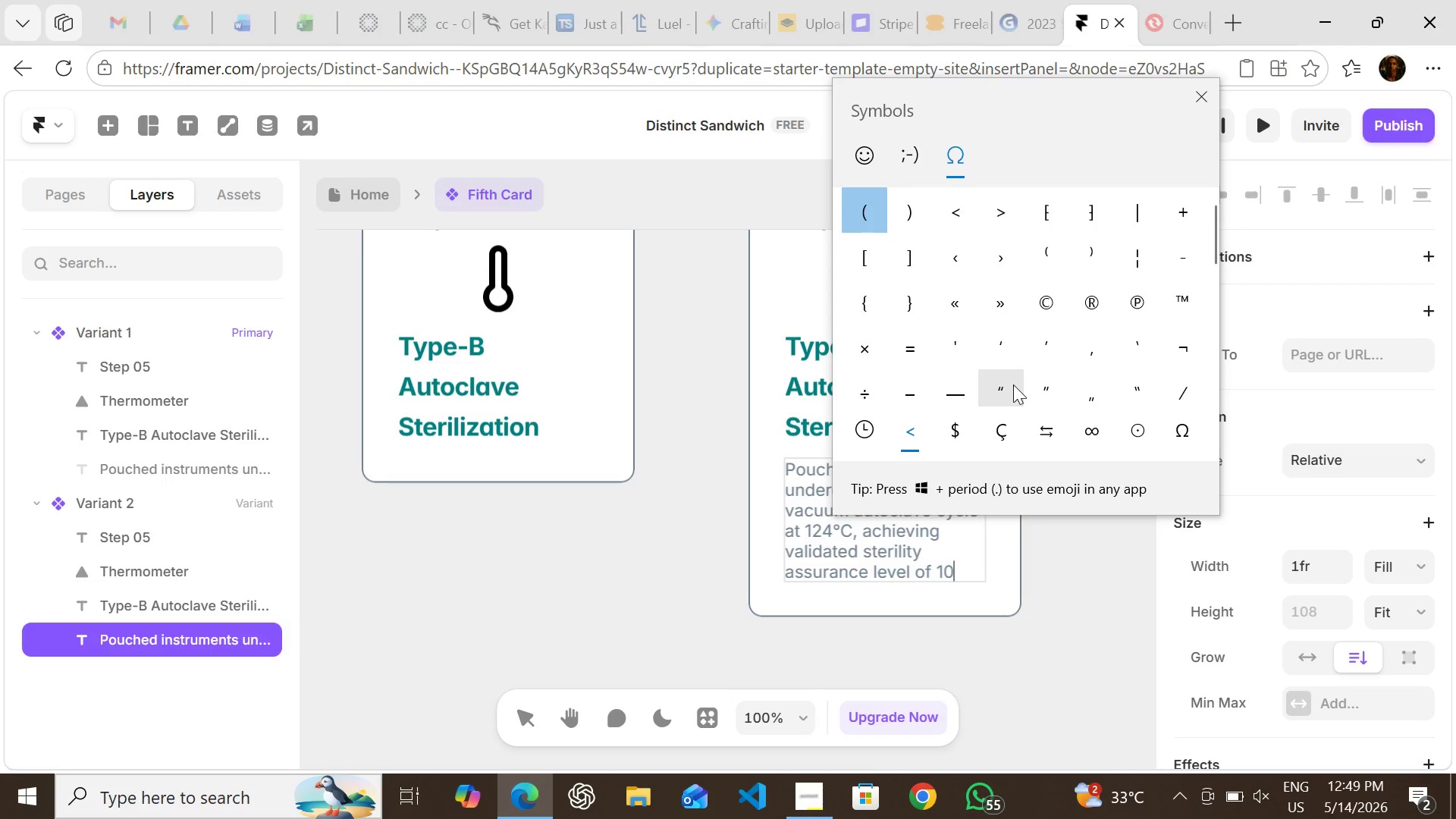 
left_click([953, 388])
 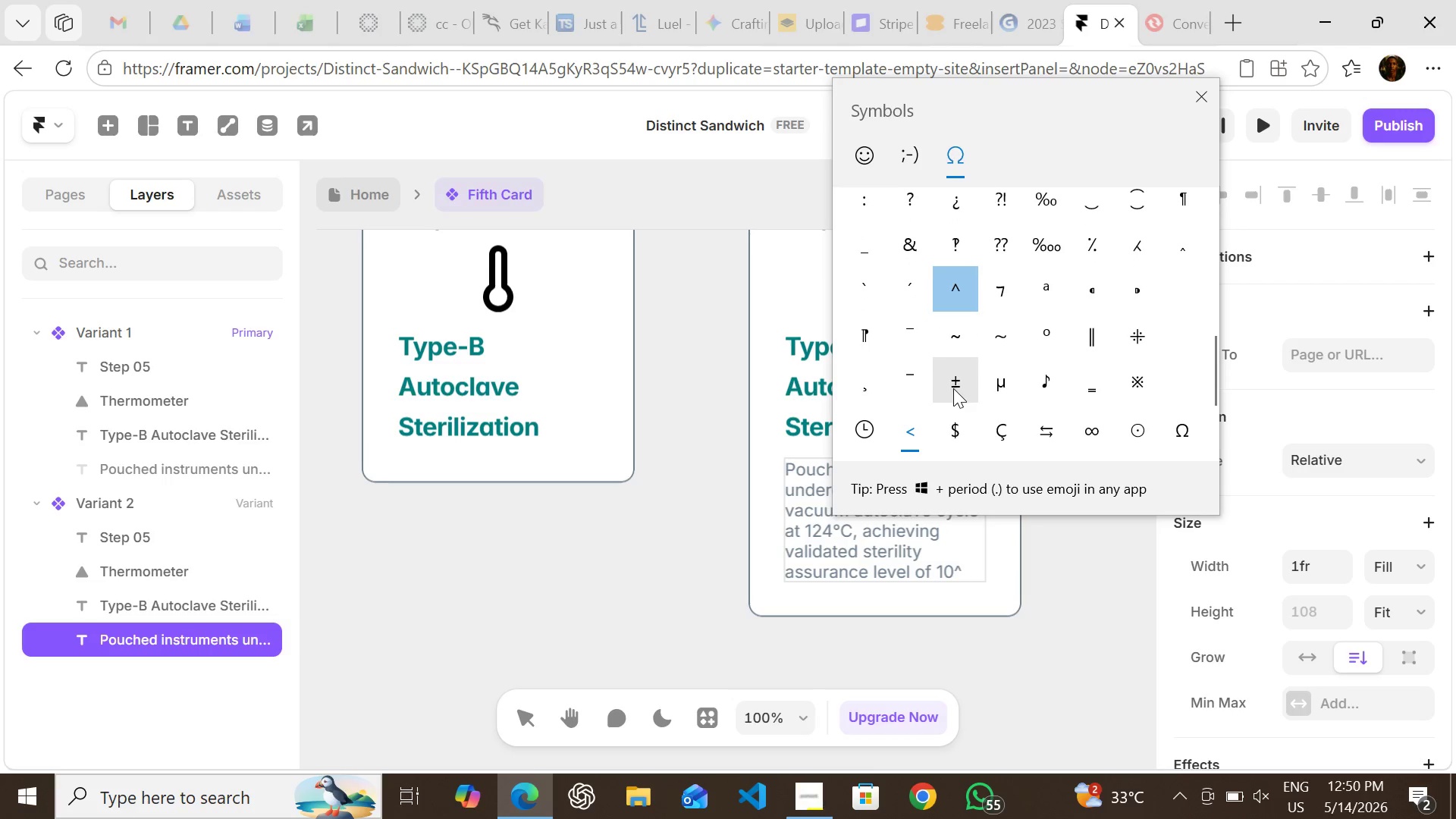 
wait(7.95)
 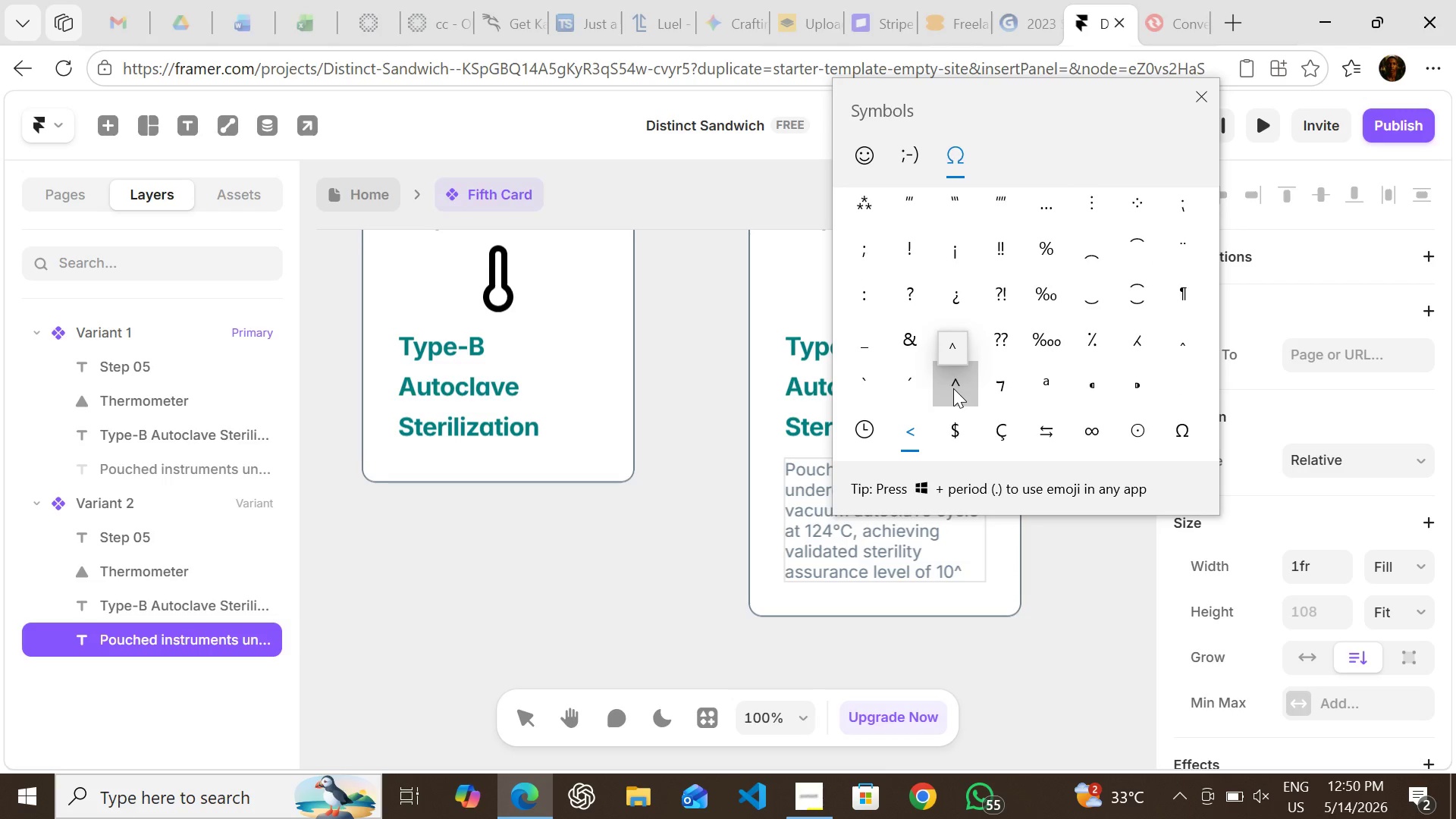 
left_click([905, 337])
 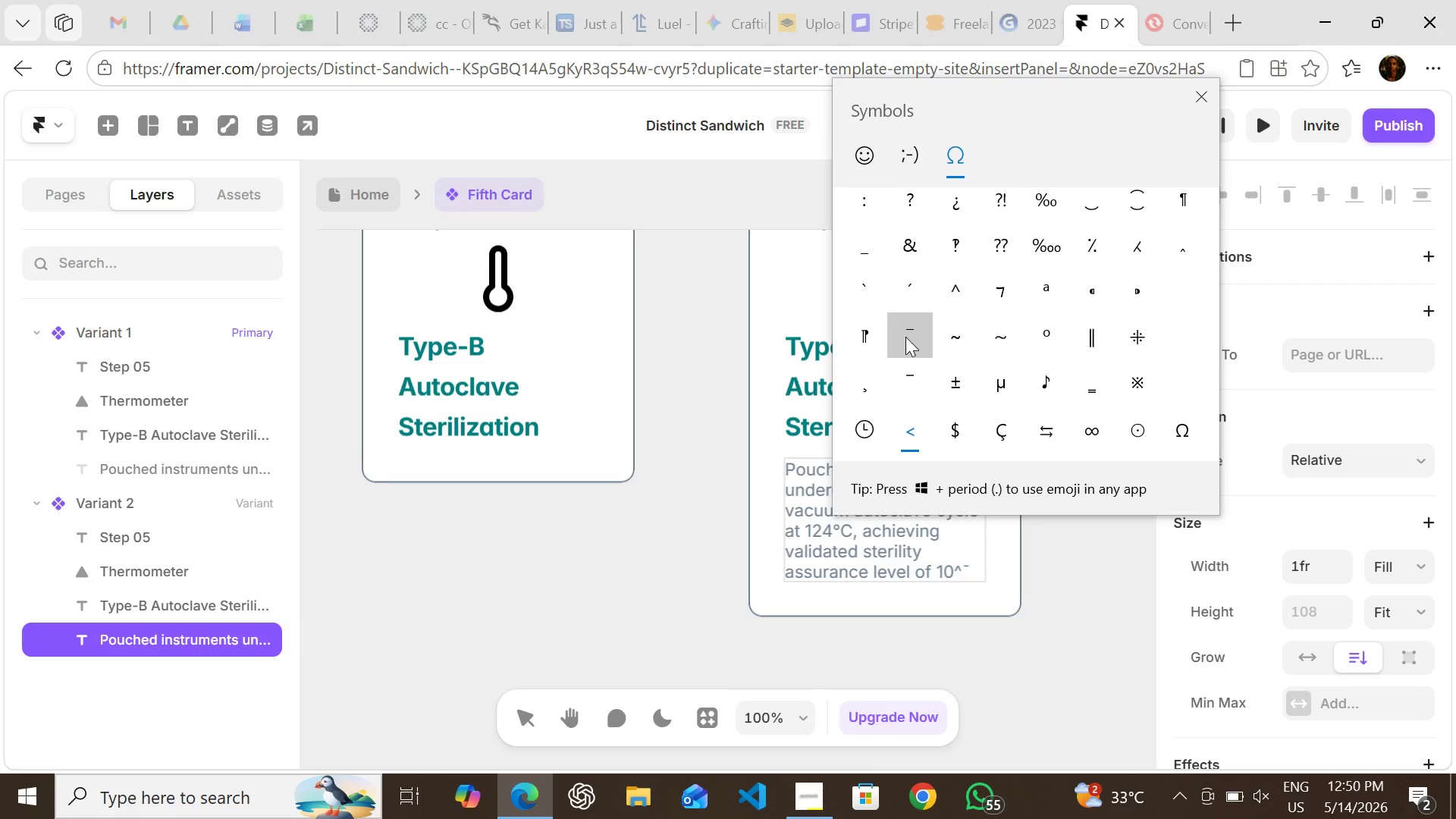 
key(ArrowLeft)
 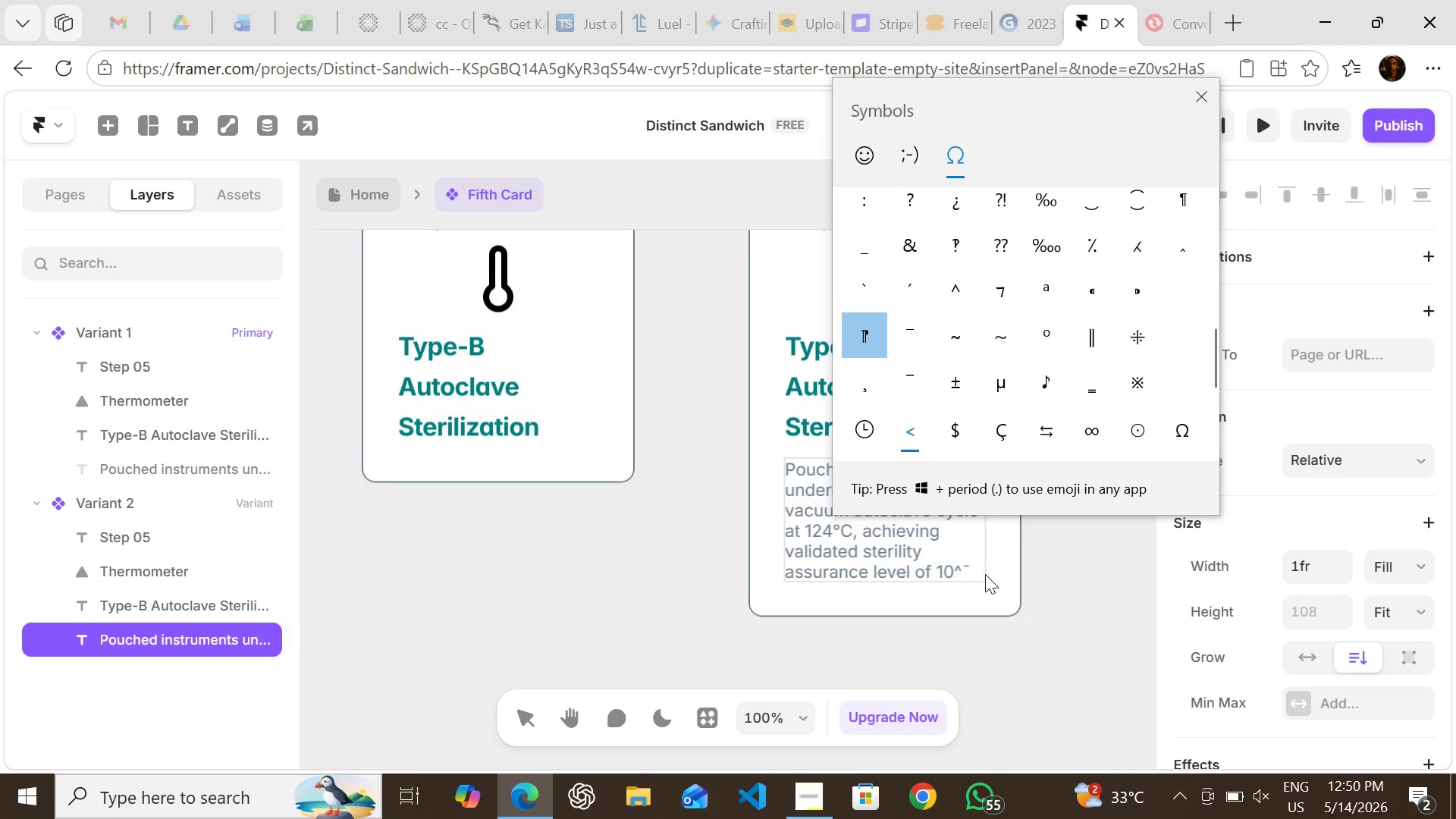 
left_click([1018, 576])
 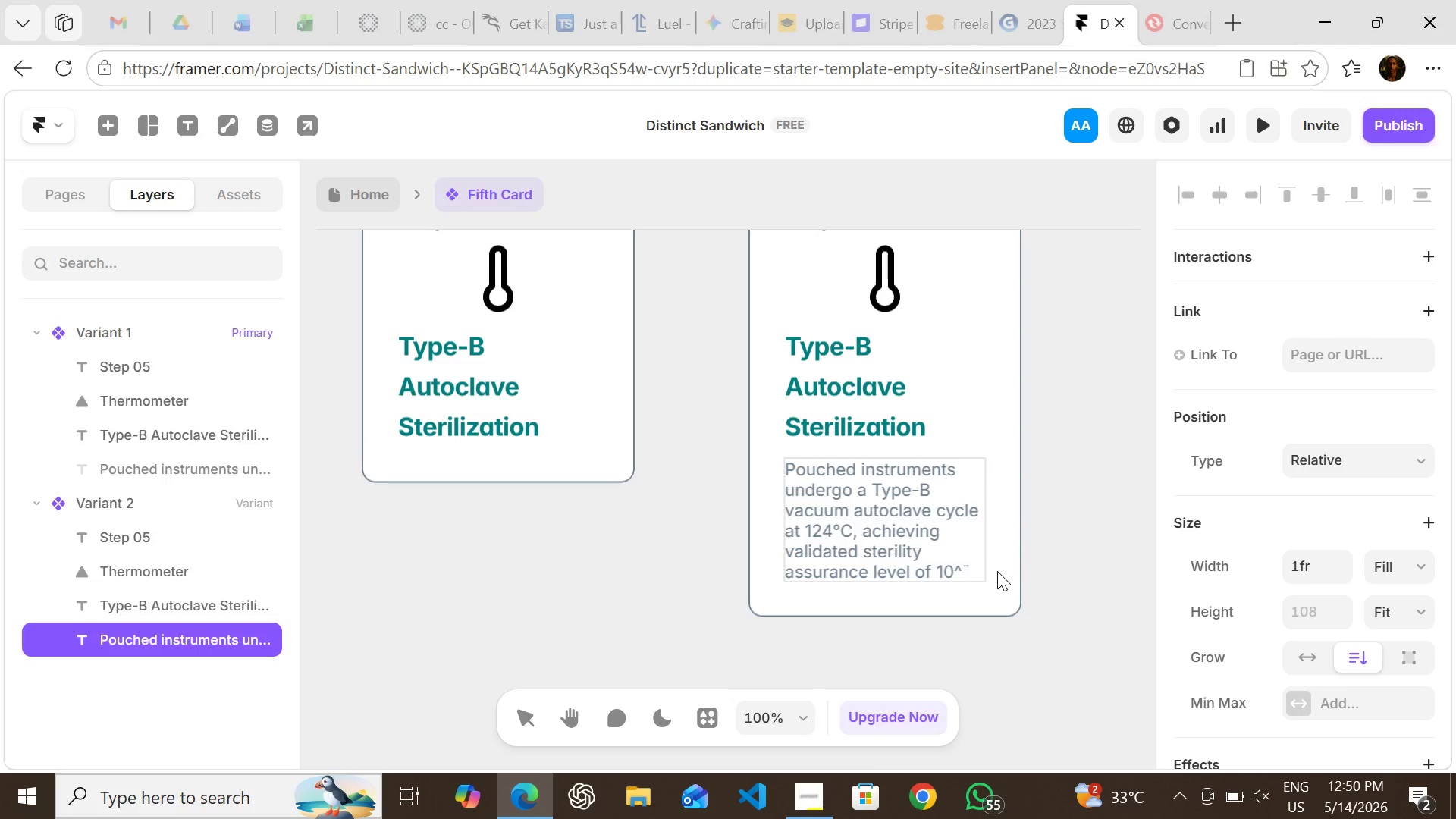 
key(ArrowLeft)
 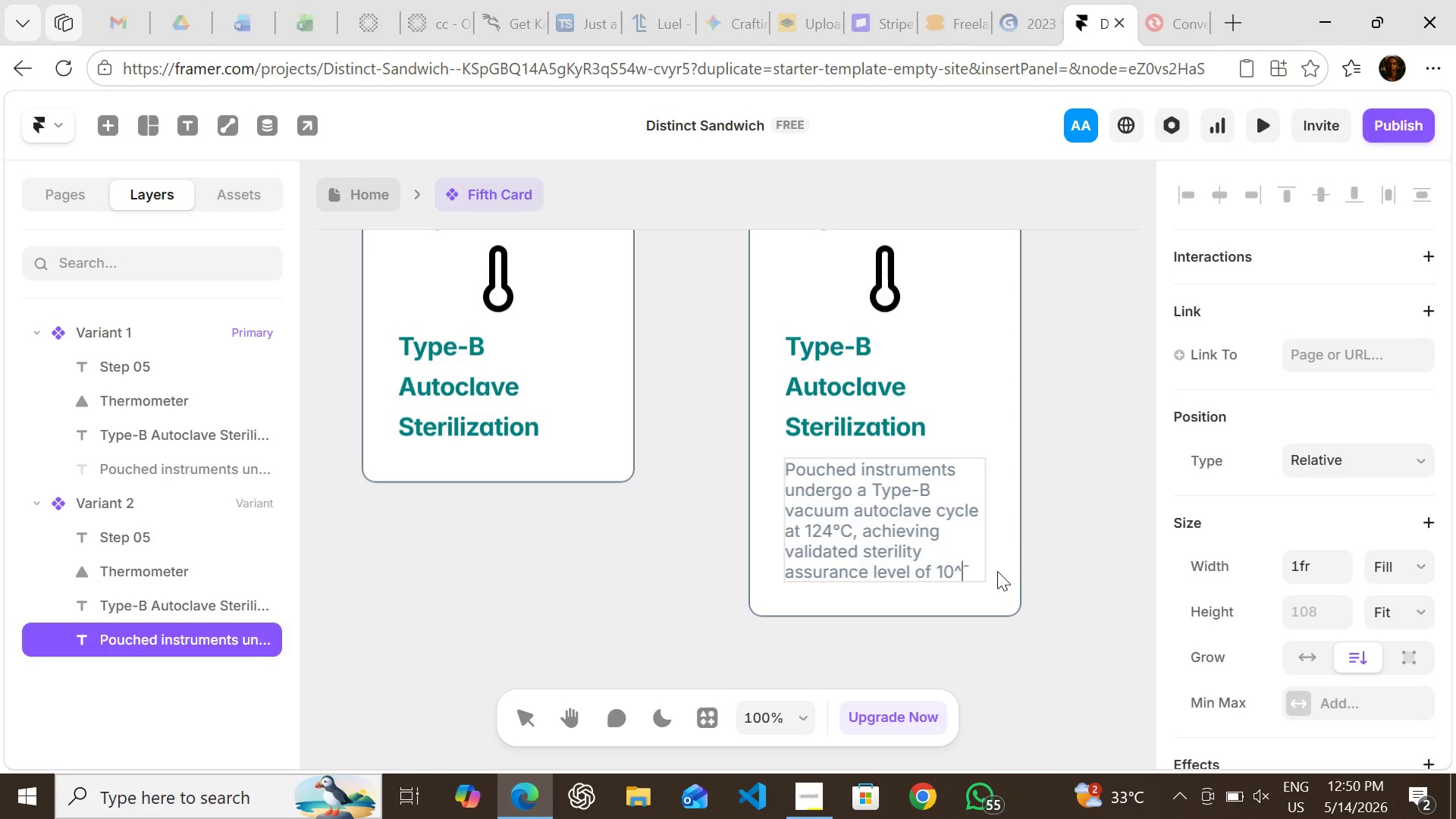 
key(Backspace)
 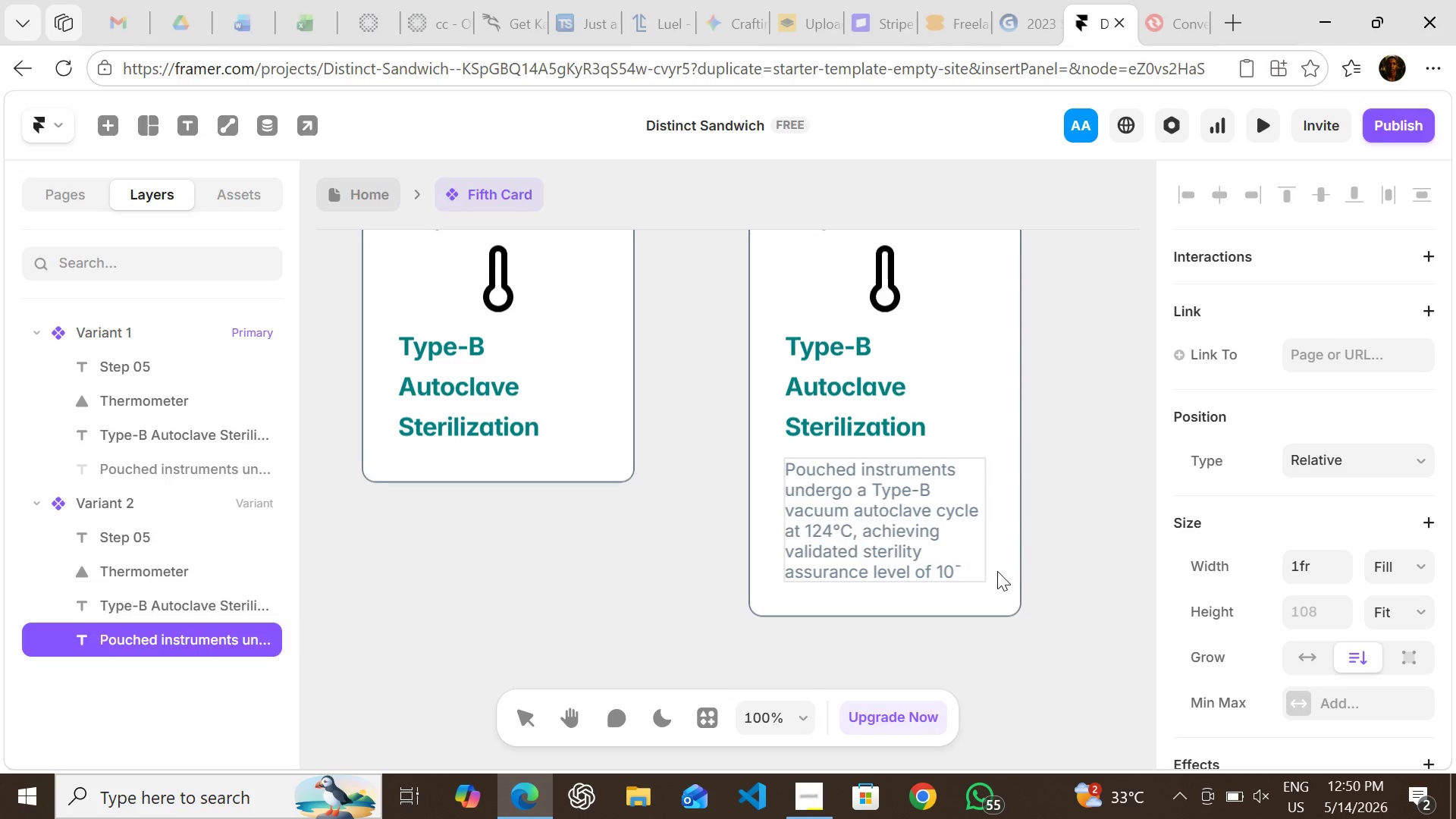 
key(ArrowRight)
 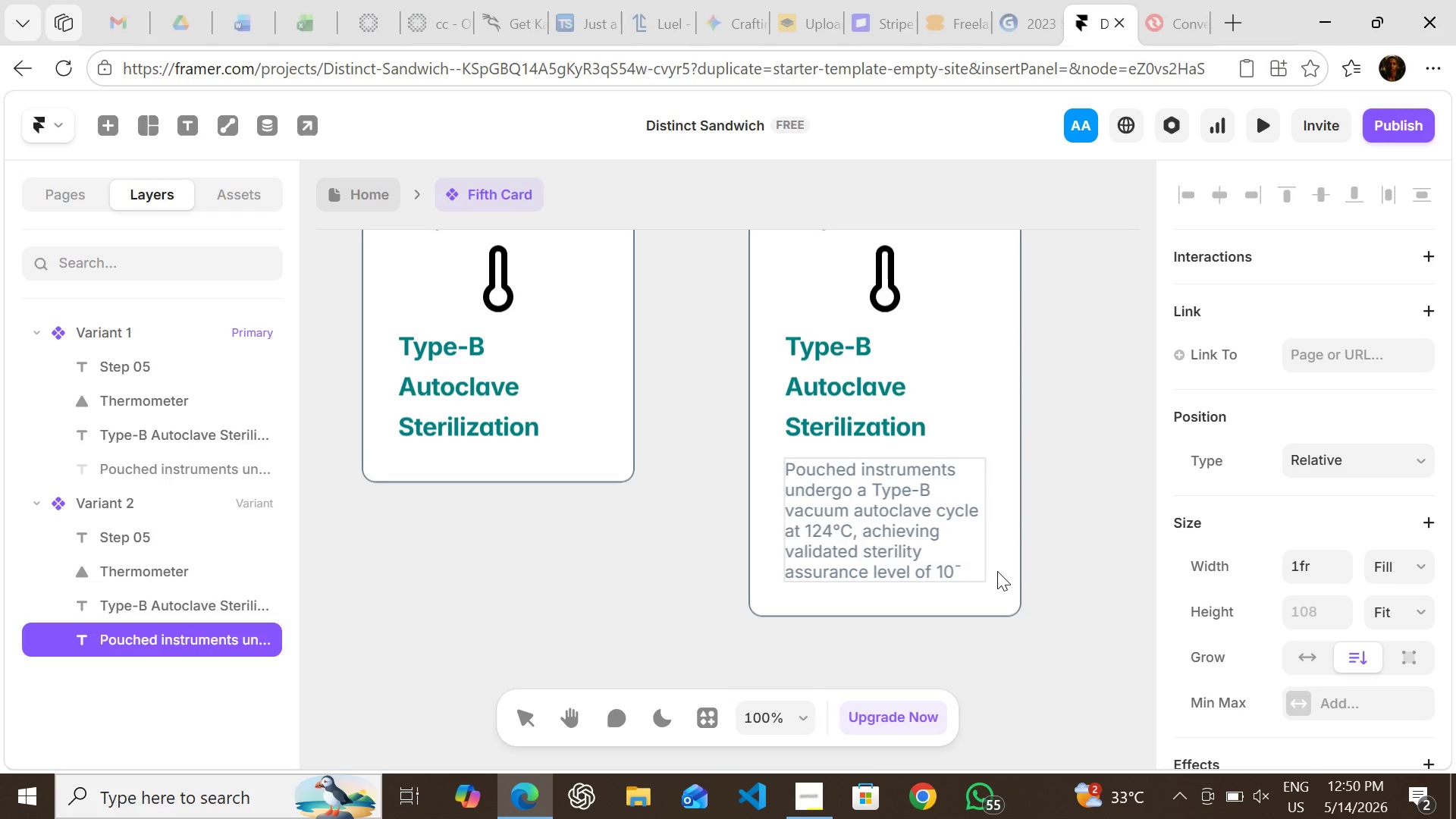 
key(6)
 